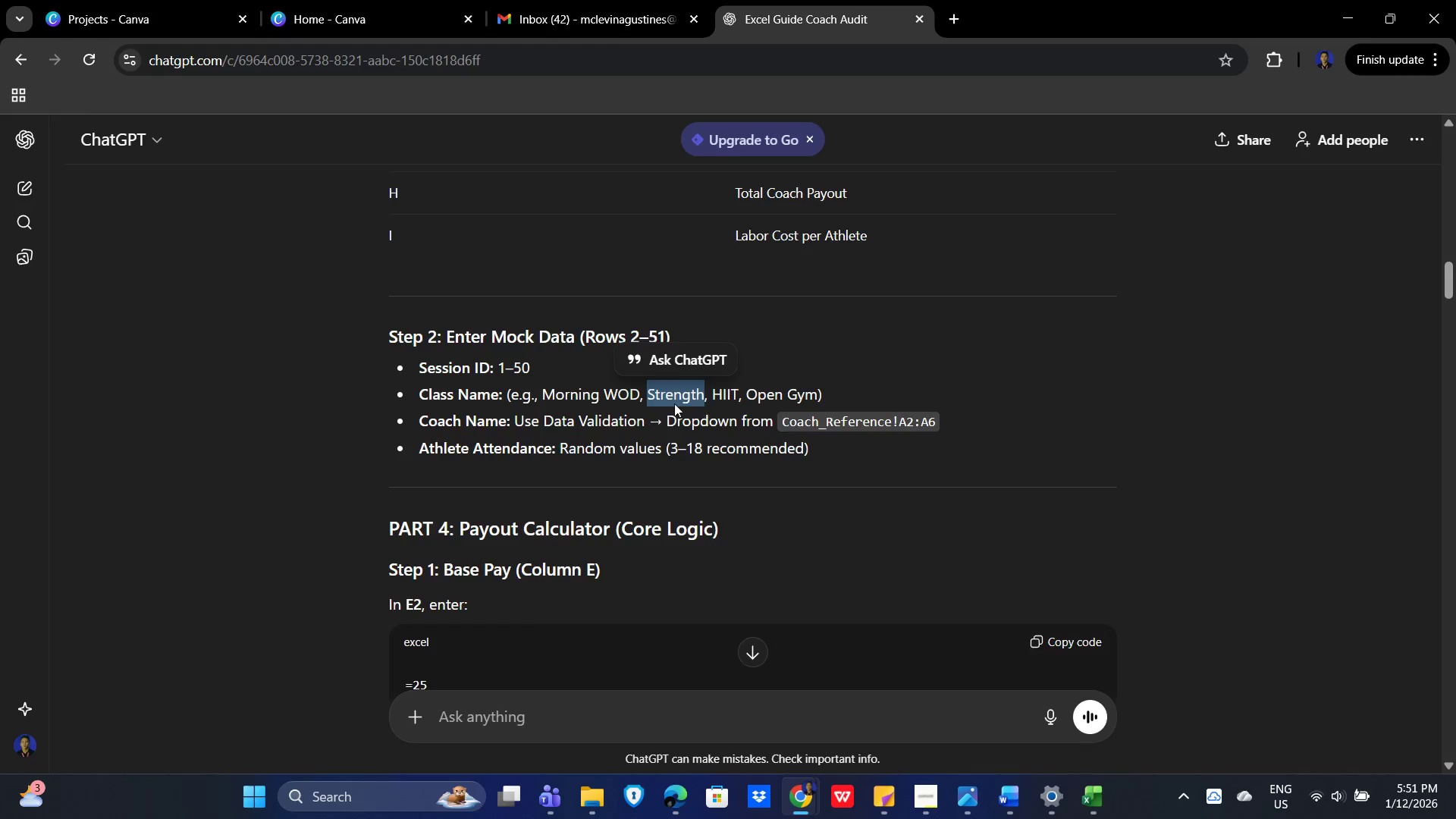 
key(Alt+Tab)
 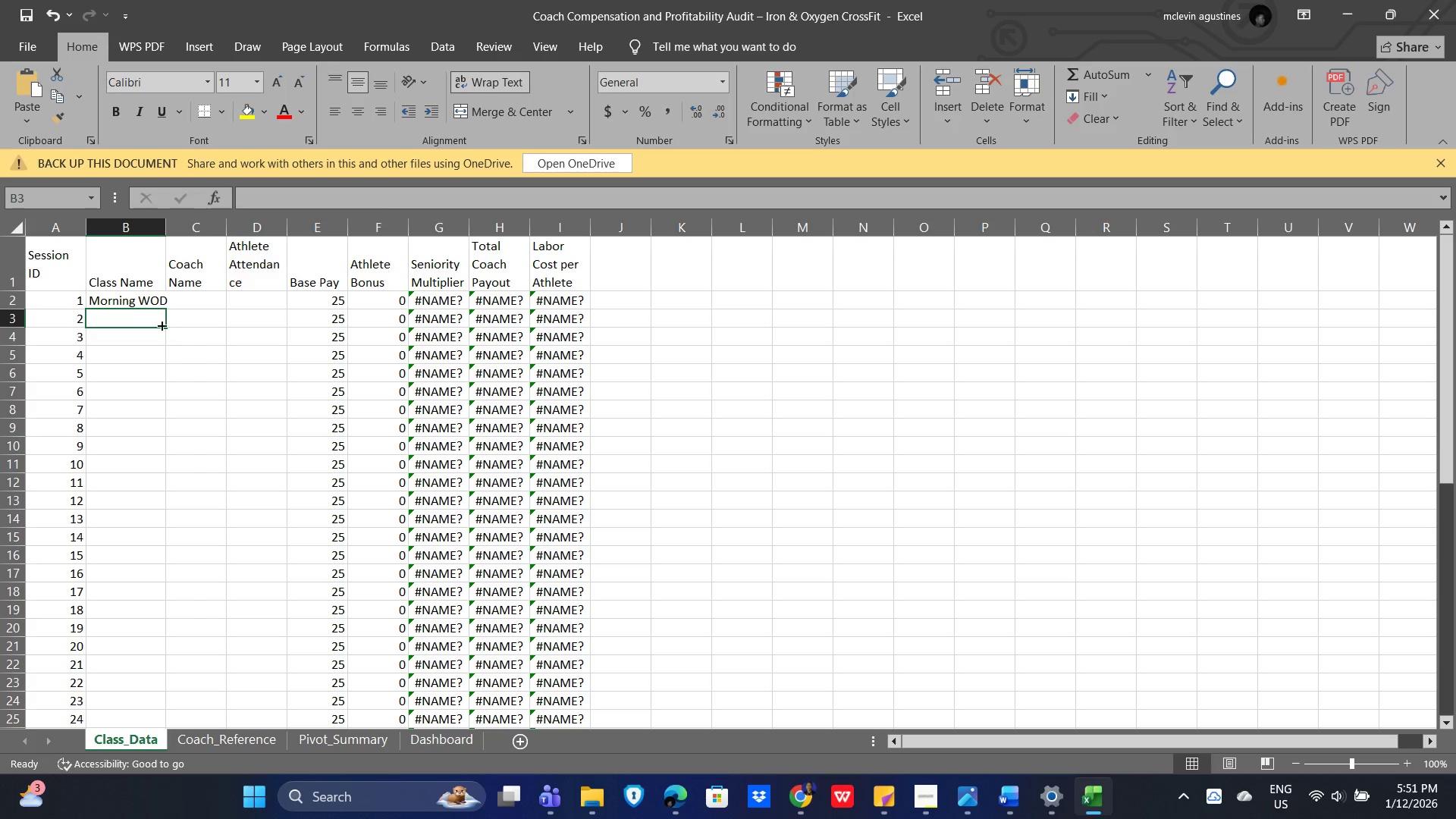 
key(Control+V)
 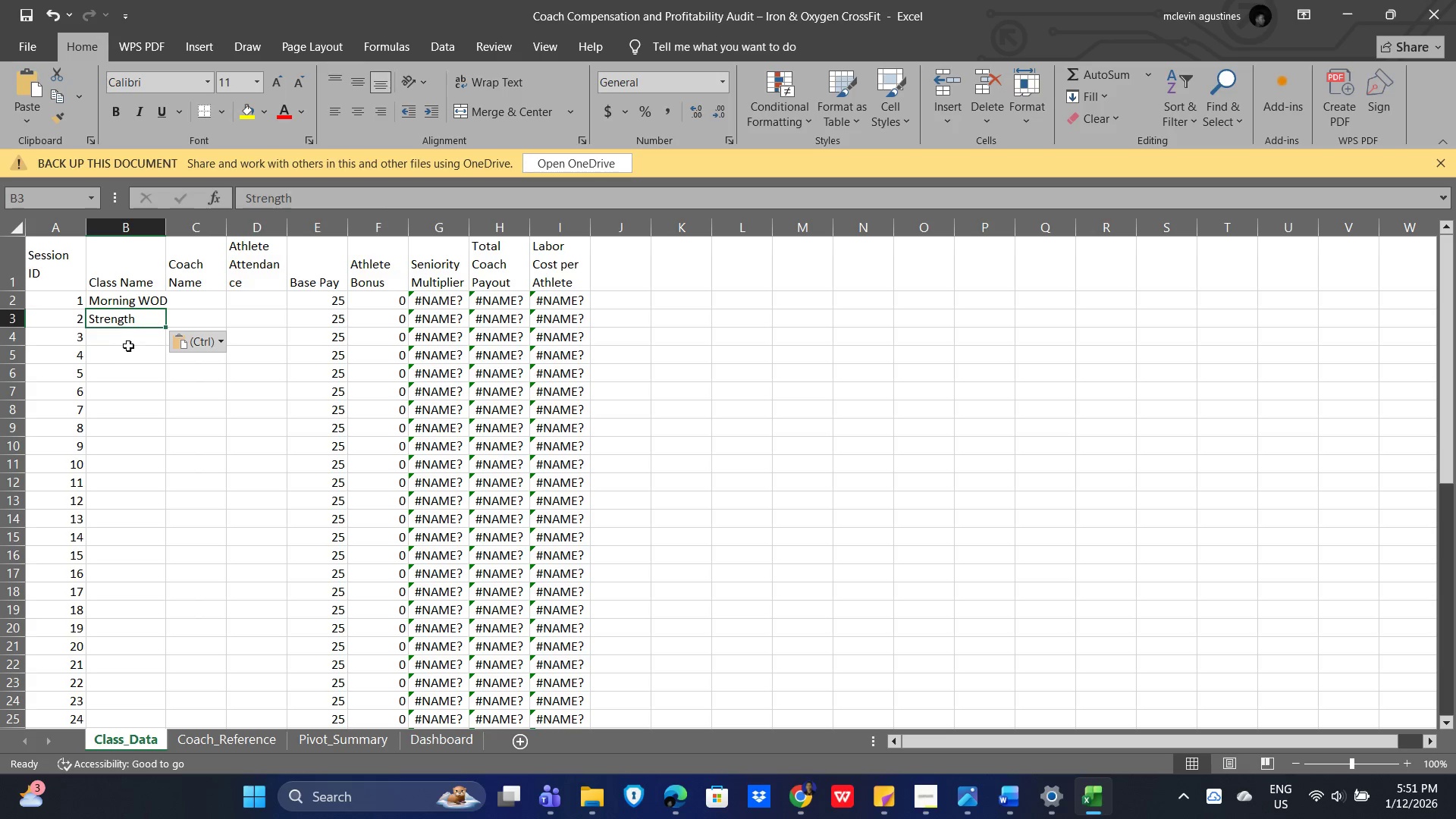 
left_click([124, 344])
 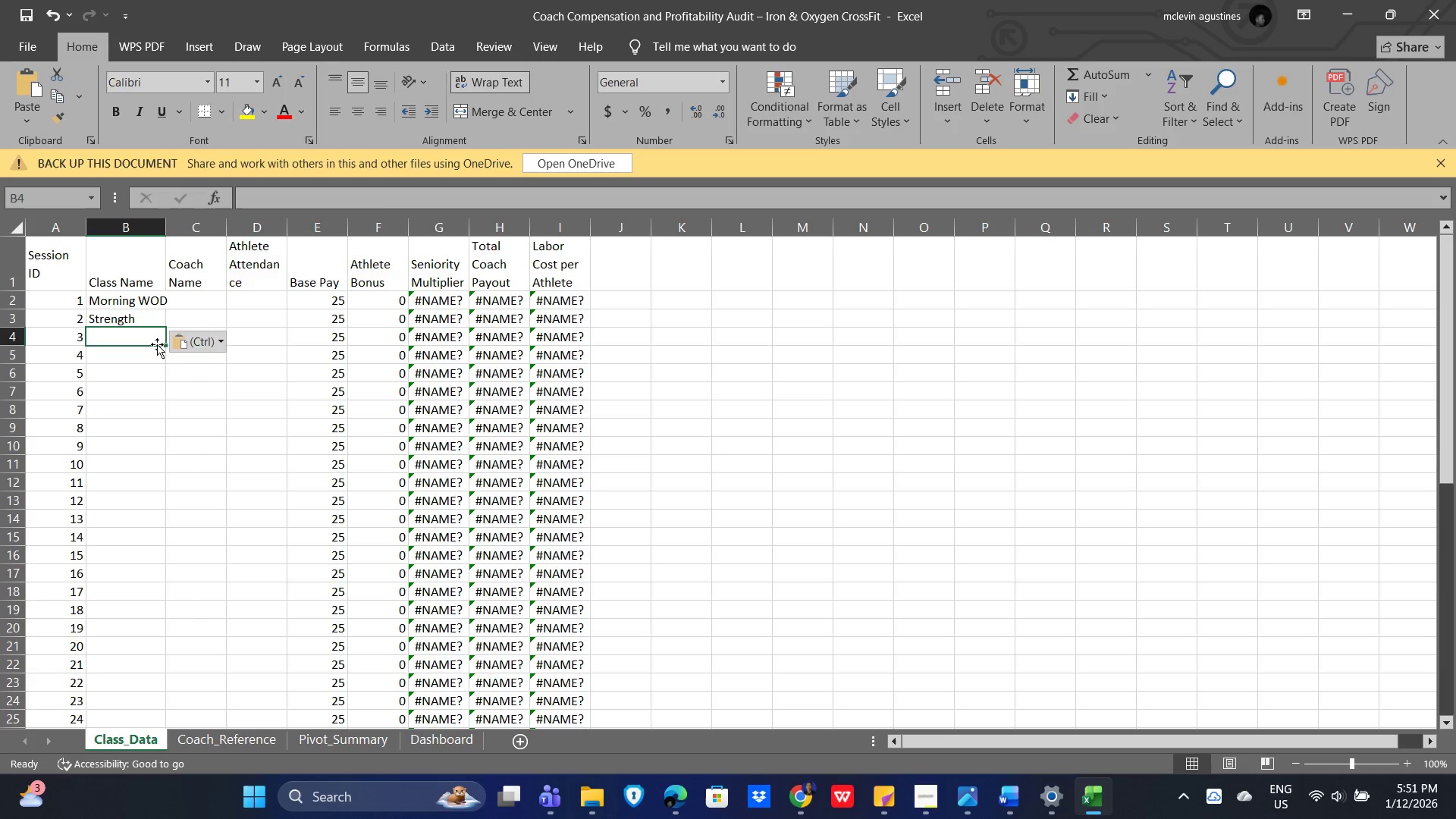 
key(Alt+AltLeft)
 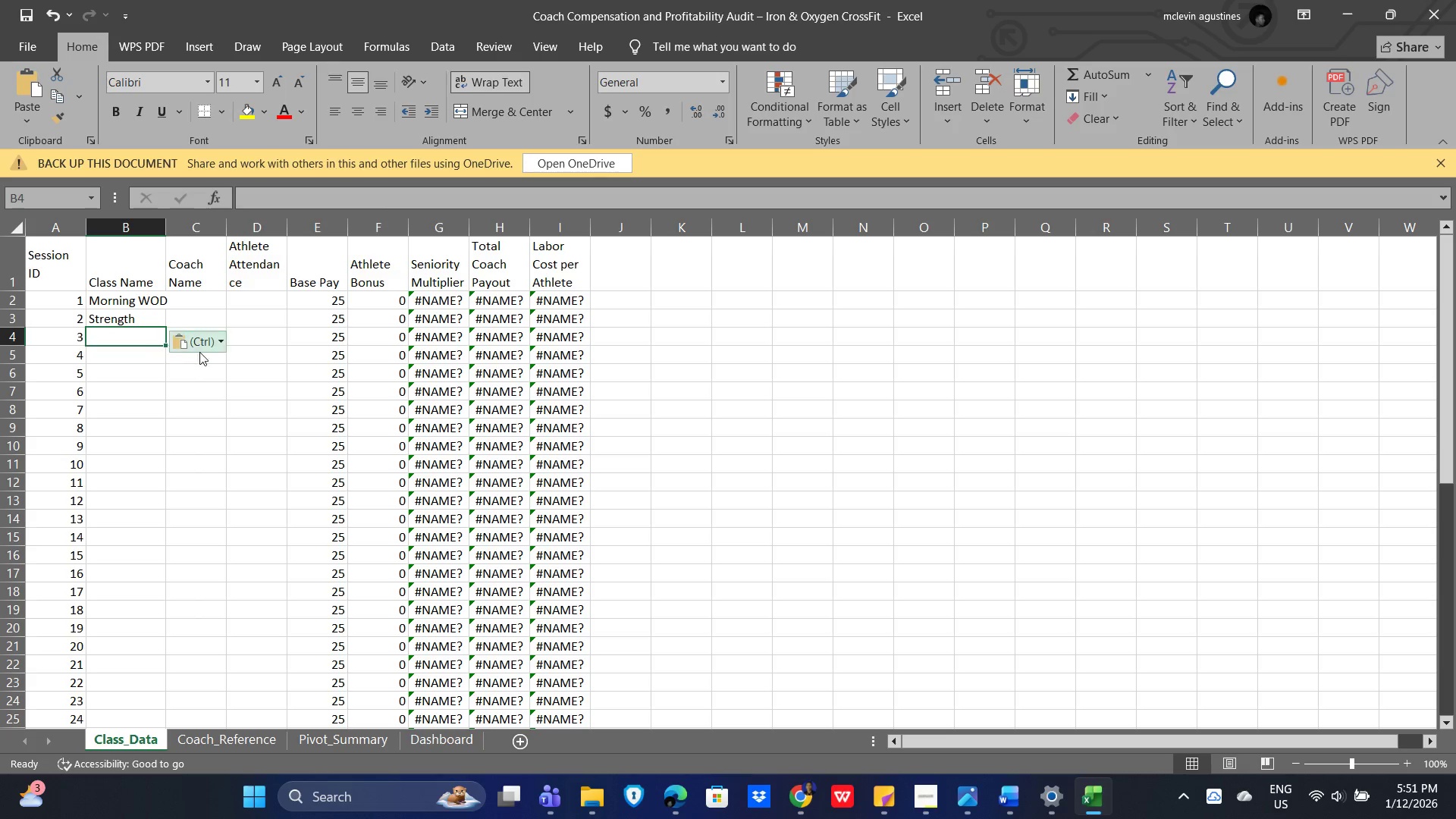 
key(Alt+Tab)
 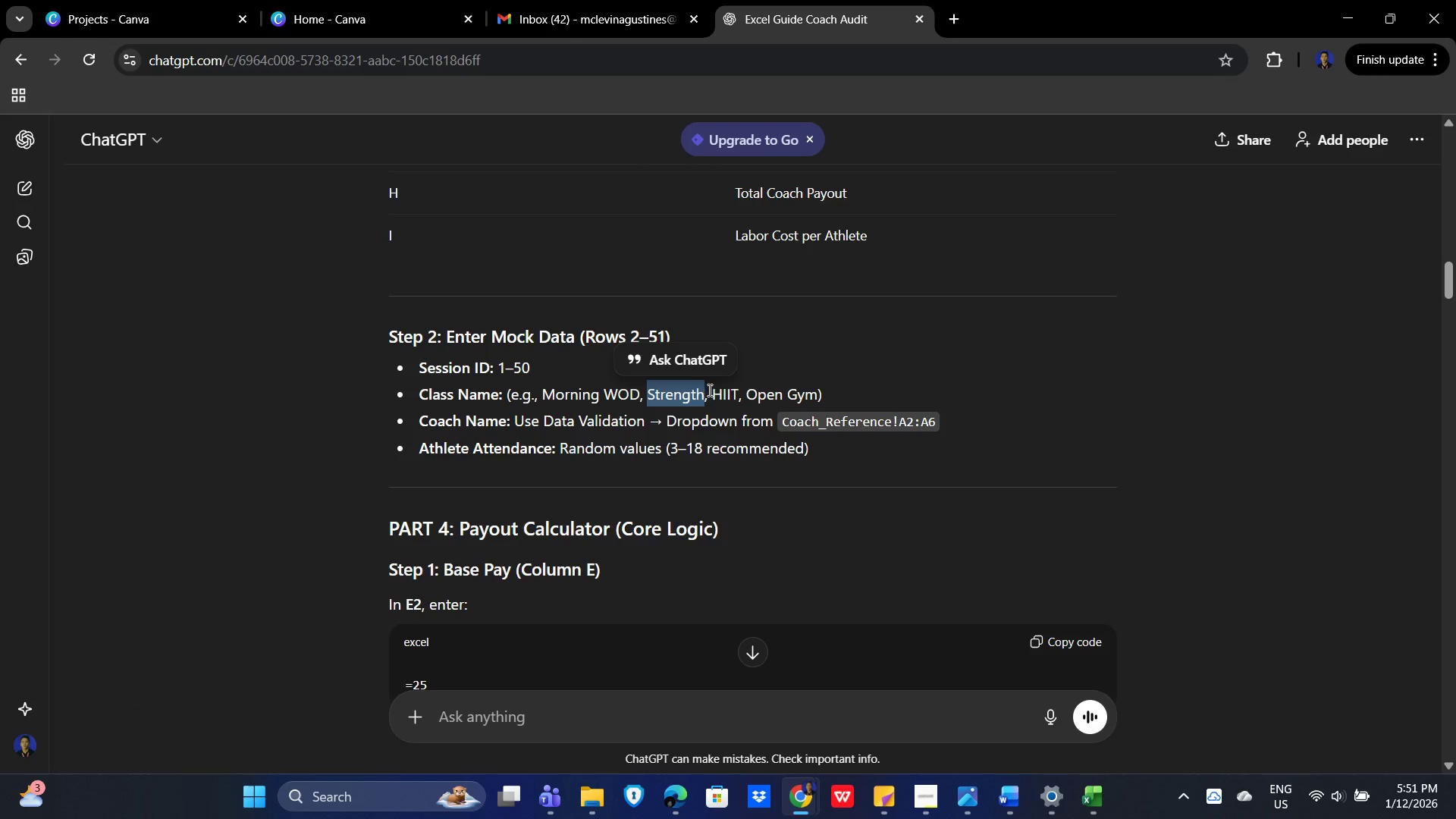 
left_click_drag(start_coordinate=[711, 392], to_coordinate=[736, 393])
 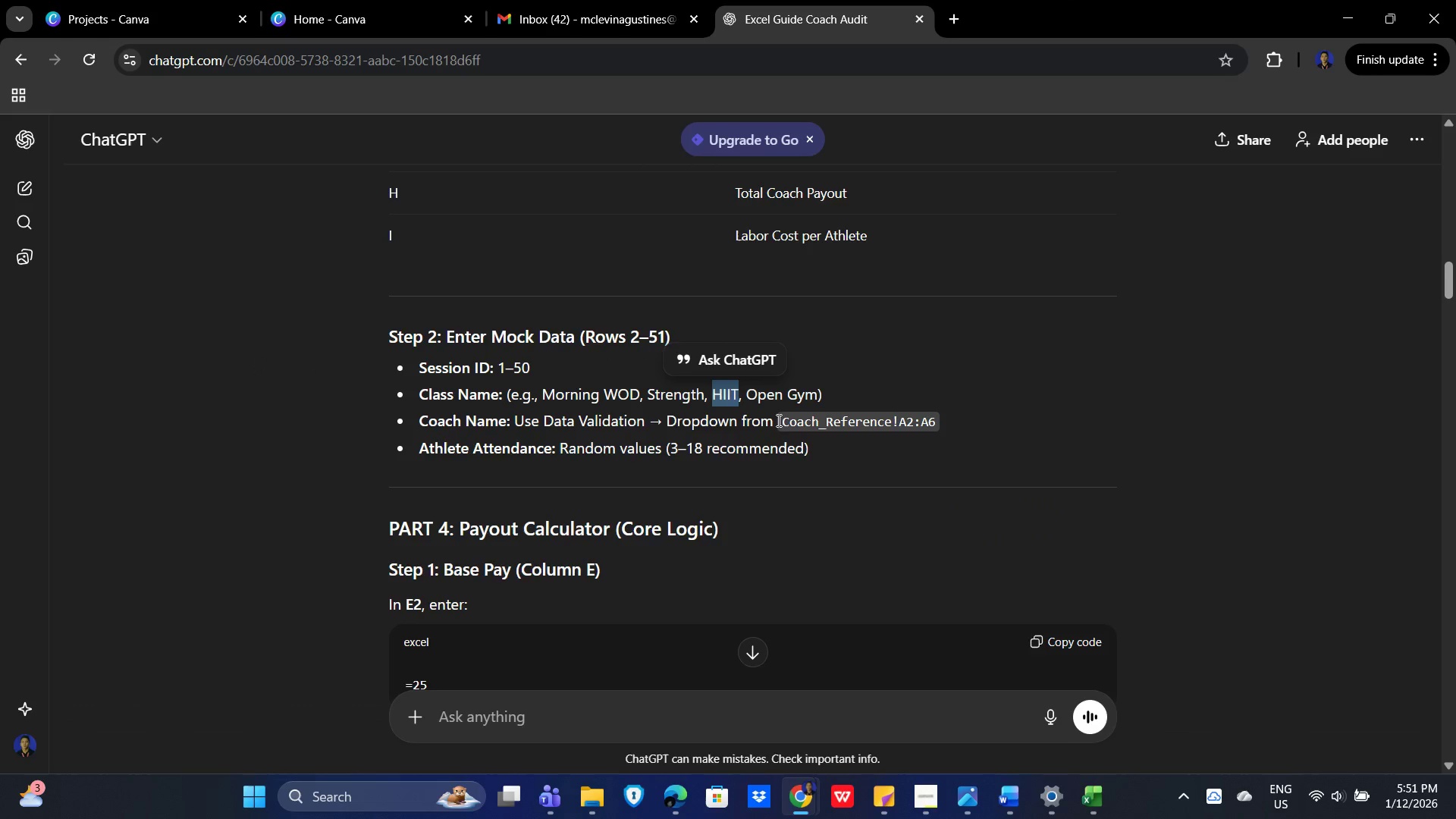 
key(Control+C)
 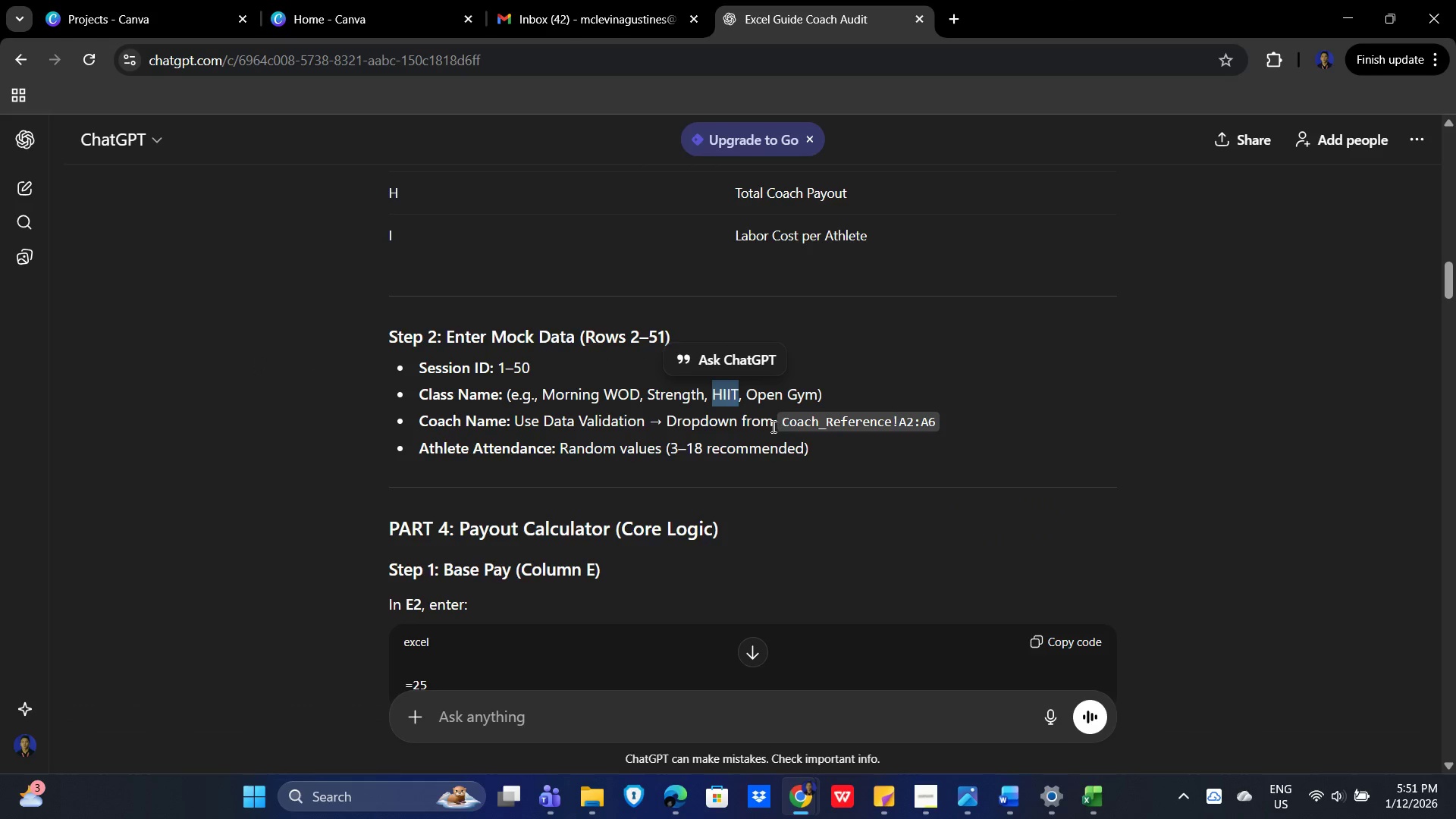 
key(Alt+AltLeft)
 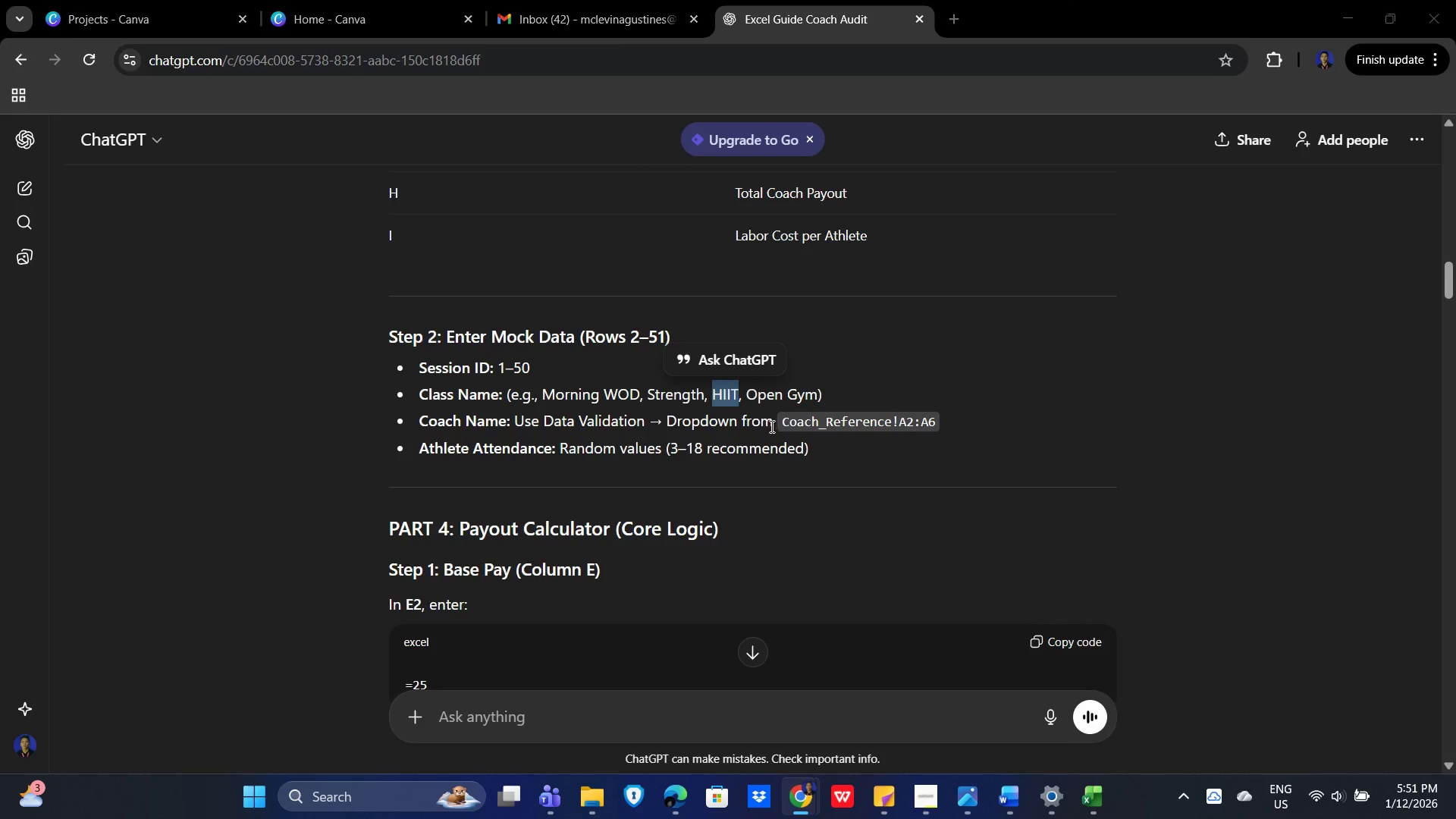 
key(Alt+Tab)
 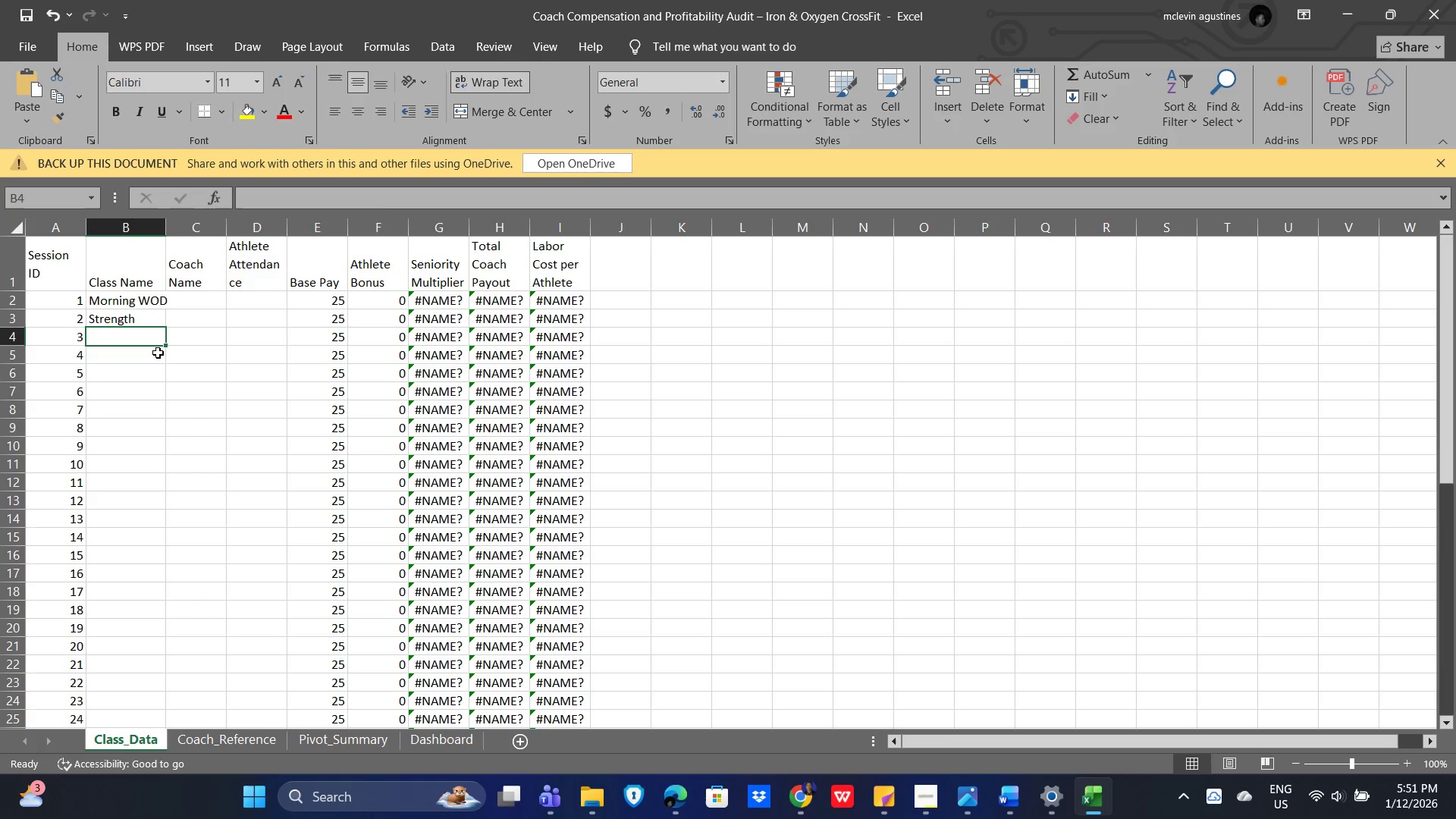 
key(Control+V)
 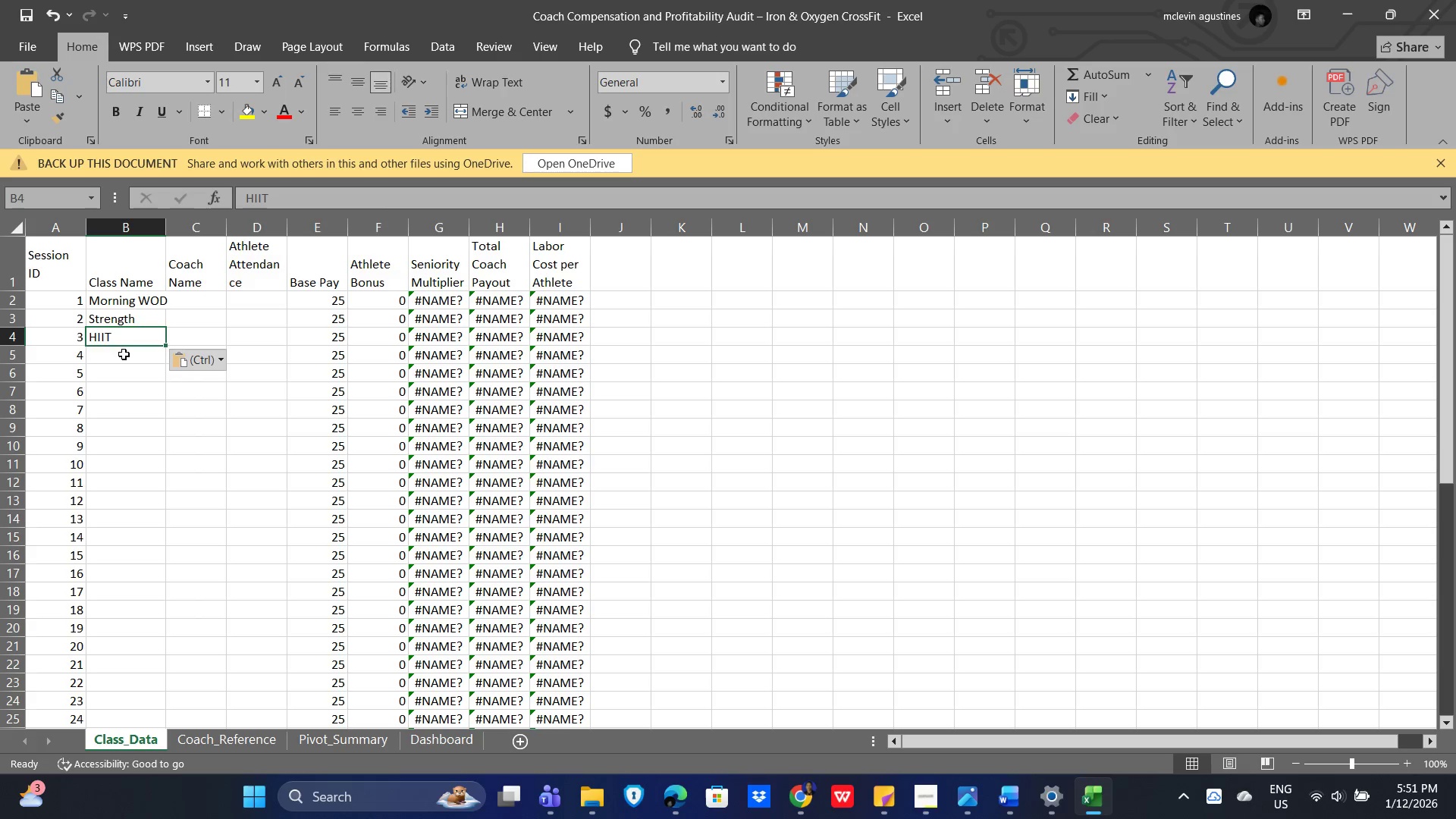 
left_click([124, 354])
 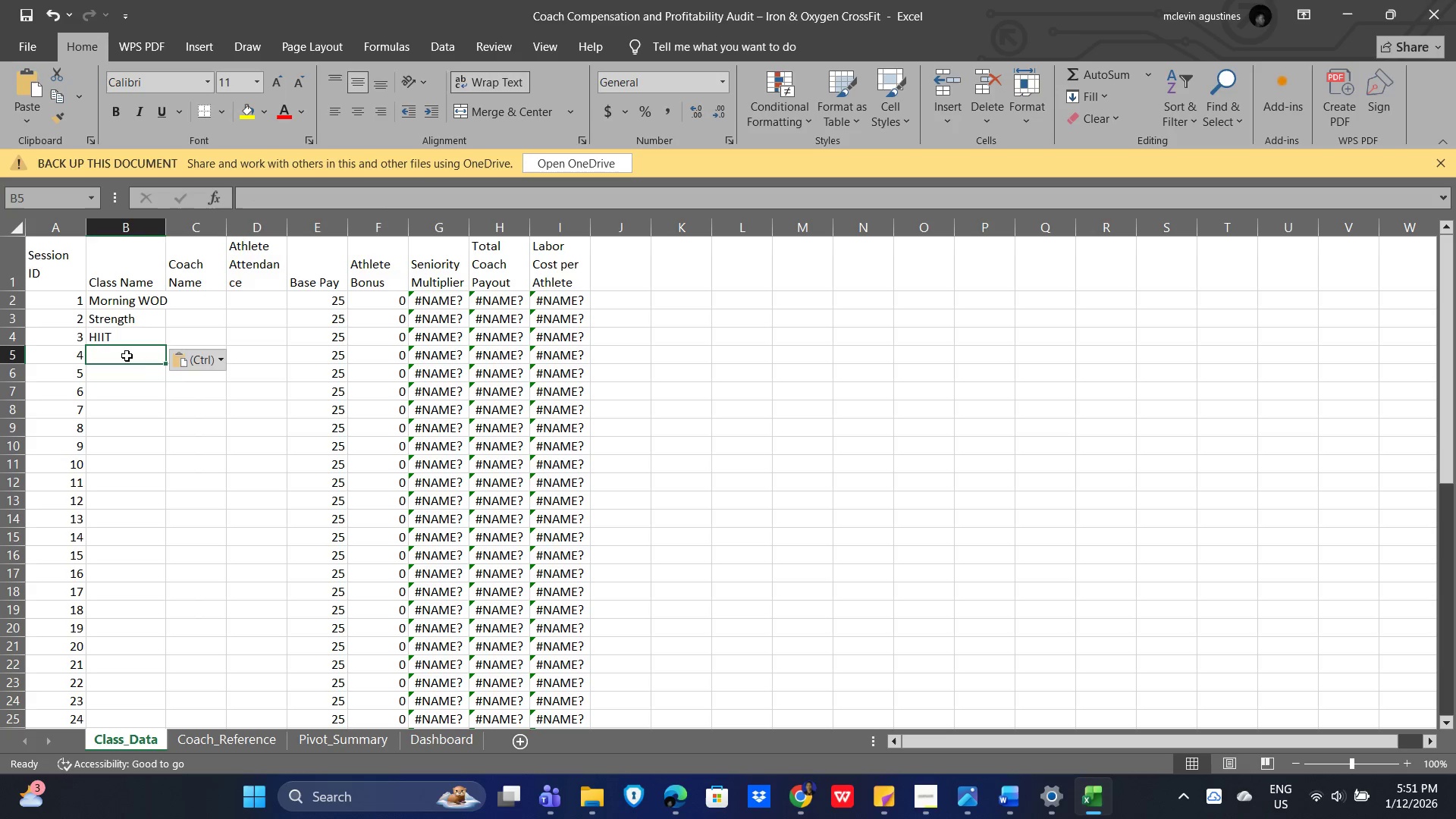 
key(Alt+AltLeft)
 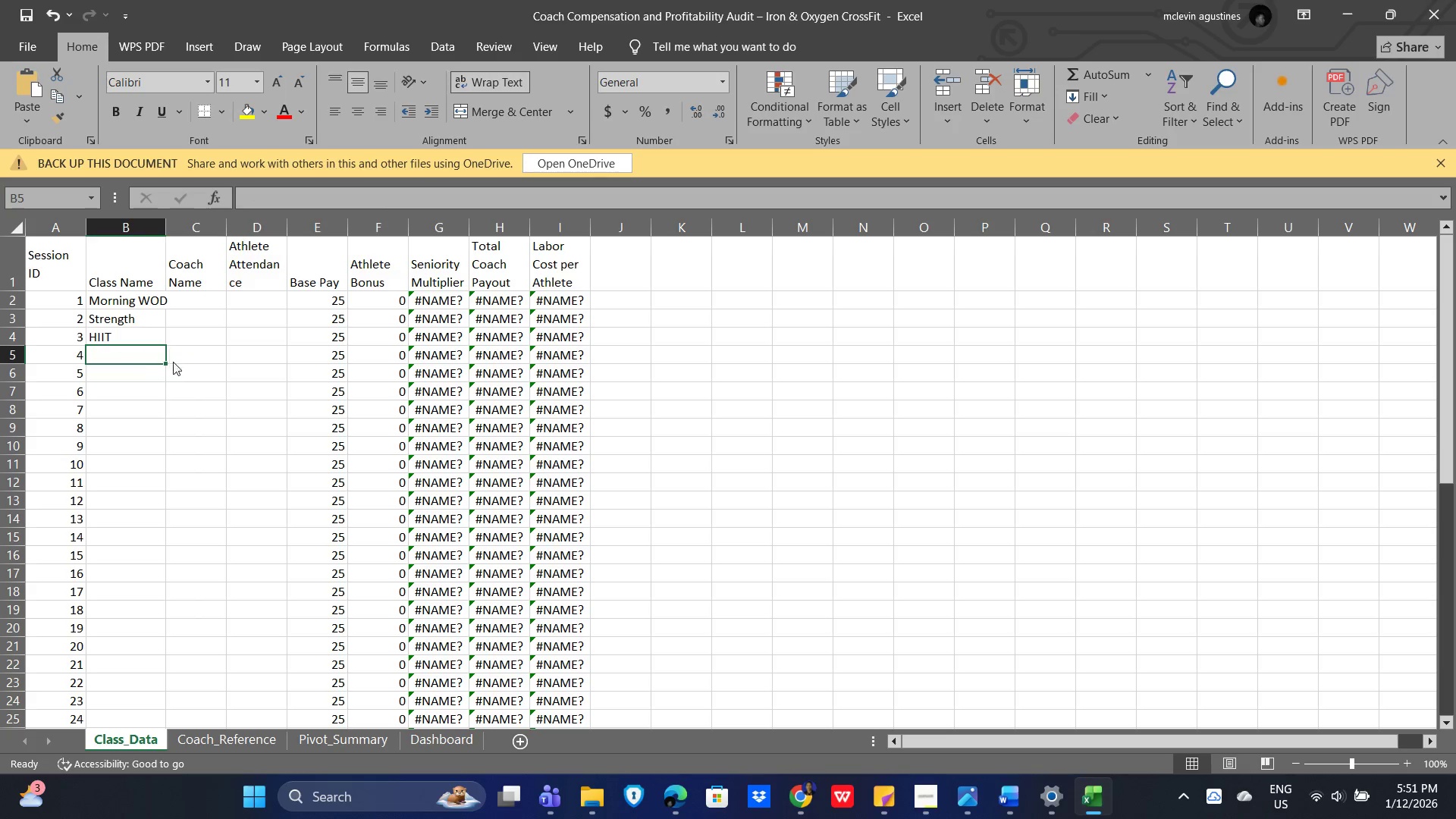 
key(Alt+Tab)
 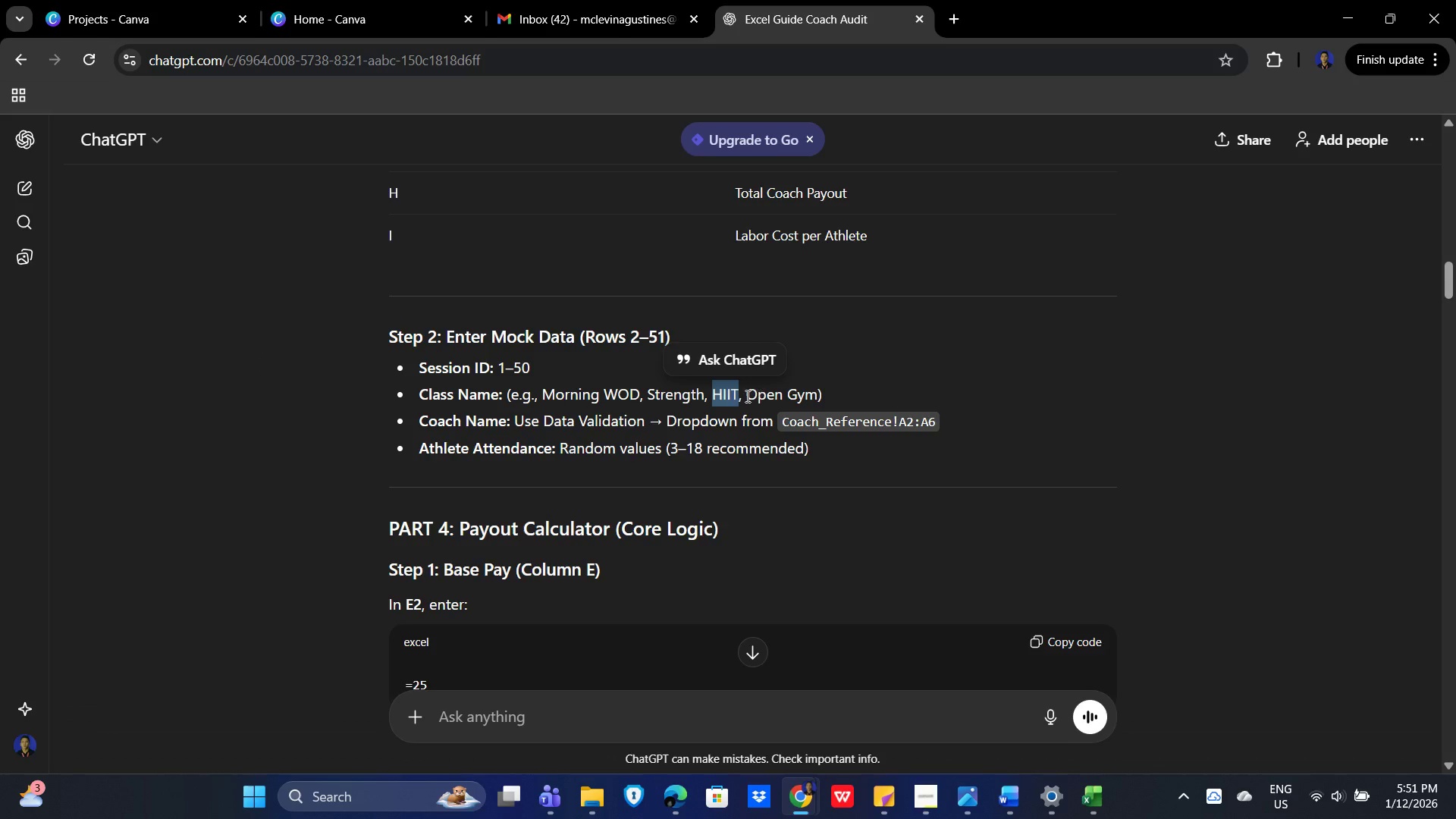 
left_click_drag(start_coordinate=[745, 396], to_coordinate=[814, 394])
 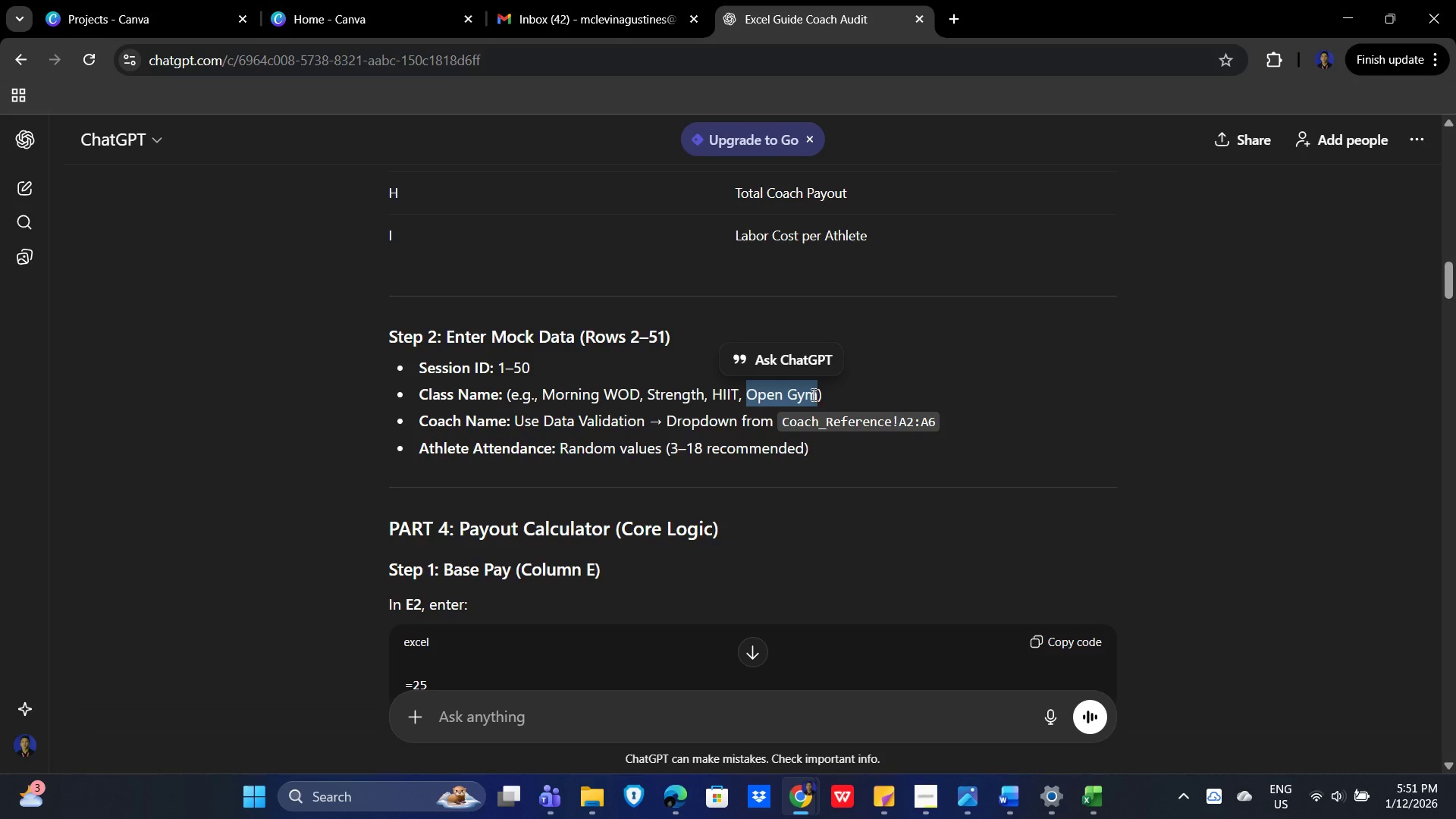 
key(Control+C)
 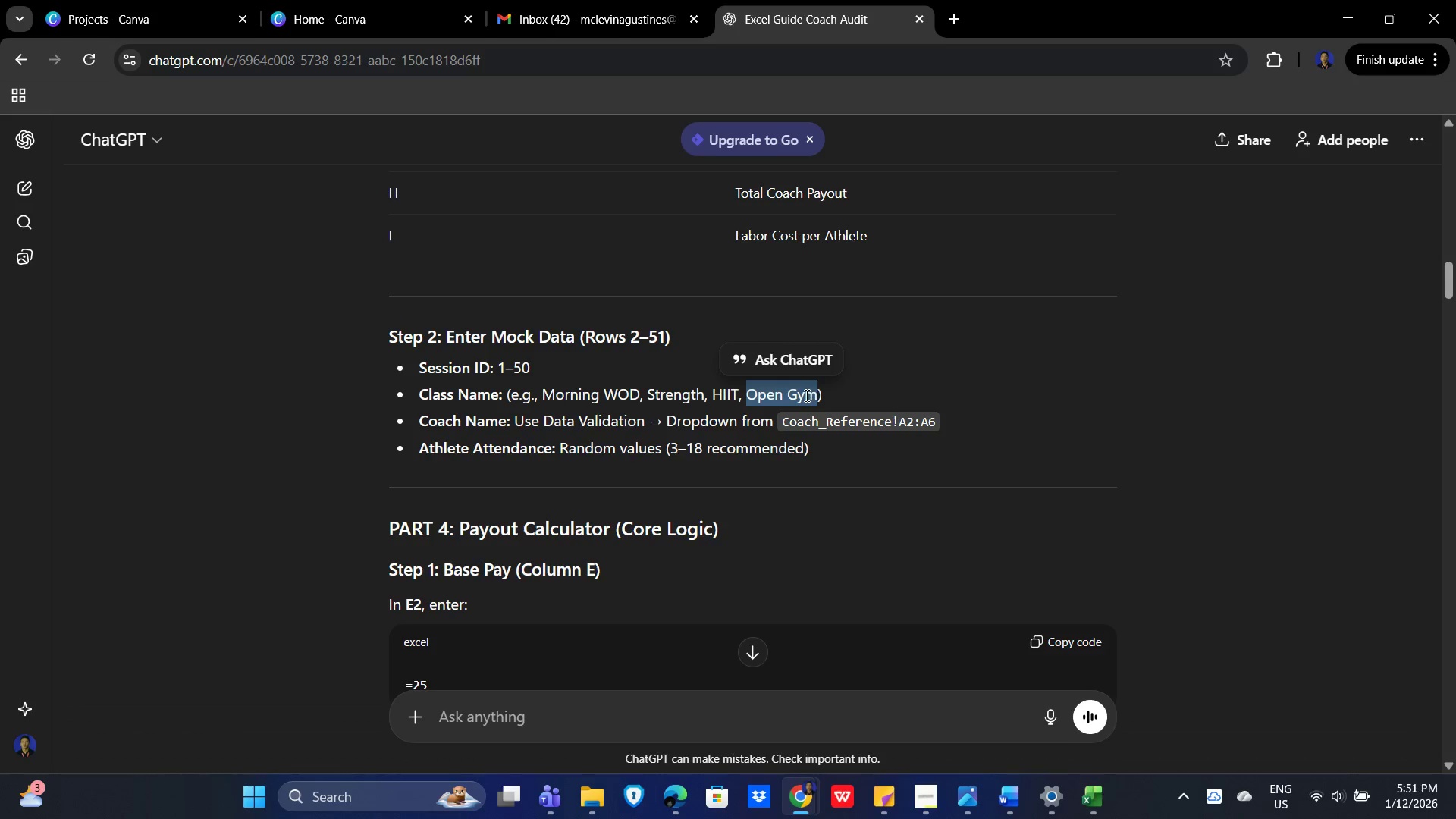 
key(Alt+AltLeft)
 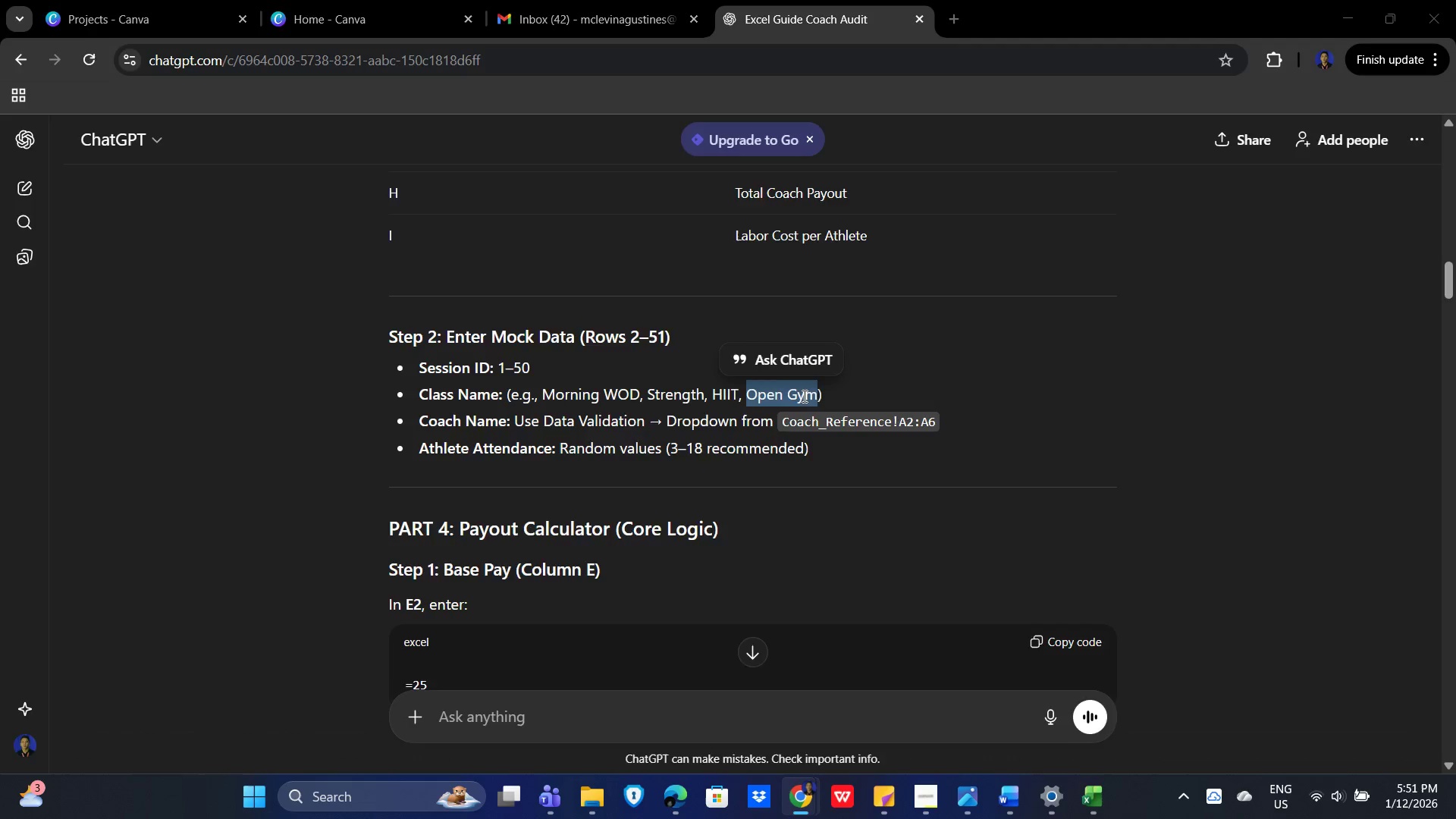 
key(Alt+Tab)
 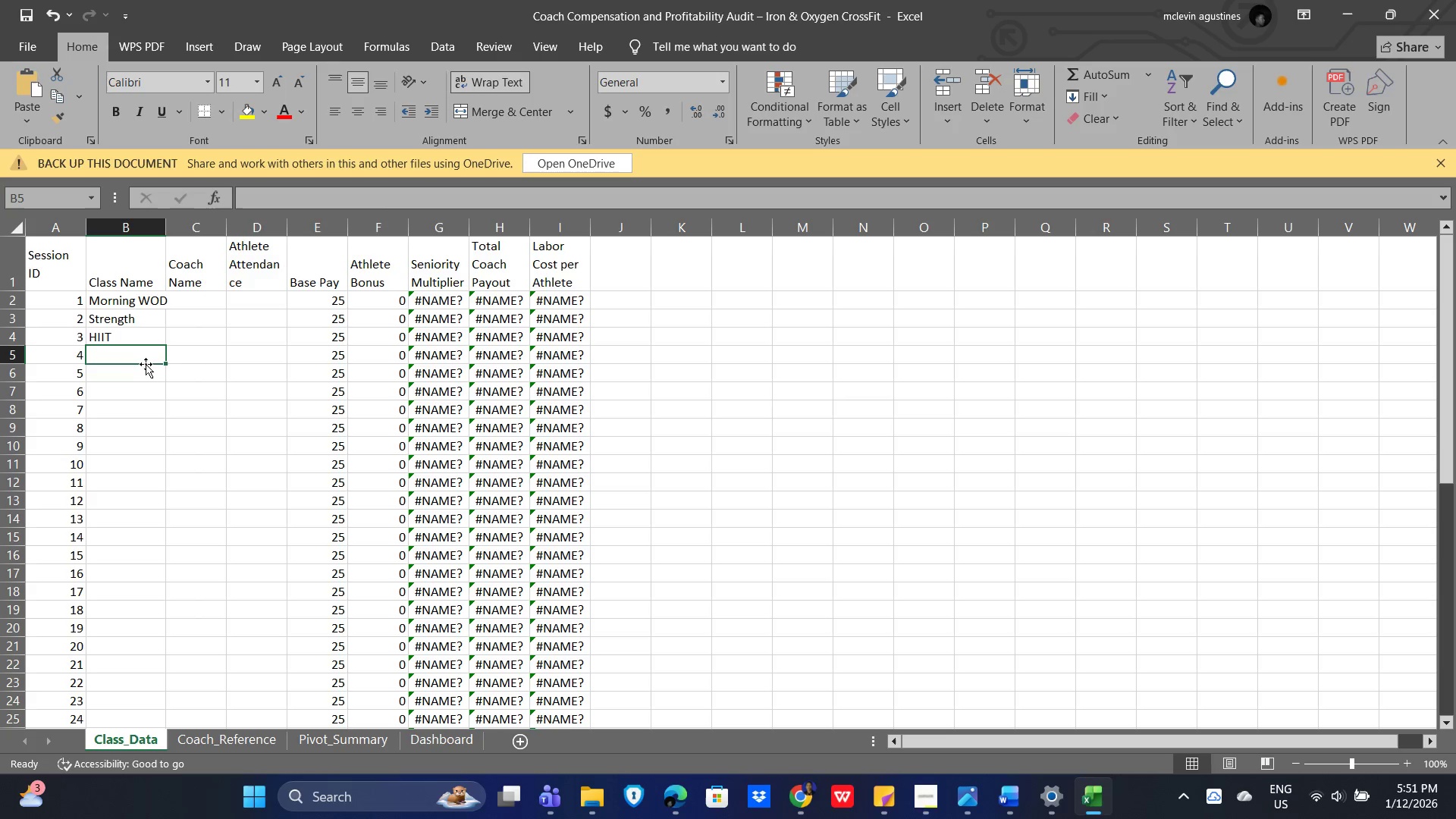 
key(Control+V)
 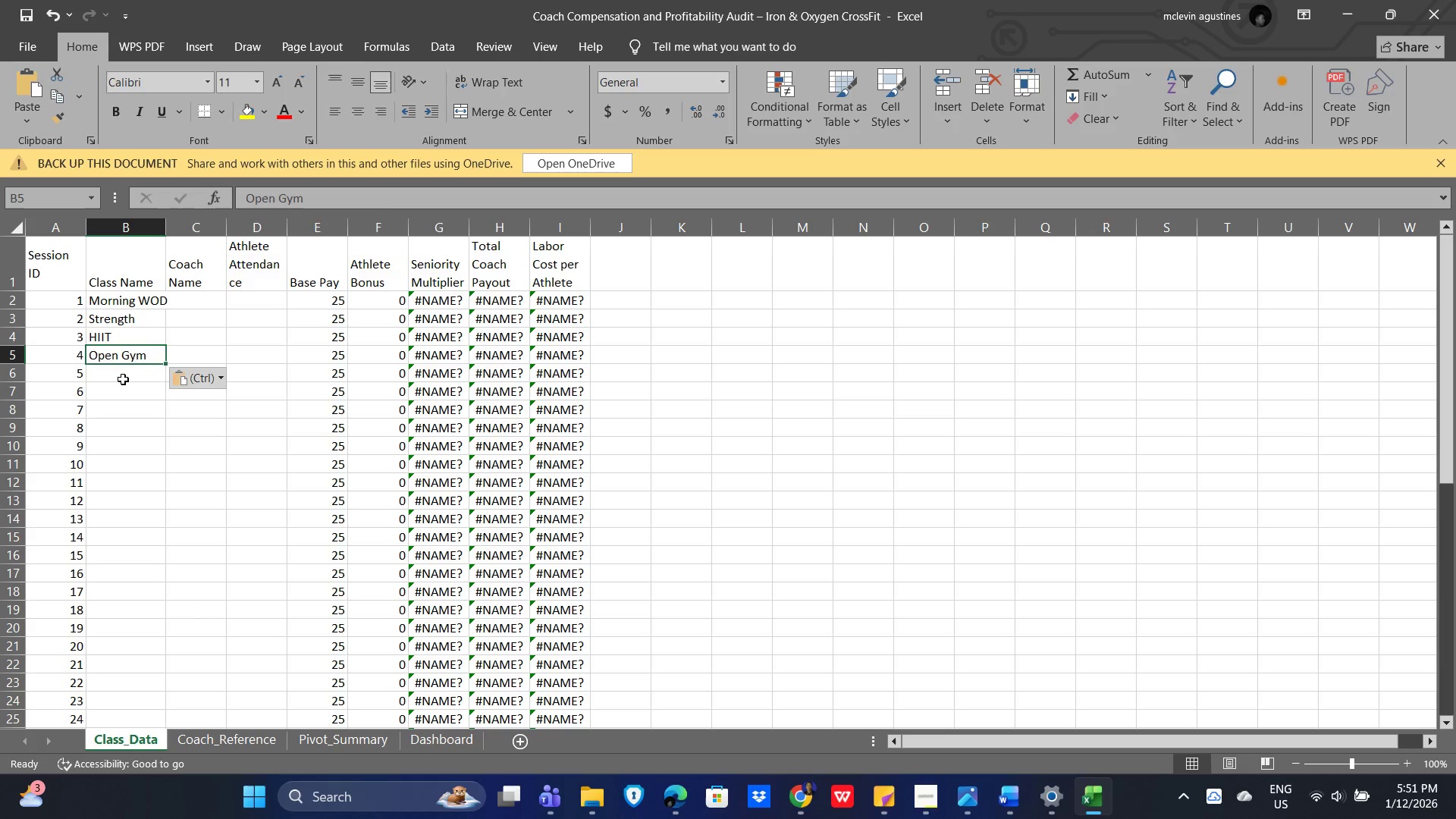 
left_click([121, 379])
 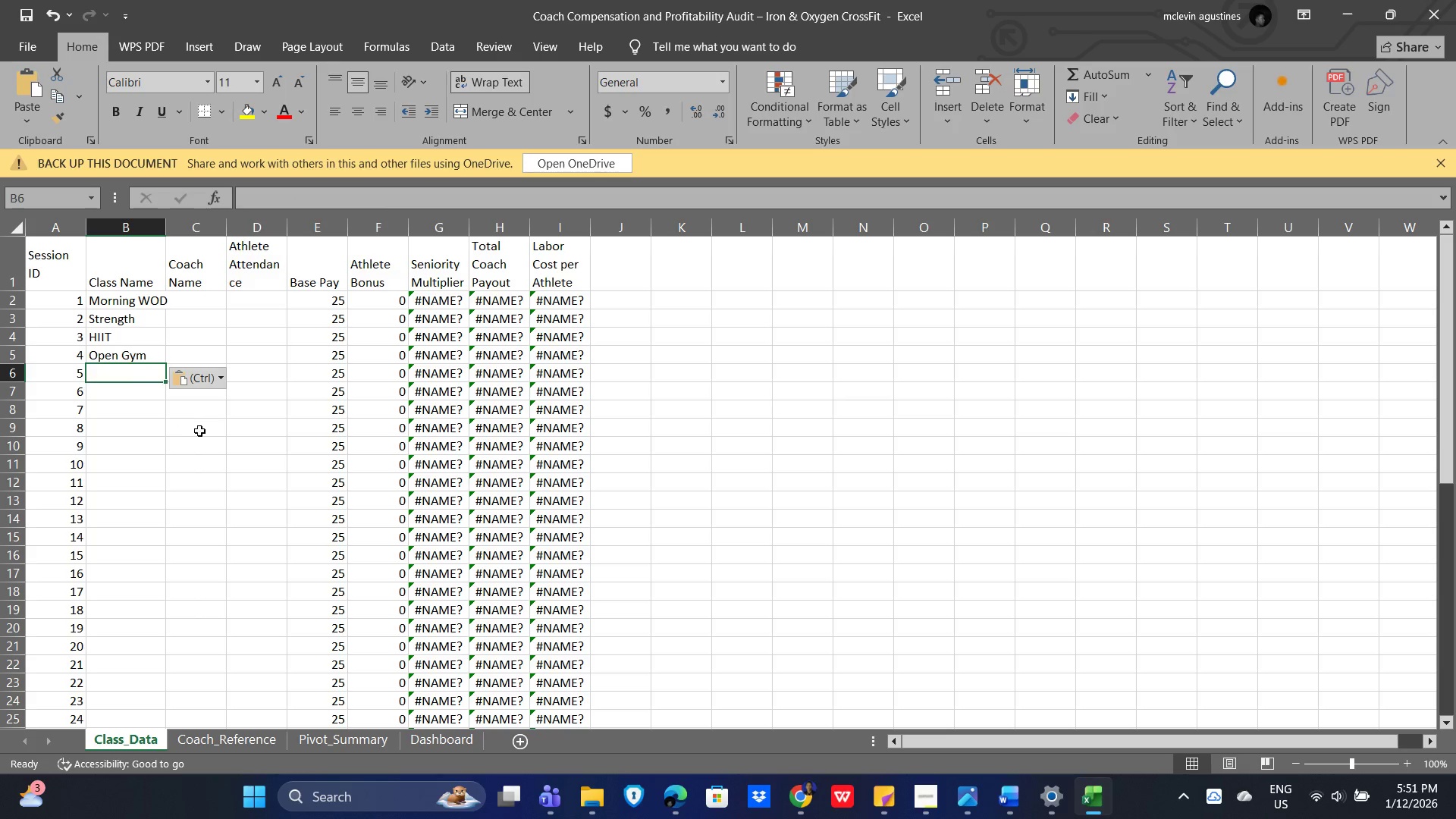 
key(Alt+AltLeft)
 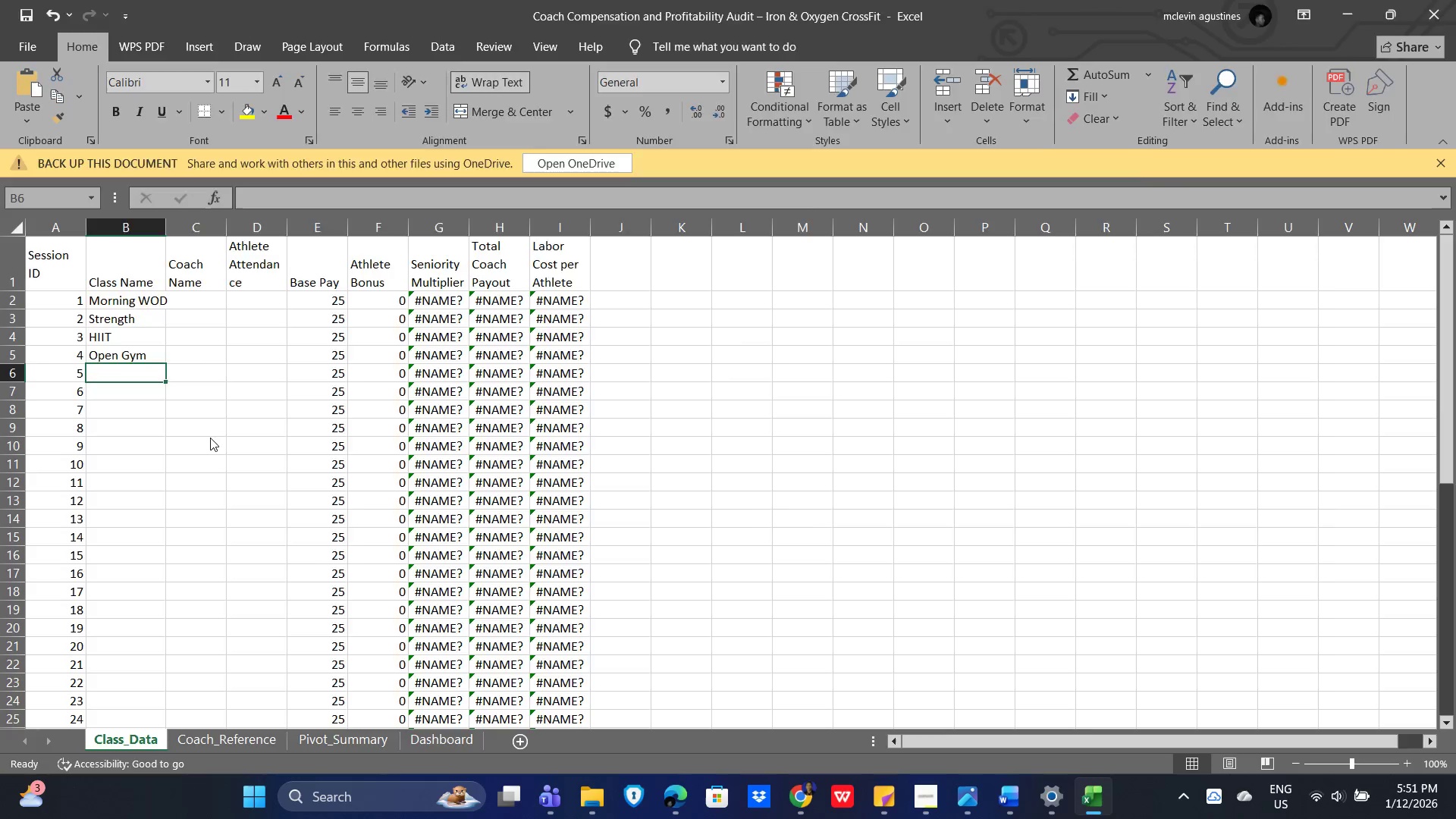 
key(Alt+Tab)
 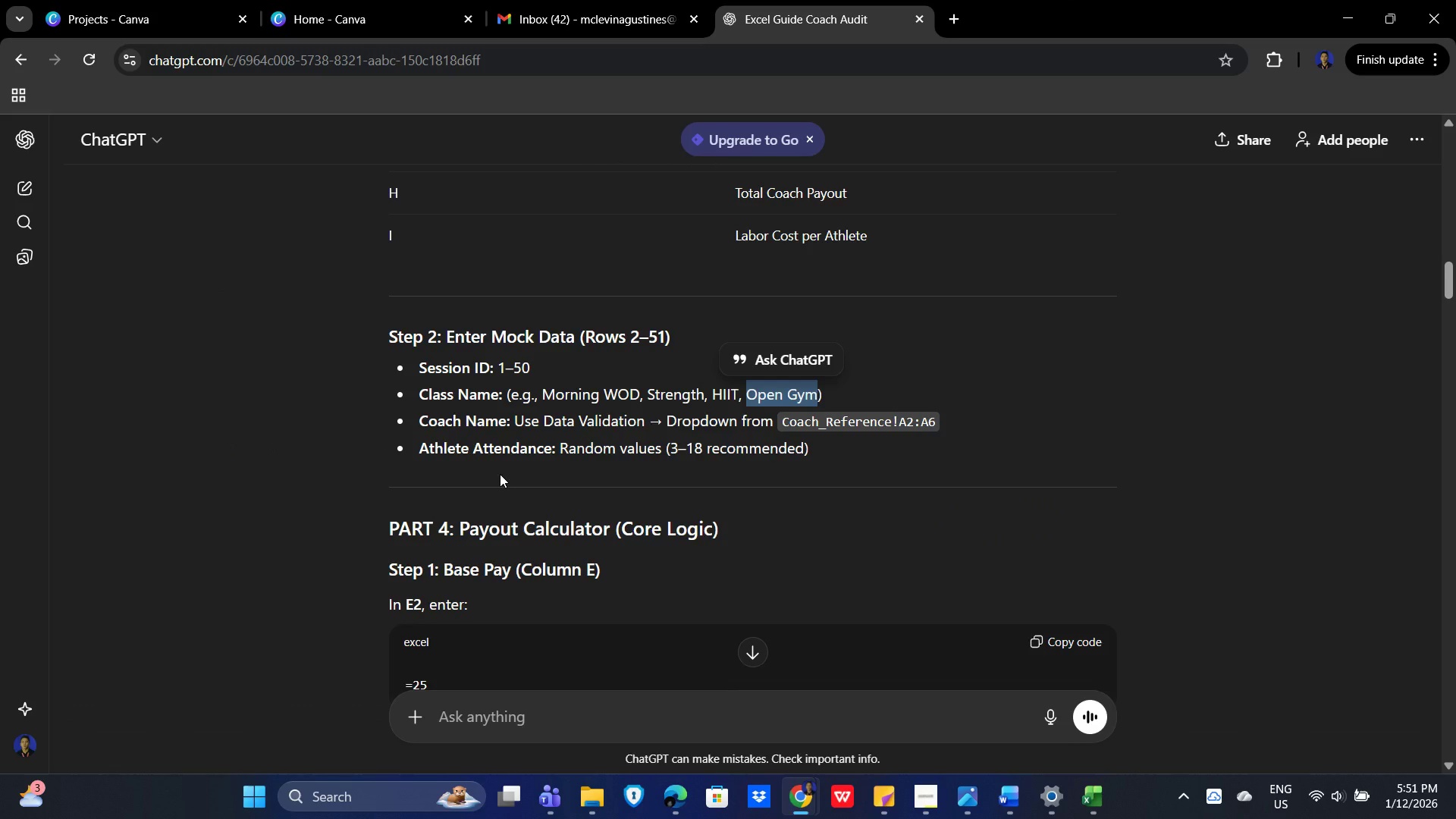 
wait(8.64)
 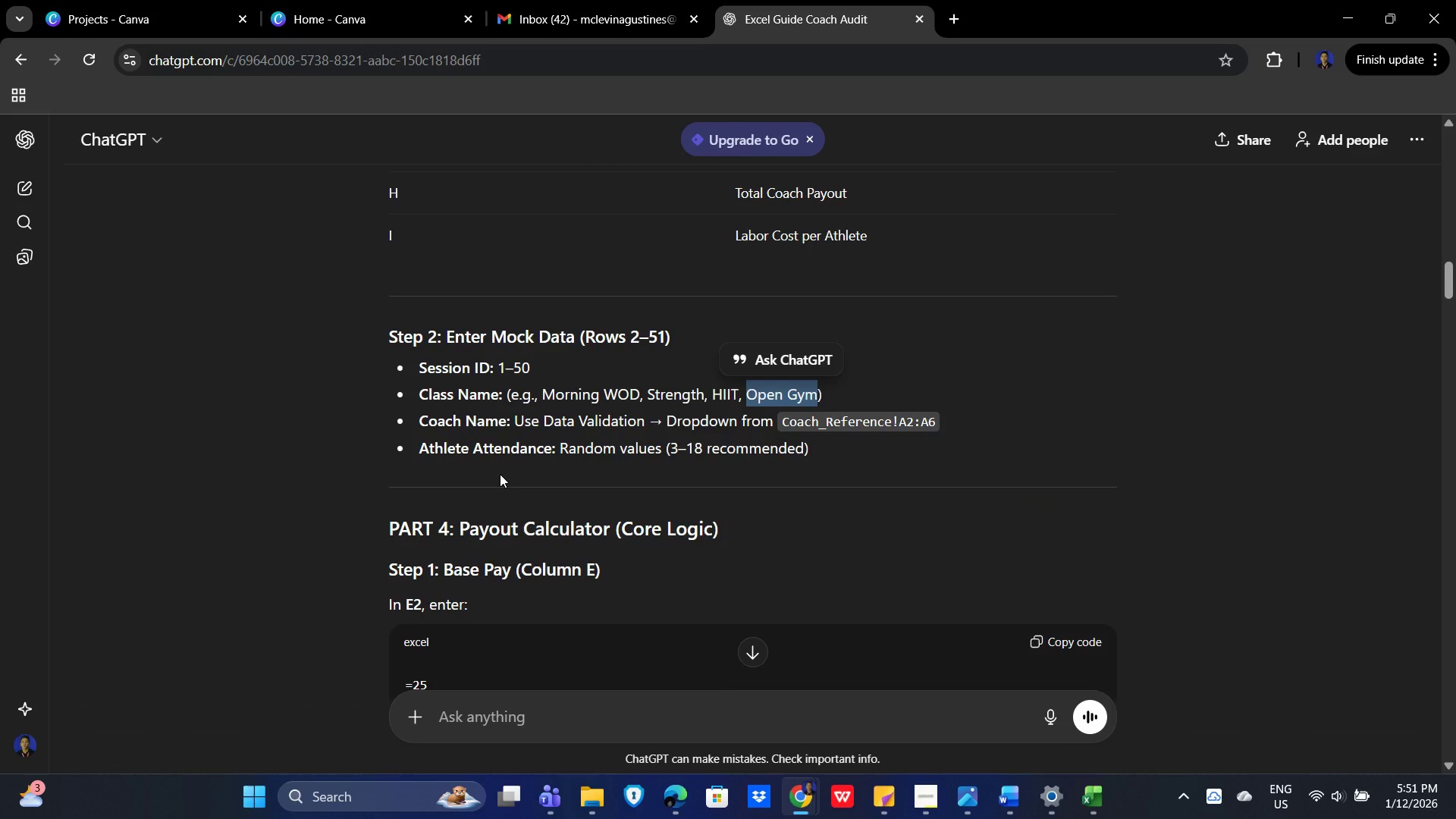 
key(Alt+Tab)
 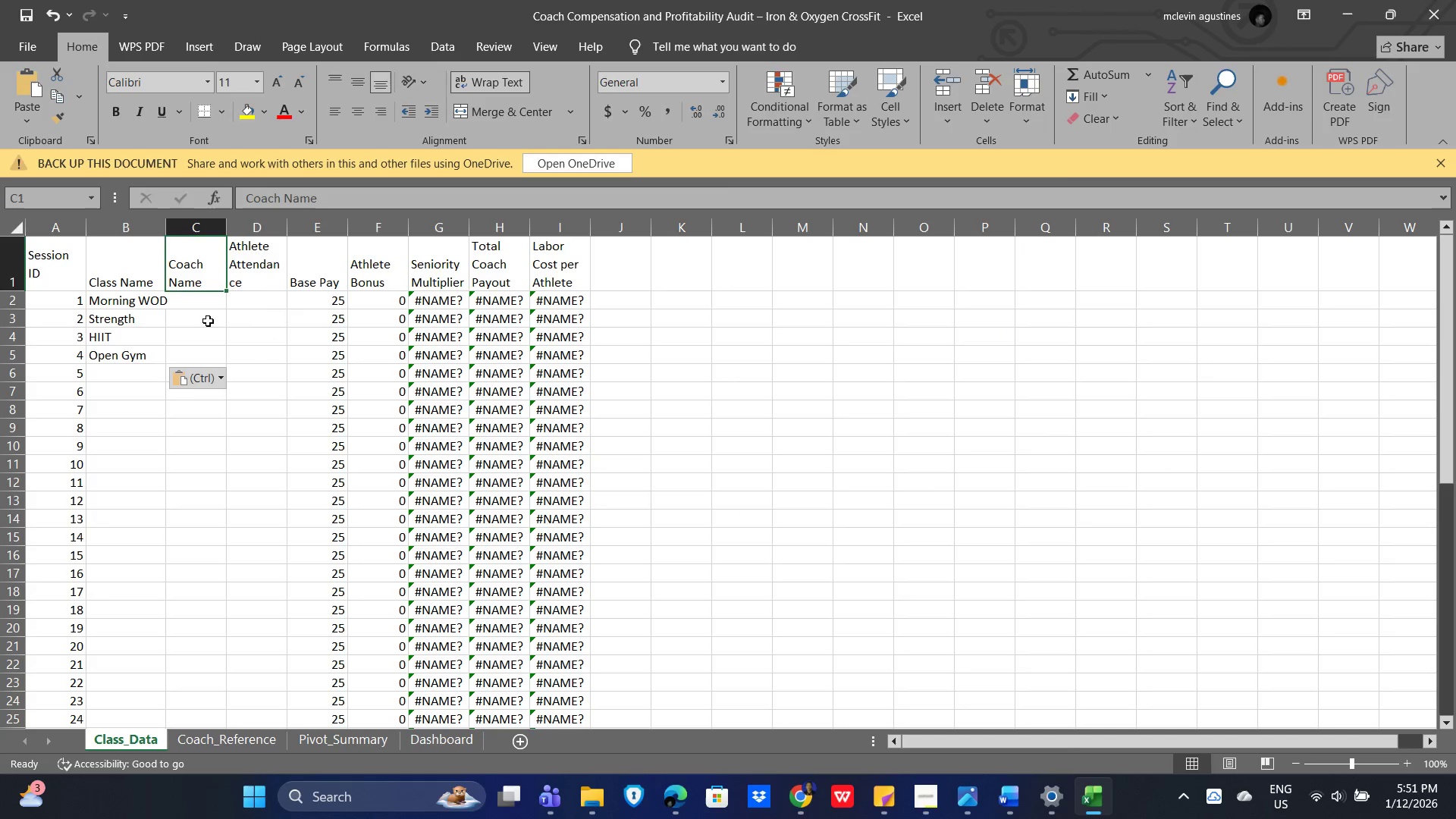 
key(Alt+AltLeft)
 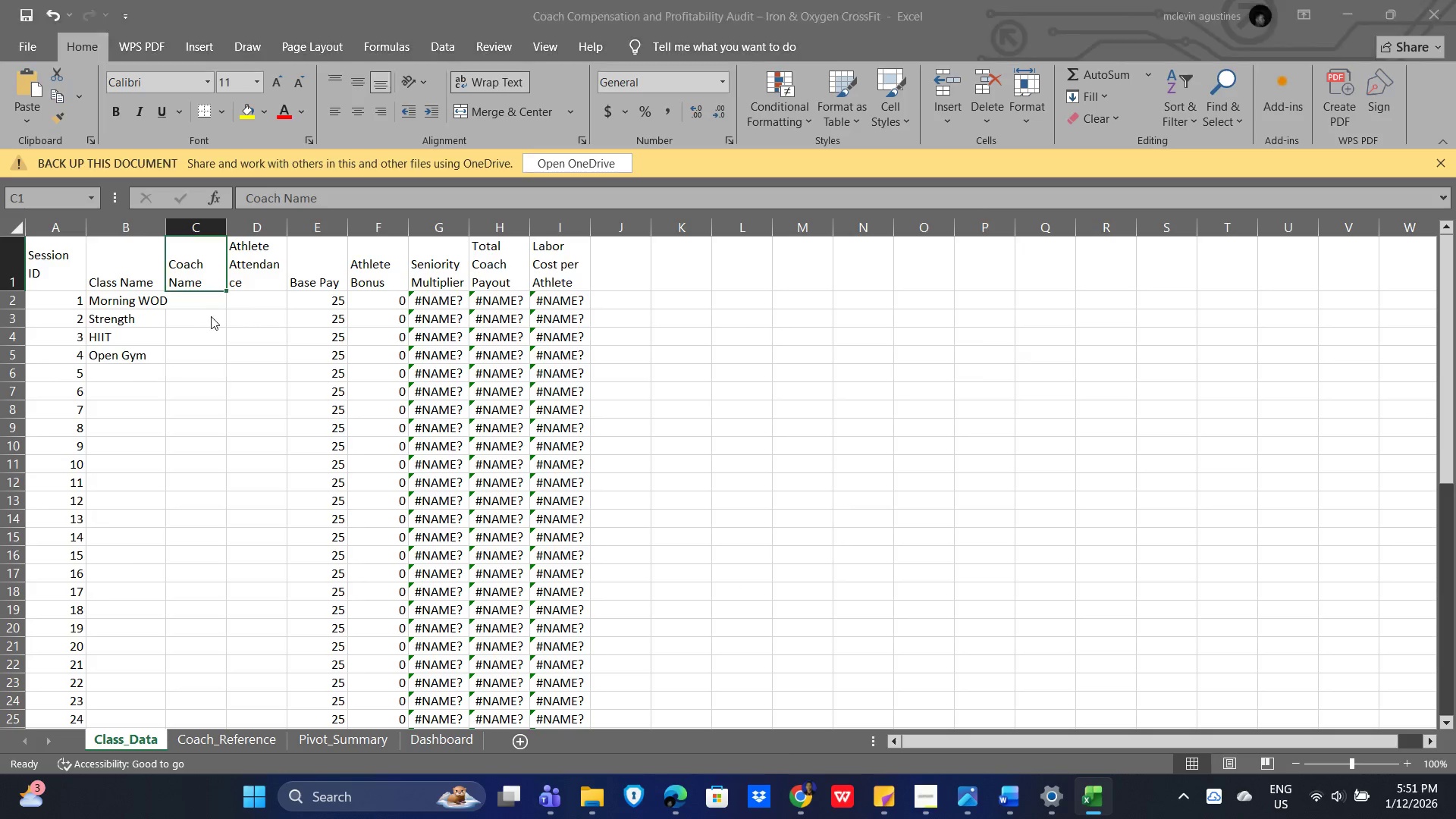 
key(Alt+Tab)
 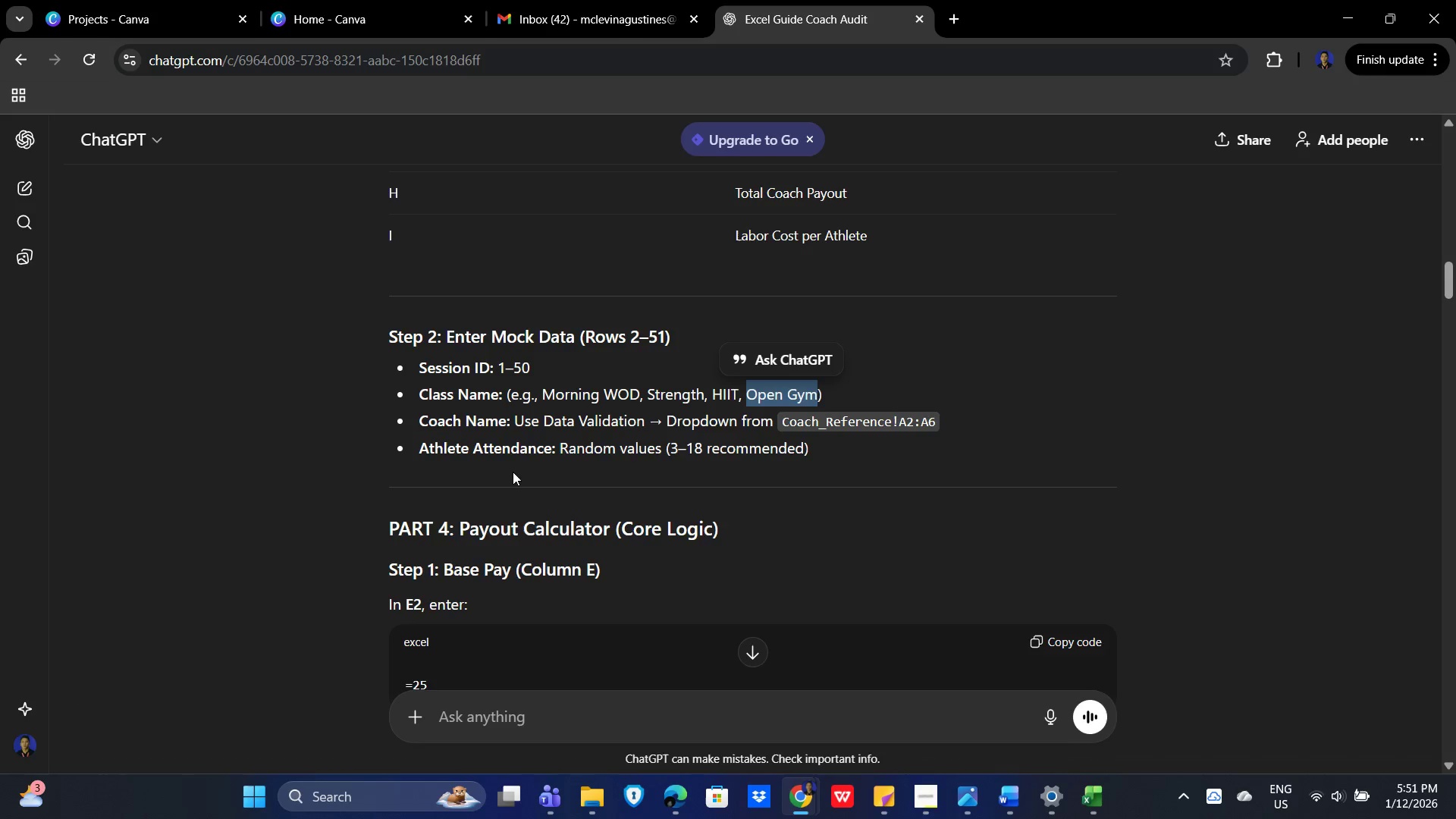 
scroll: coordinate [905, 510], scroll_direction: down, amount: 3.0
 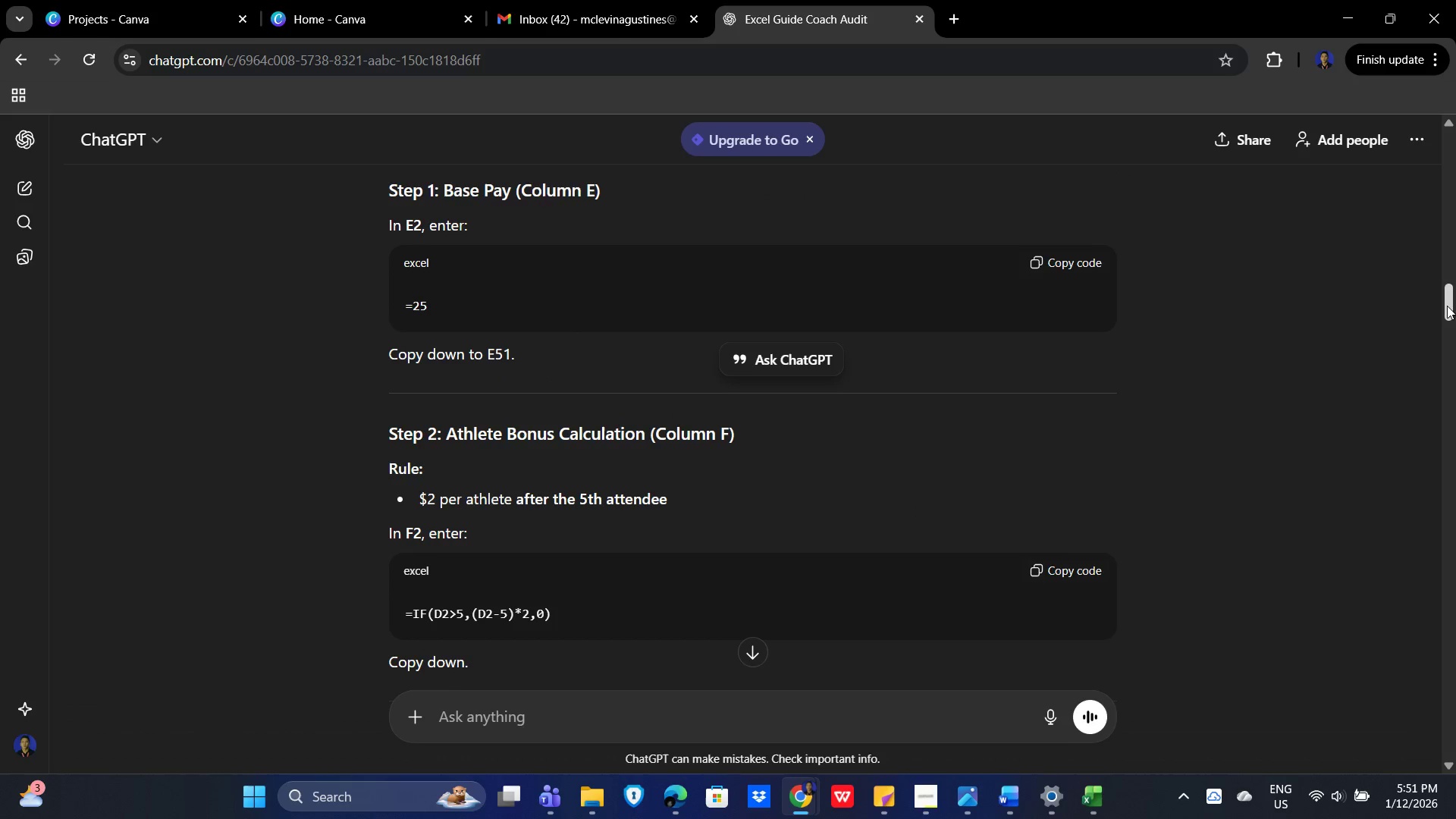 
left_click_drag(start_coordinate=[1447, 301], to_coordinate=[1455, 601])
 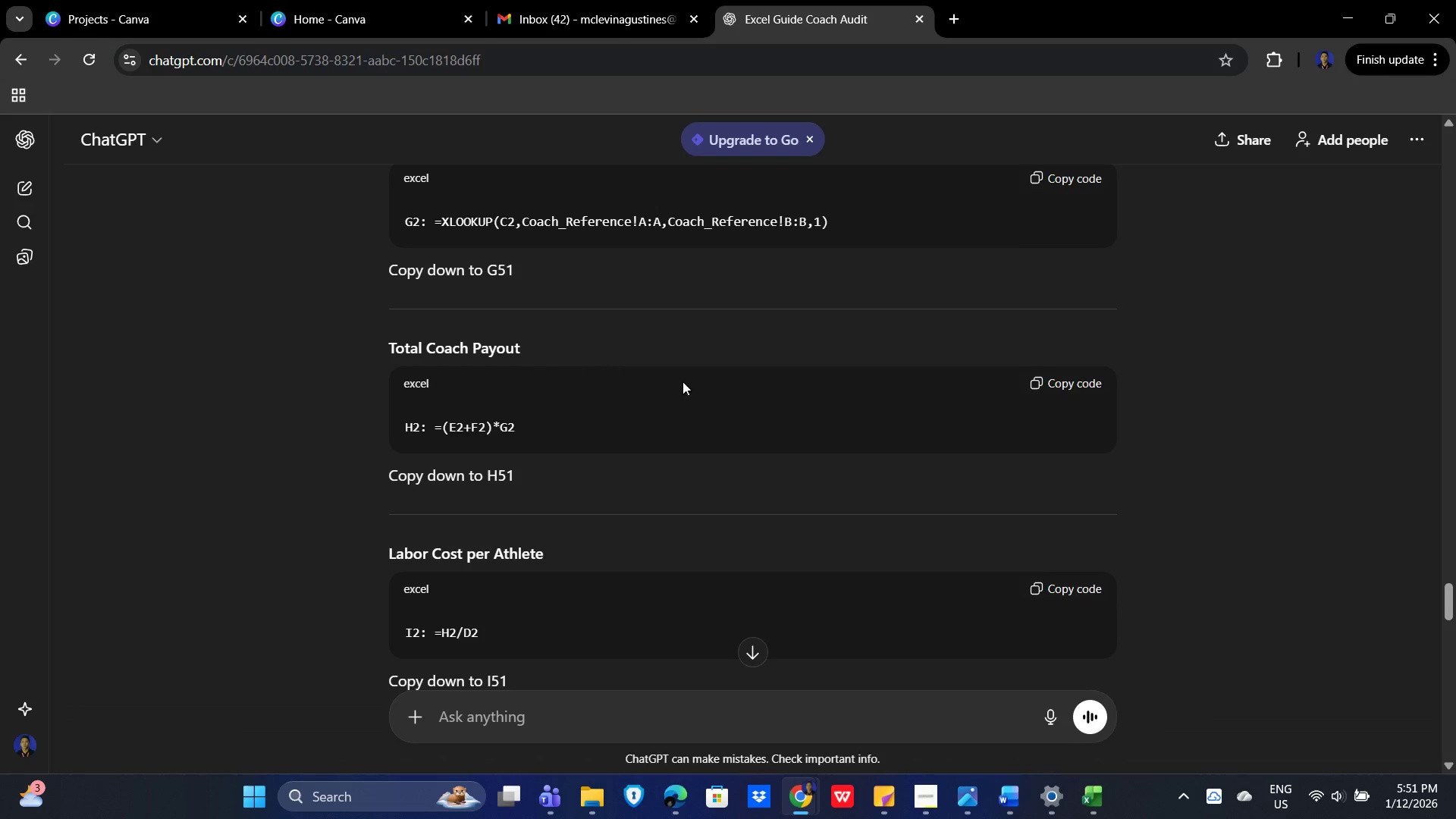 
scroll: coordinate [740, 395], scroll_direction: down, amount: 5.0
 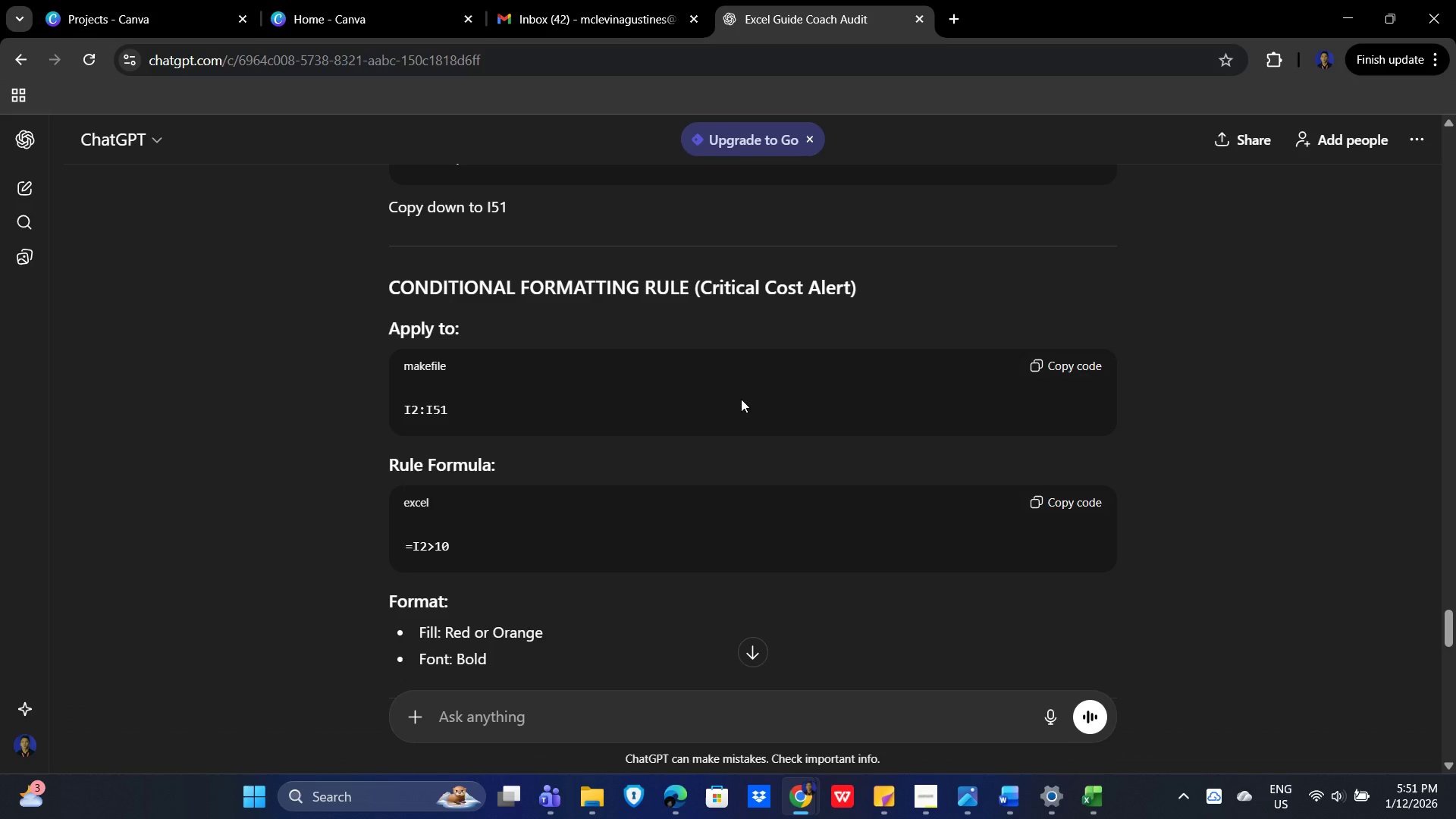 
key(Alt+Tab)
 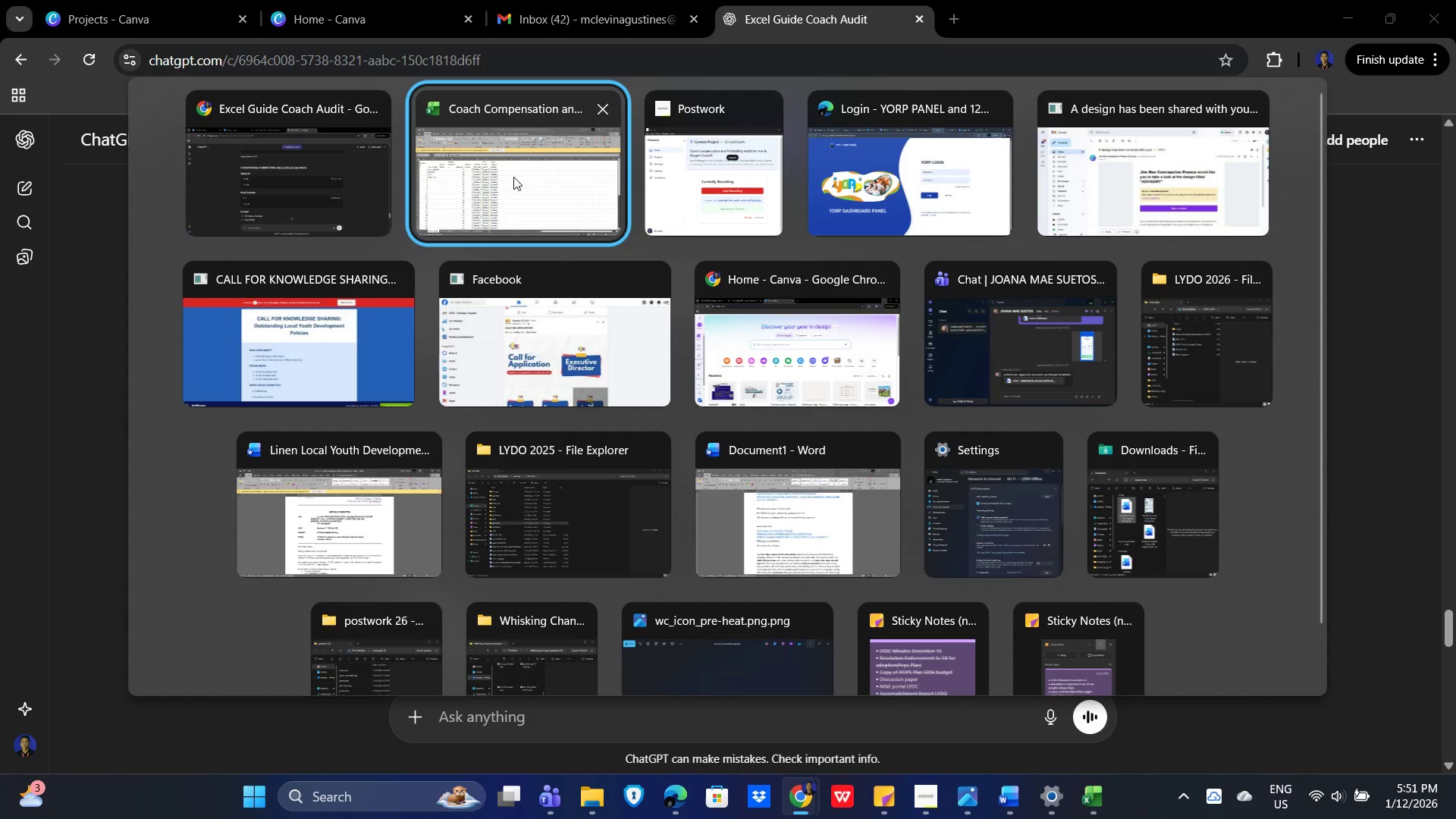 
left_click([489, 163])
 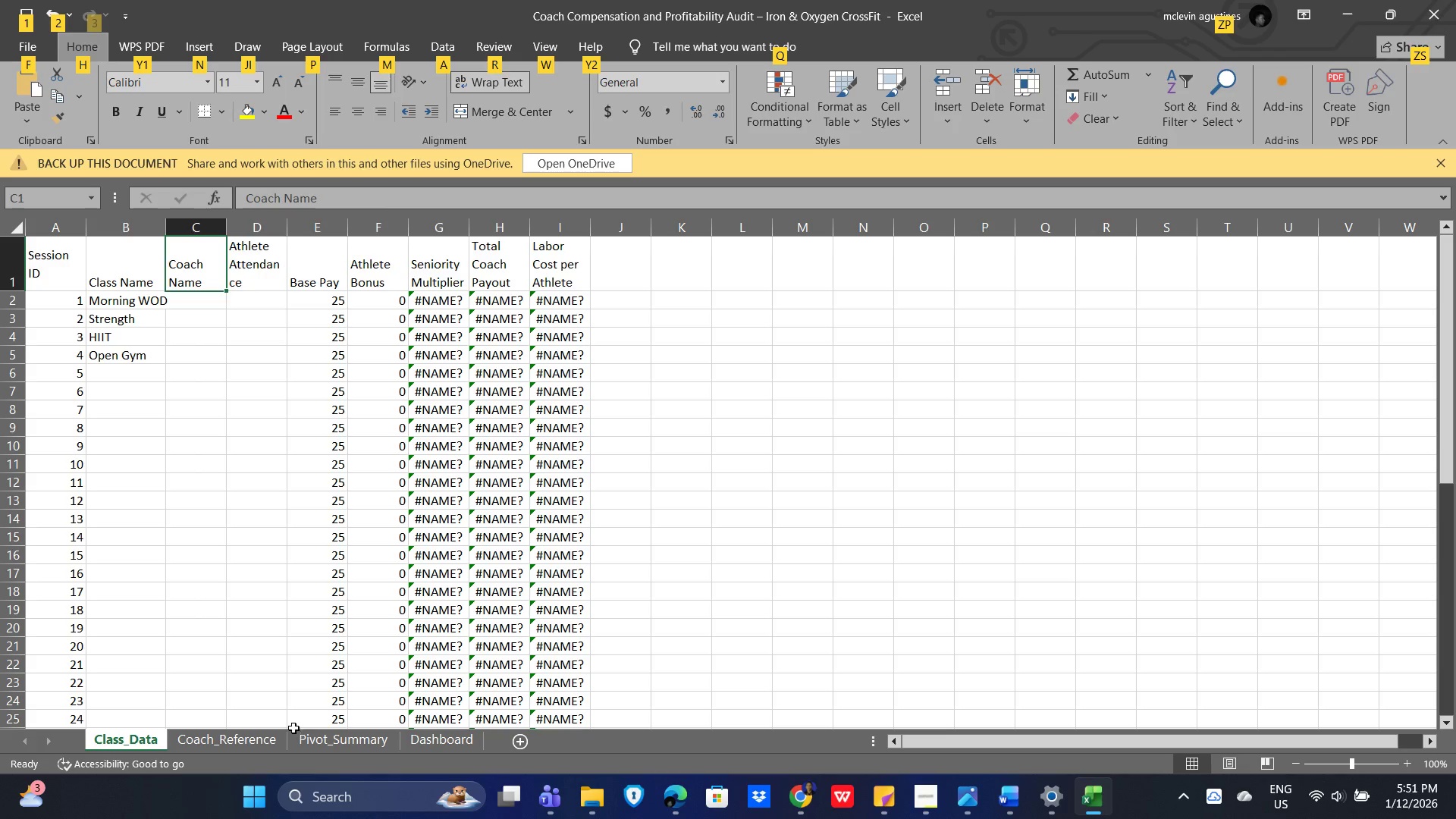 
key(Alt+Tab)
 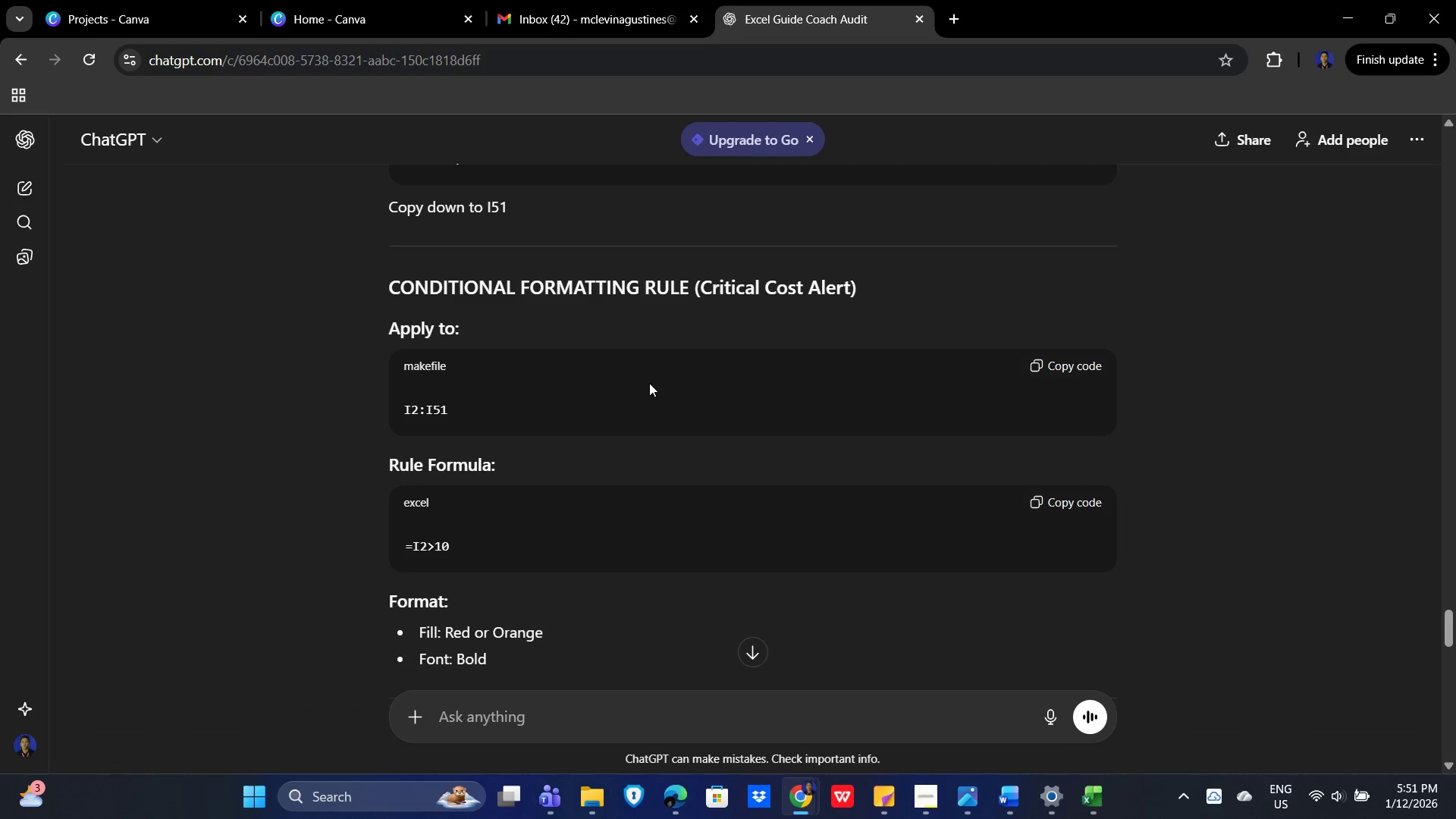 
key(Alt+AltLeft)
 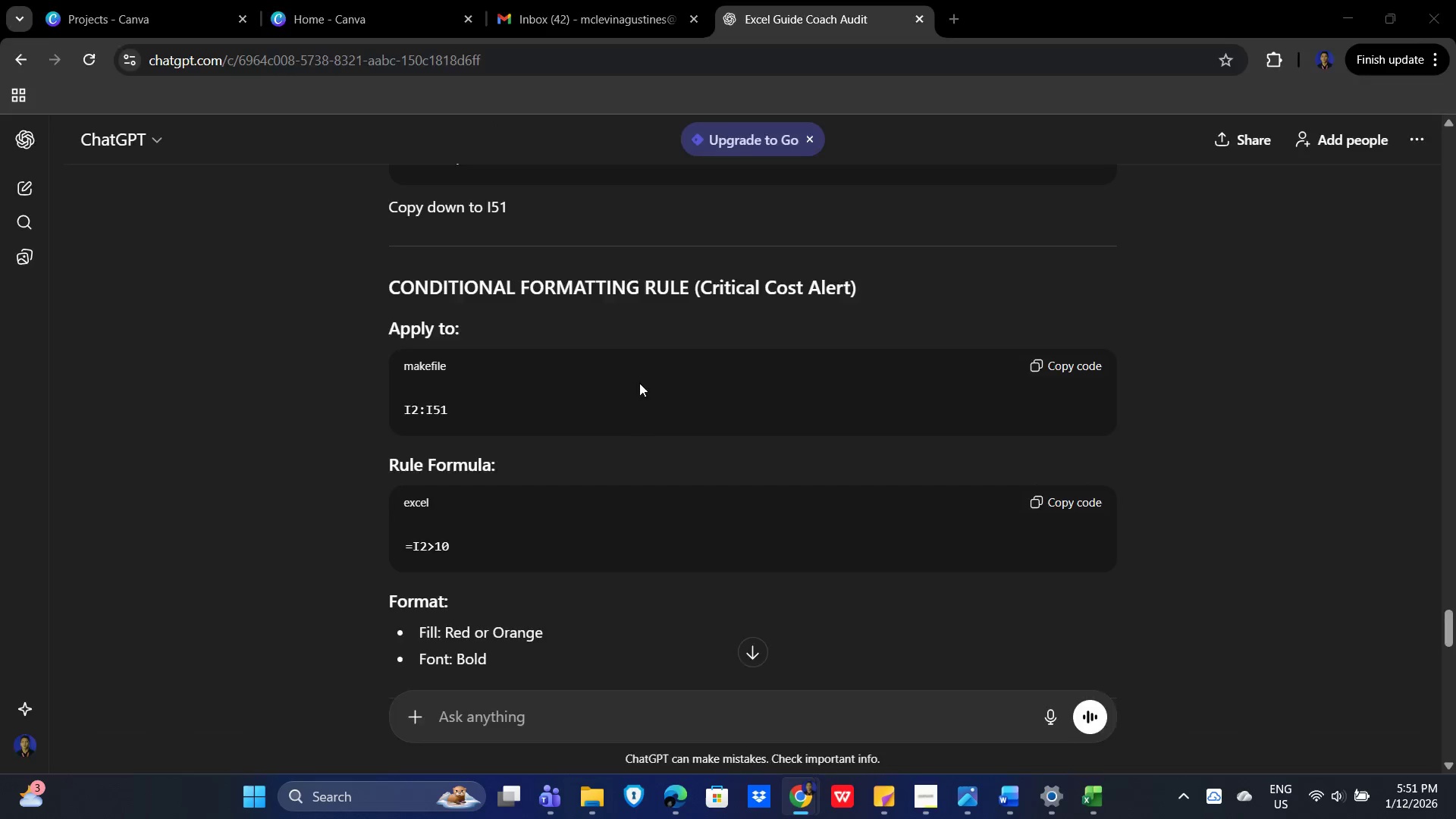 
key(Alt+Tab)
 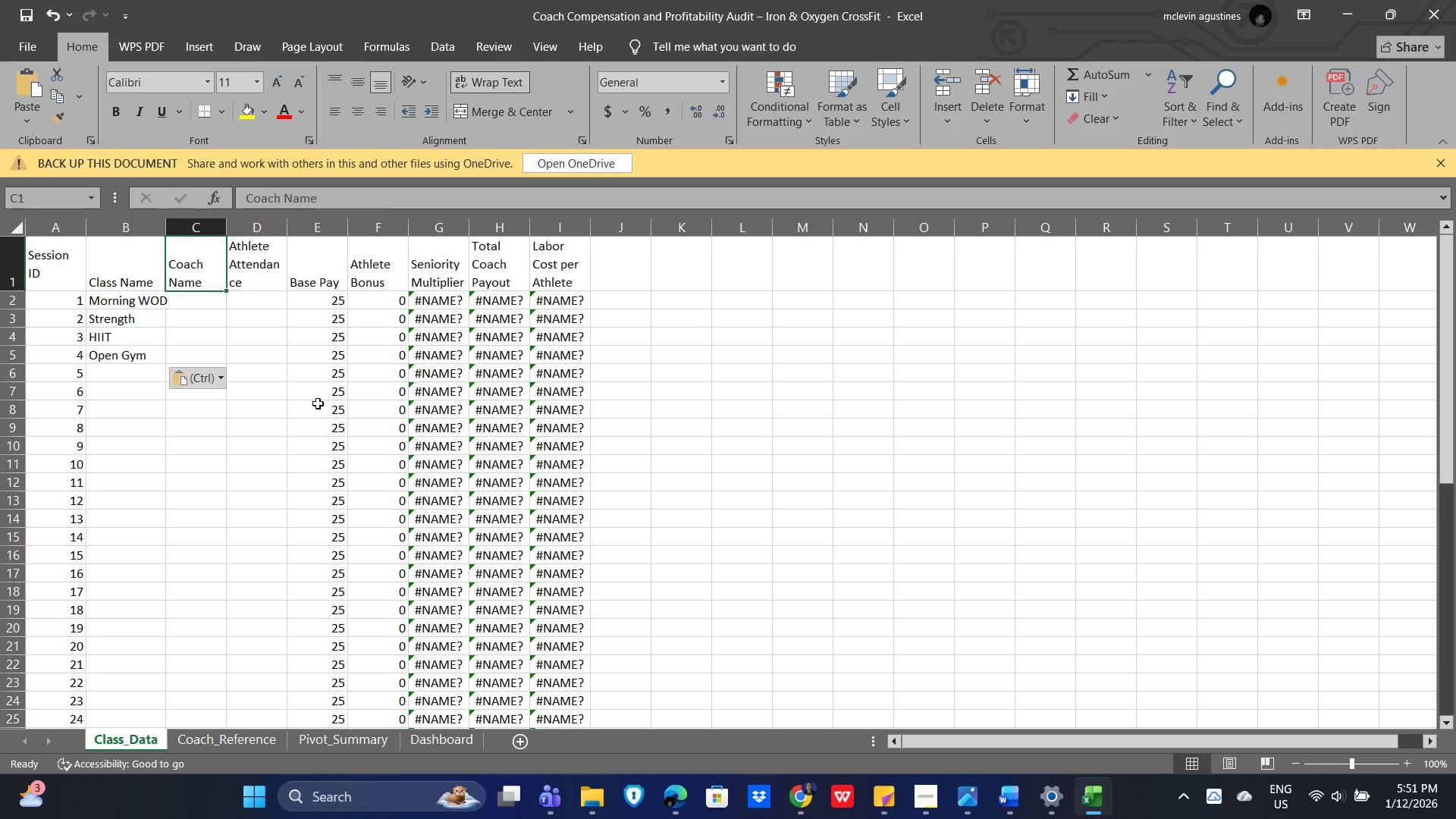 
key(Alt+Tab)
 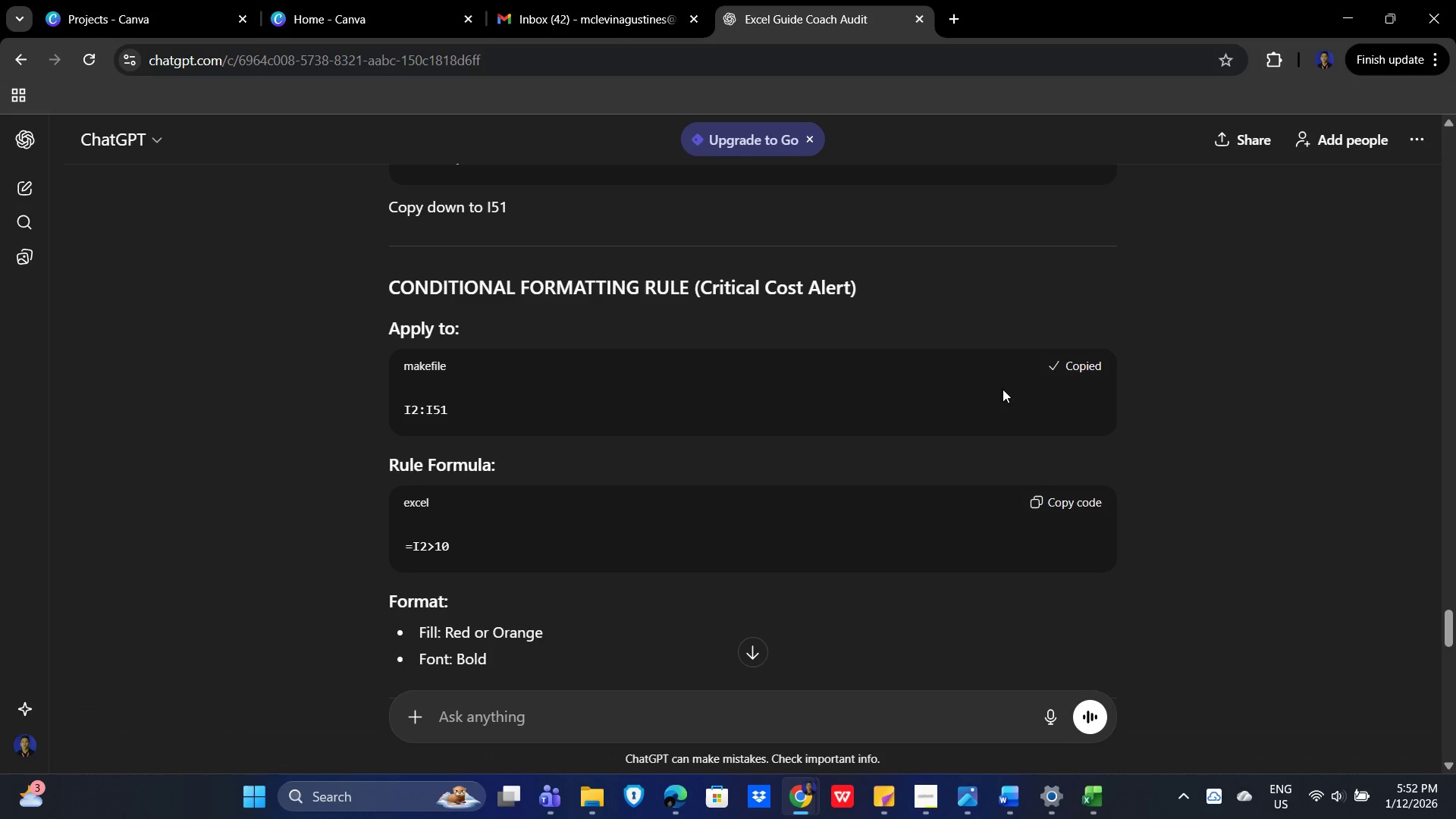 
wait(5.84)
 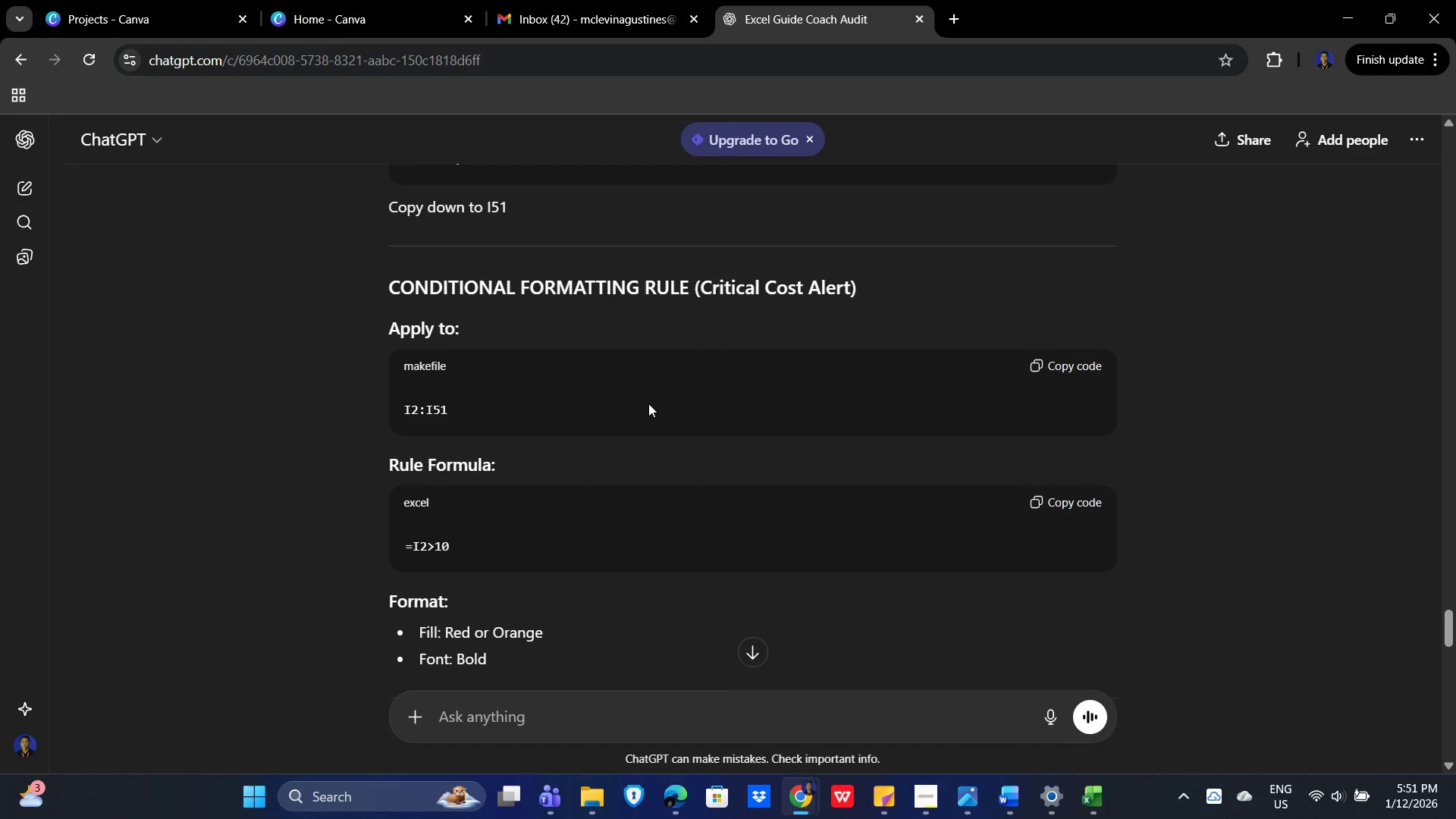 
key(Alt+AltLeft)
 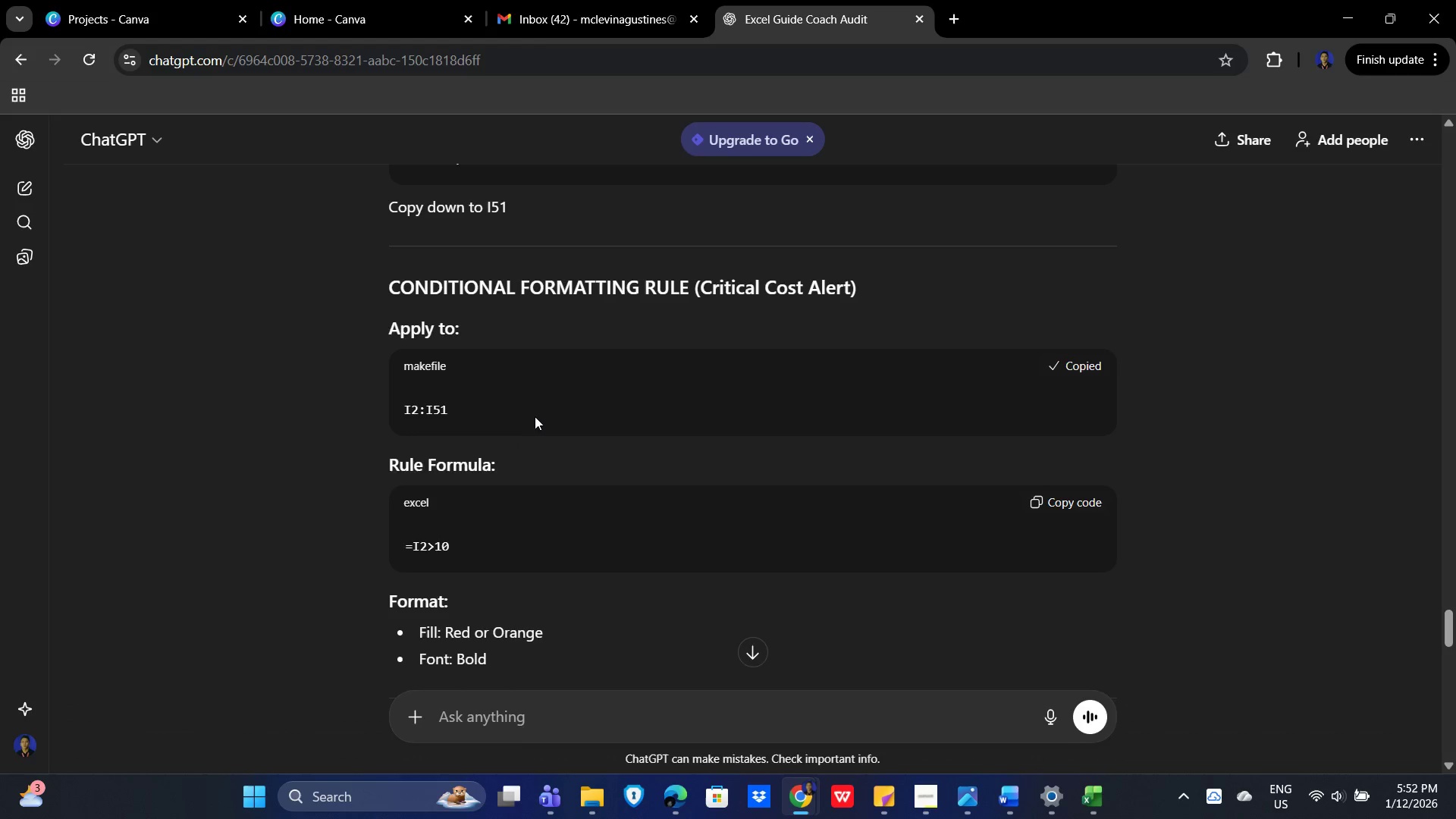 
key(Alt+Tab)
 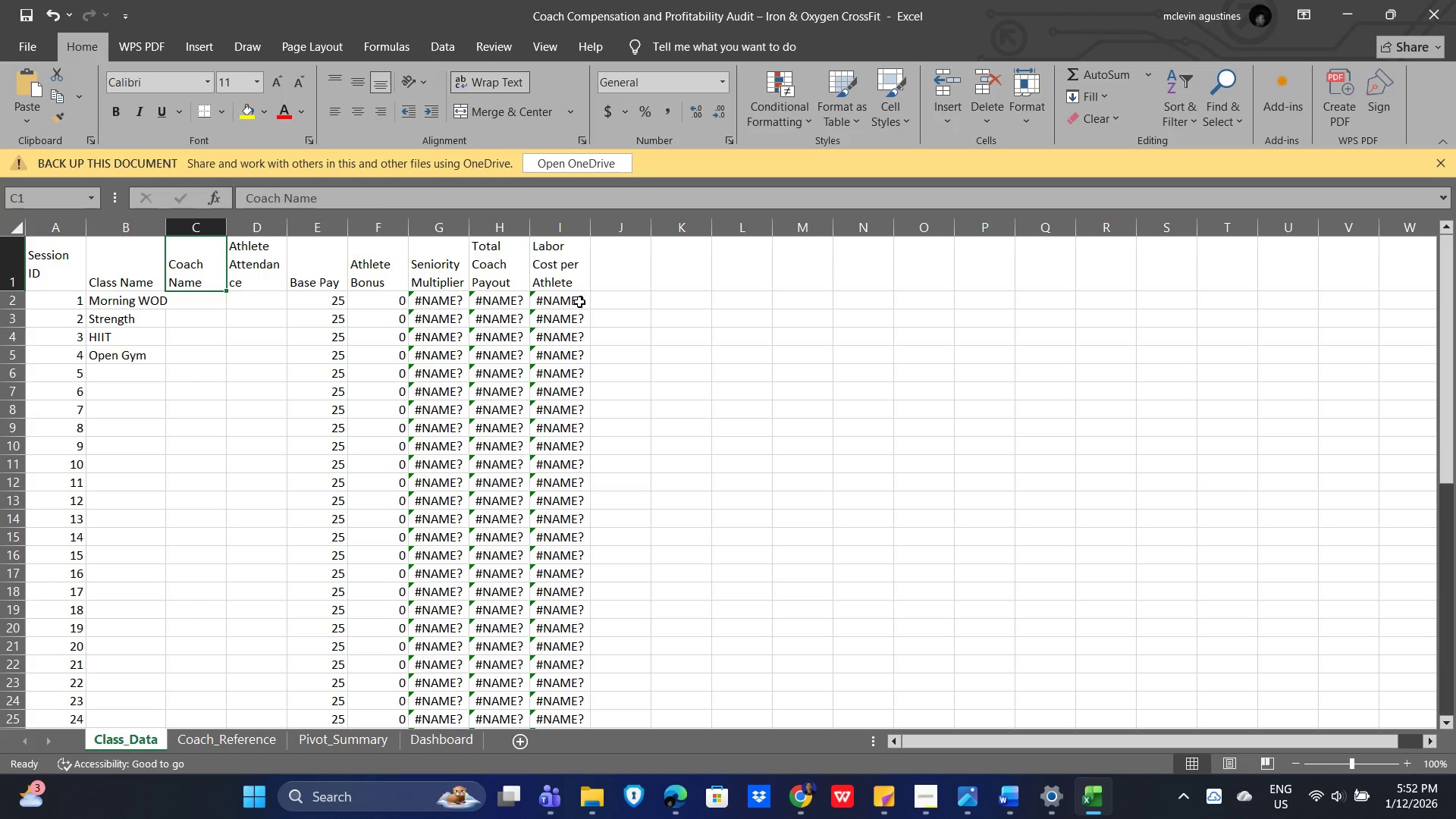 
key(Alt+AltLeft)
 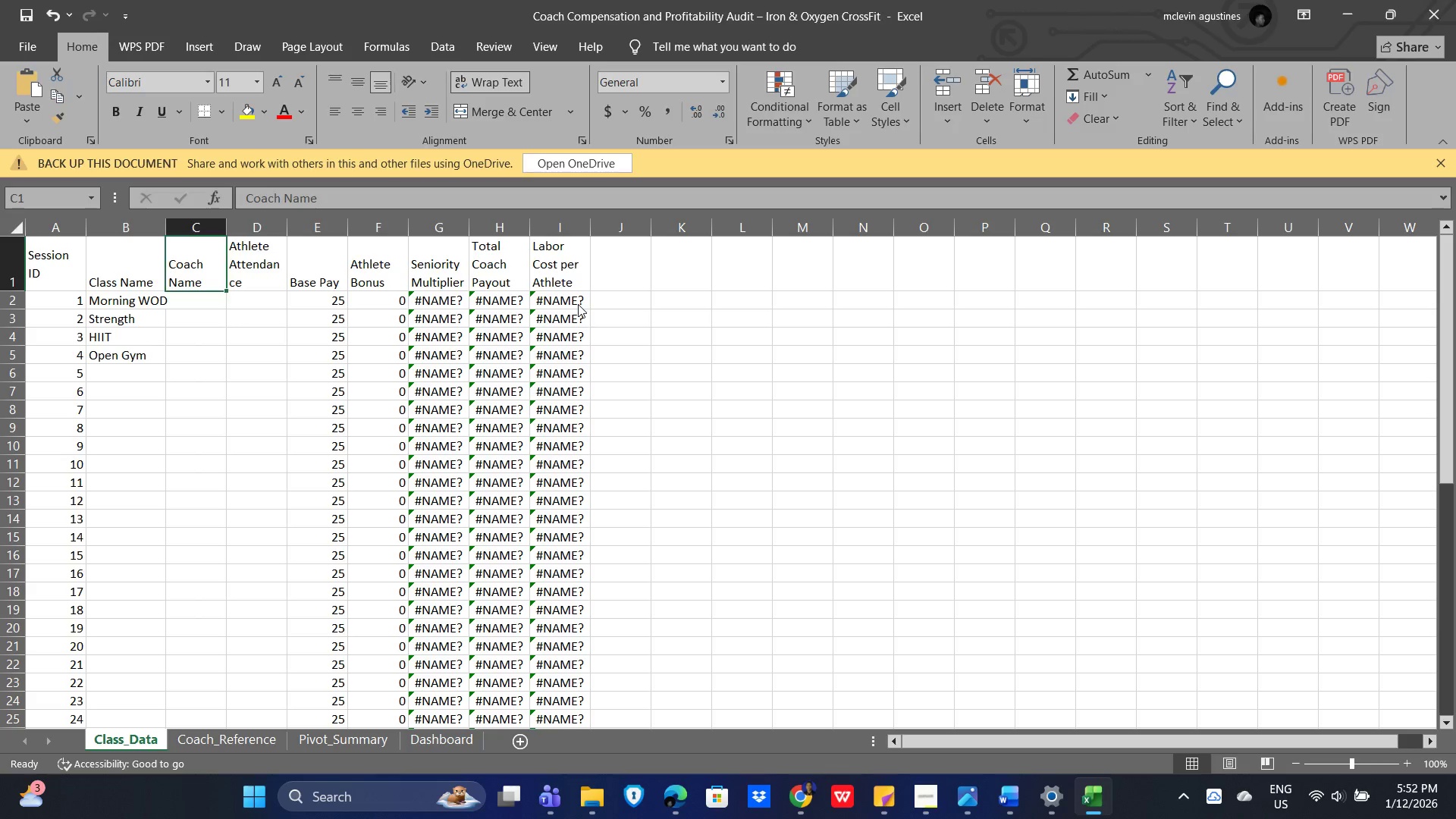 
key(Alt+Tab)
 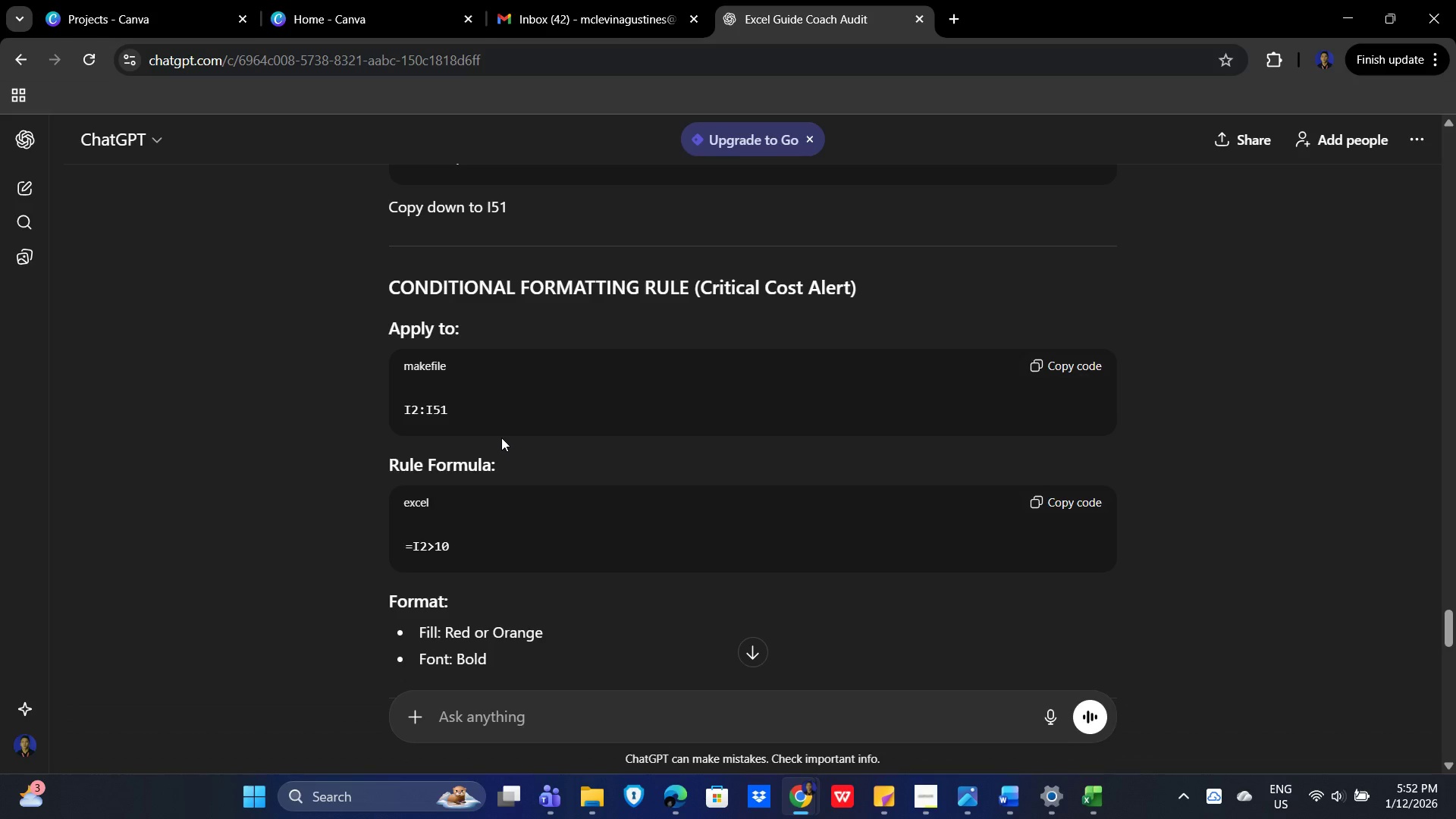 
wait(9.91)
 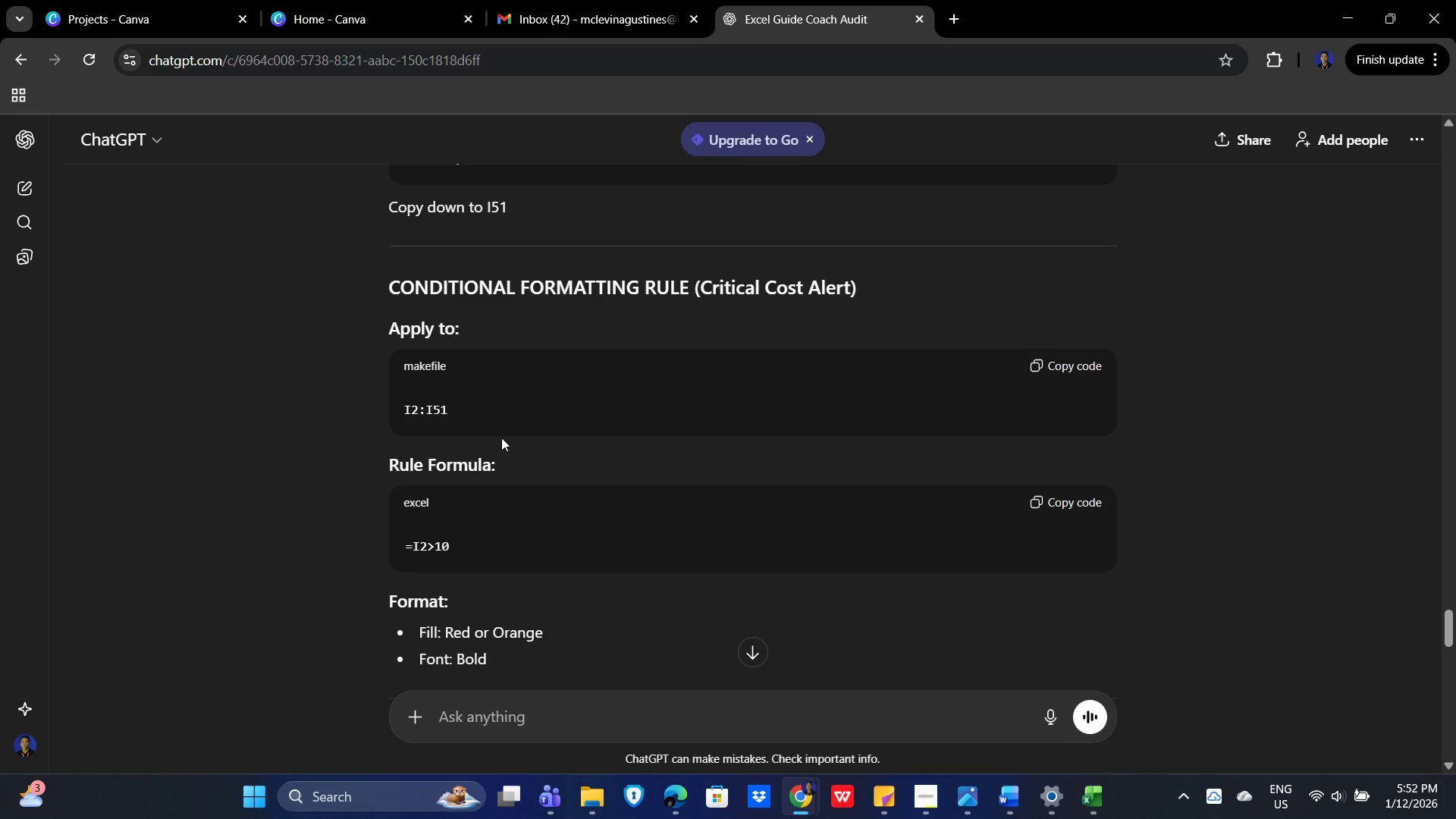 
scroll: coordinate [682, 482], scroll_direction: down, amount: 1.0
 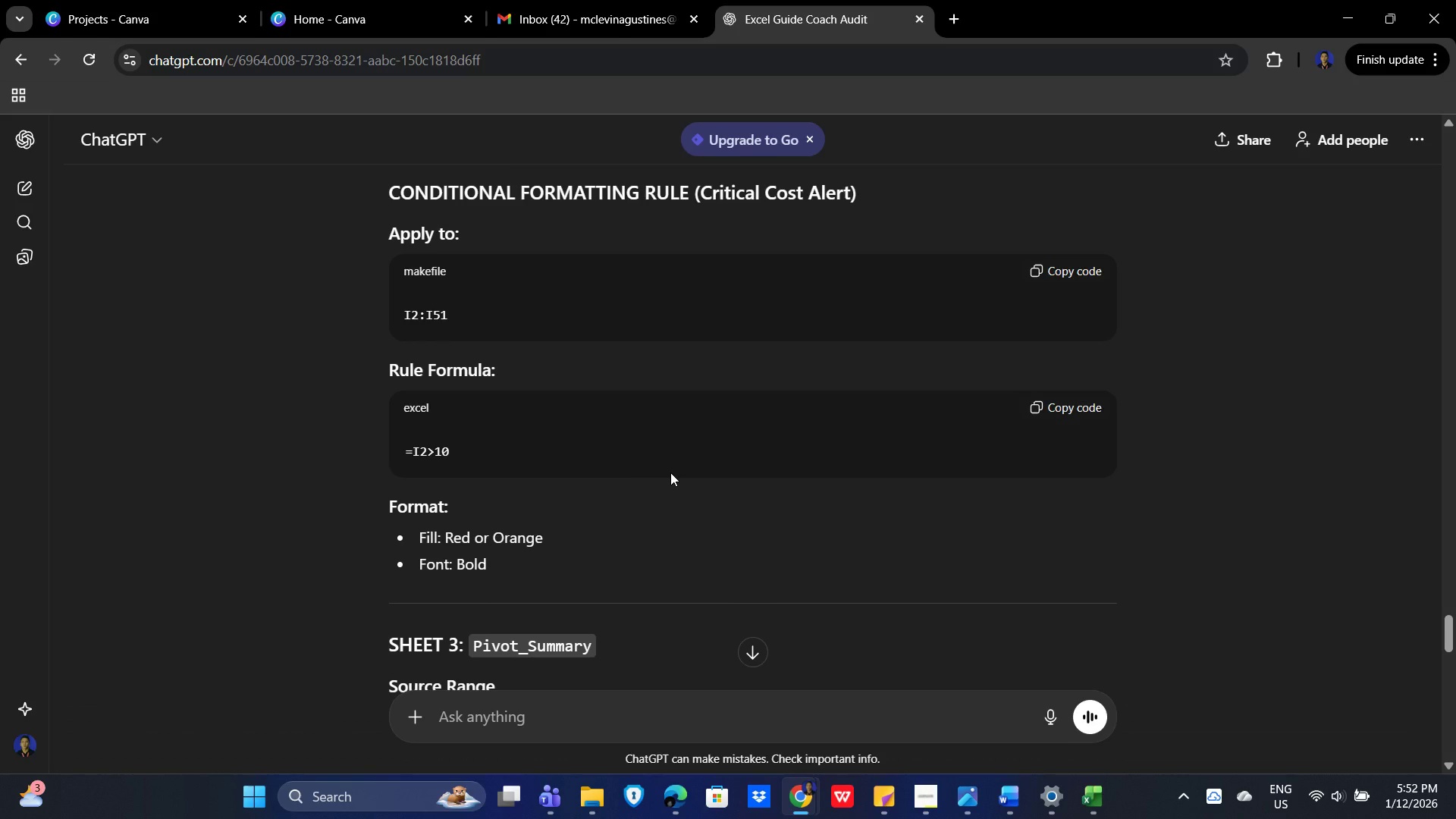 
wait(9.03)
 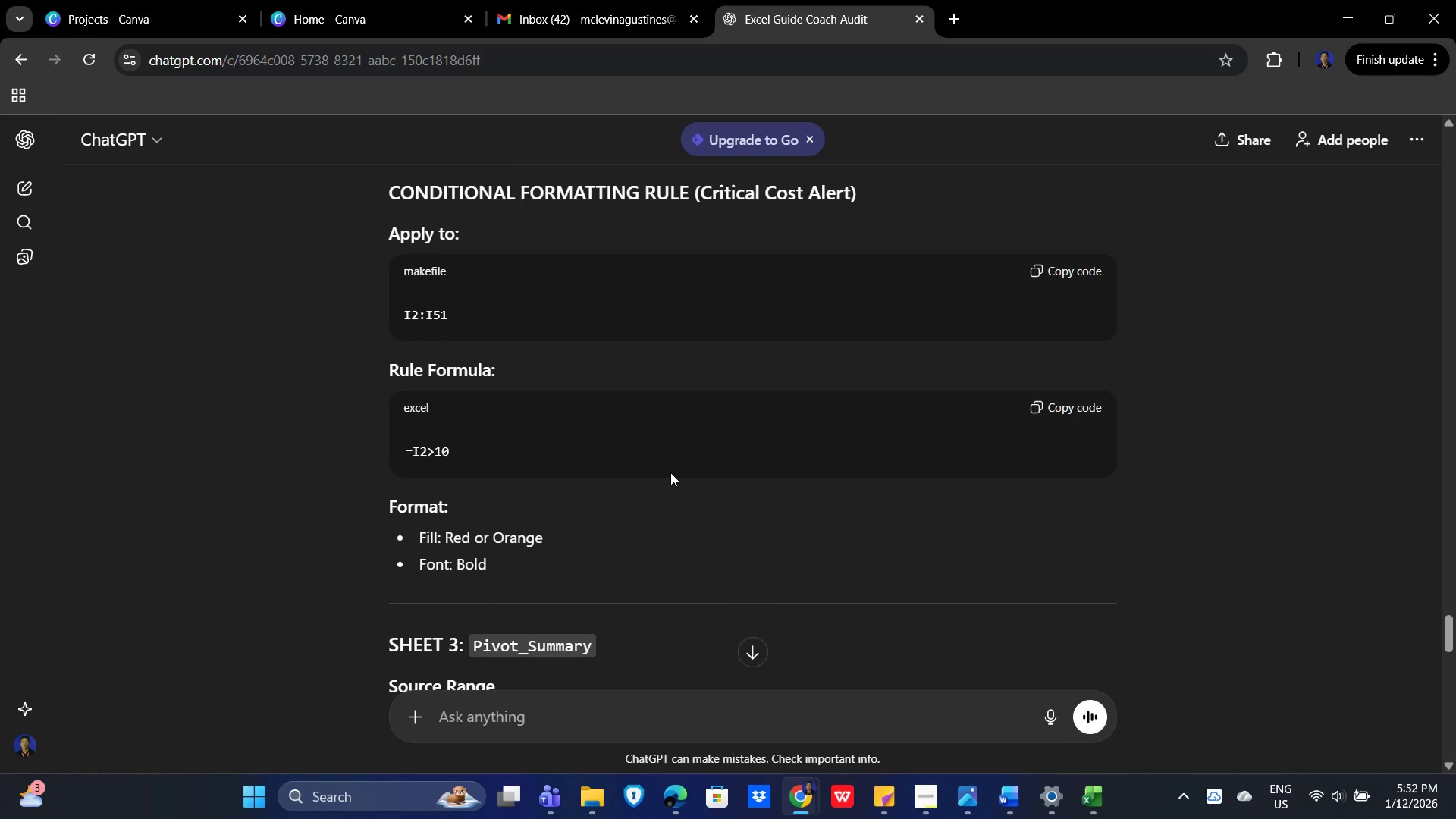 
scroll: coordinate [709, 496], scroll_direction: down, amount: 1.0
 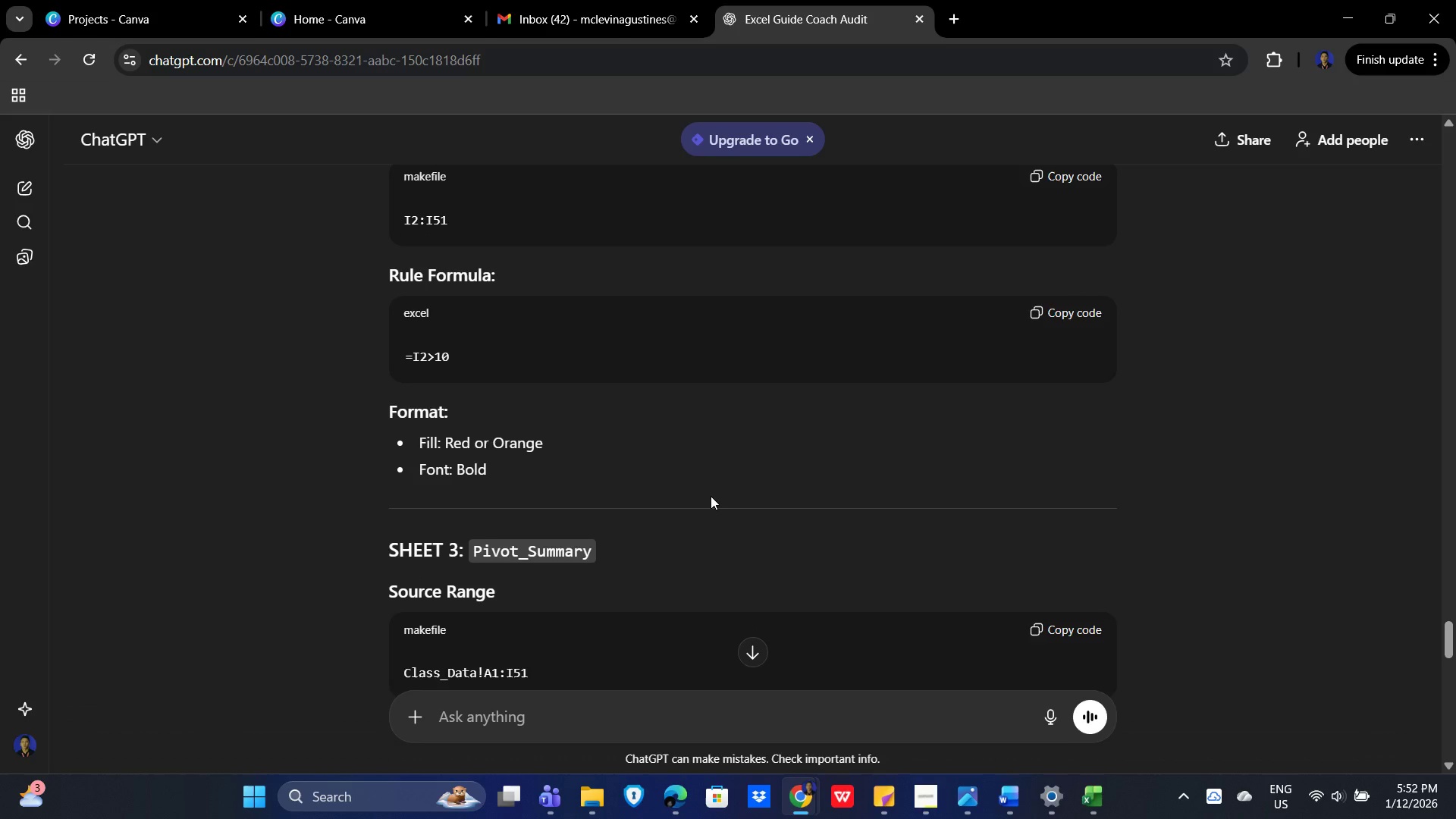 
scroll: coordinate [696, 473], scroll_direction: none, amount: 0.0
 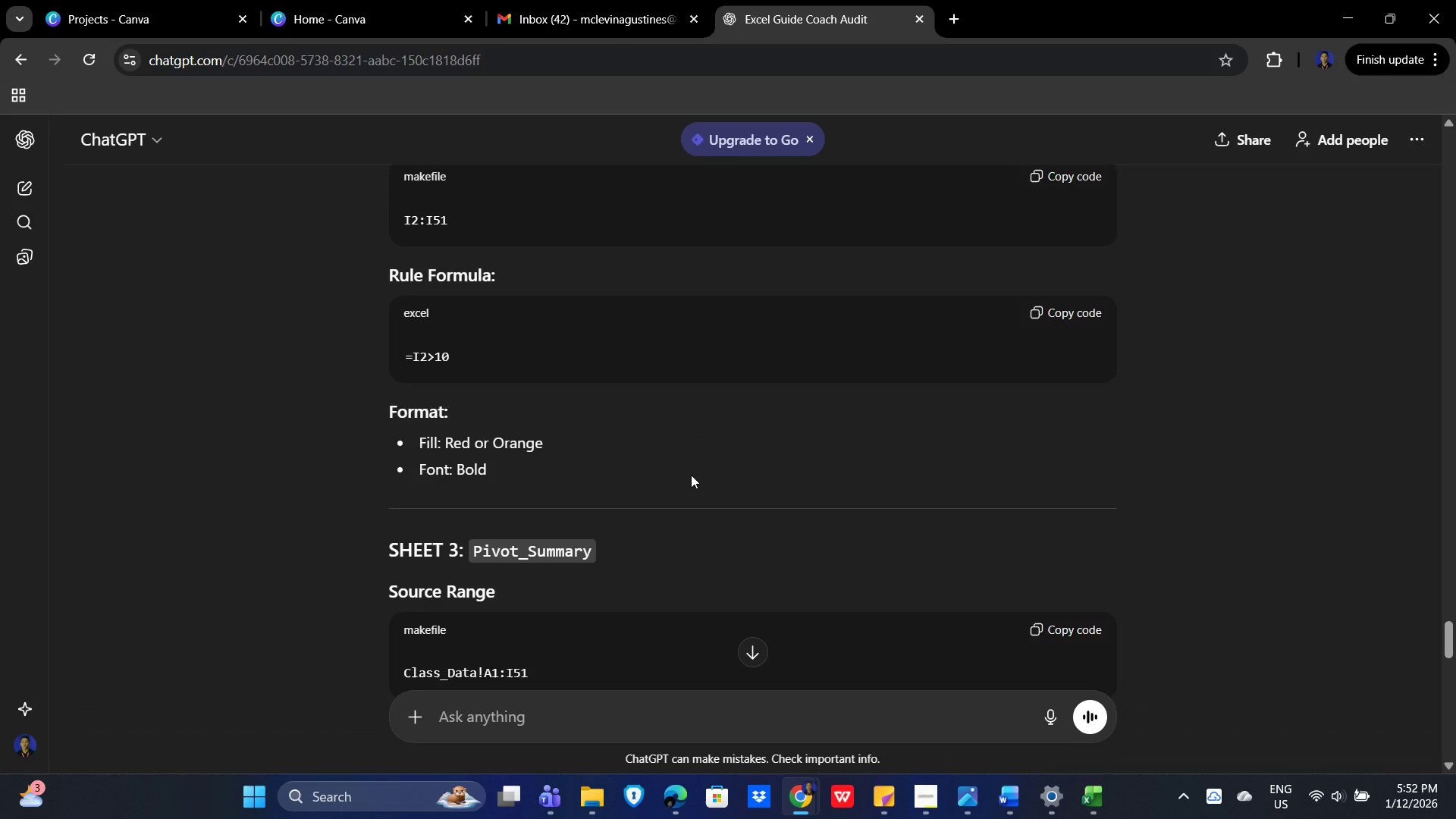 
scroll: coordinate [690, 475], scroll_direction: down, amount: 1.0
 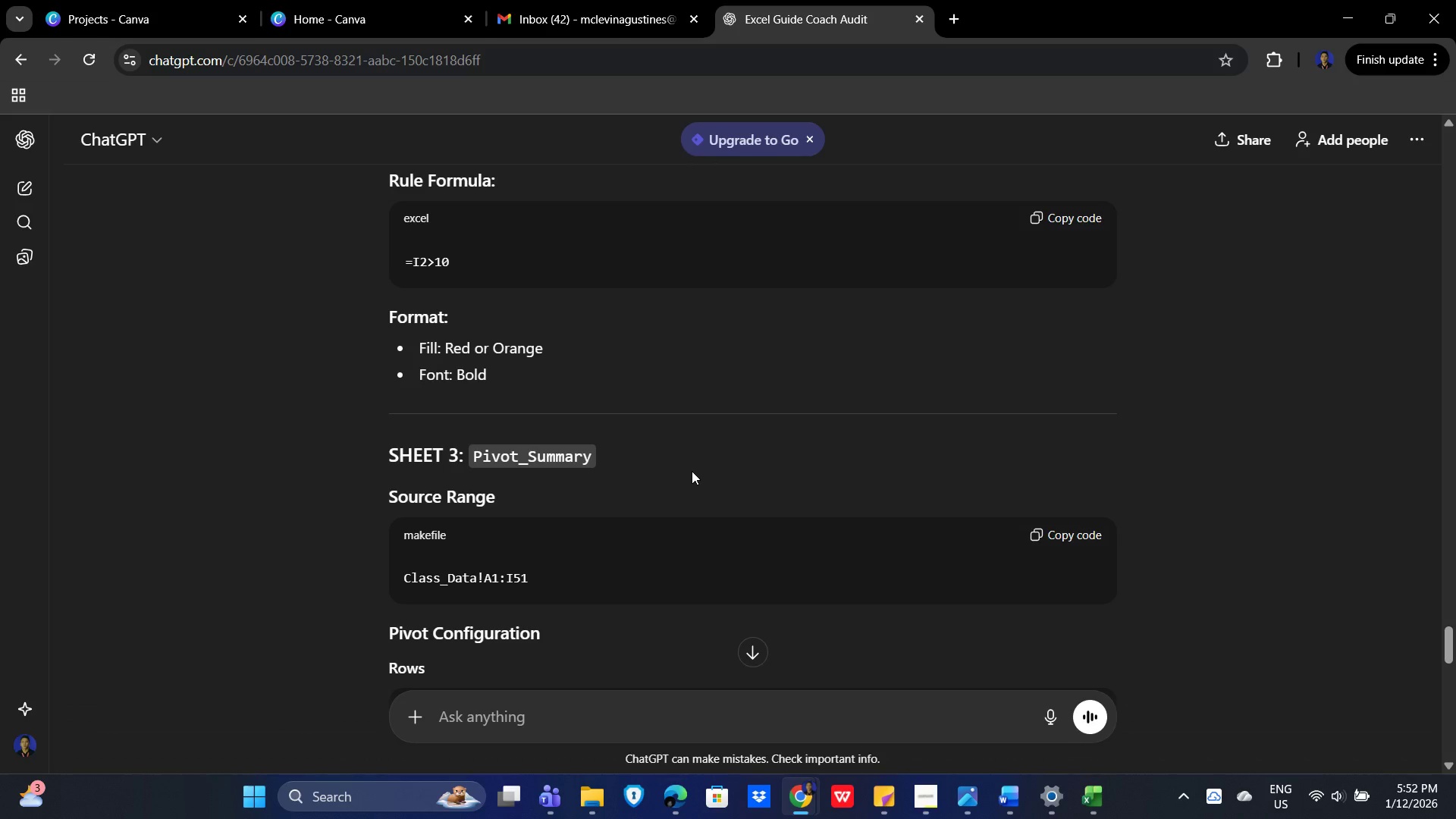 
scroll: coordinate [698, 462], scroll_direction: up, amount: 5.0
 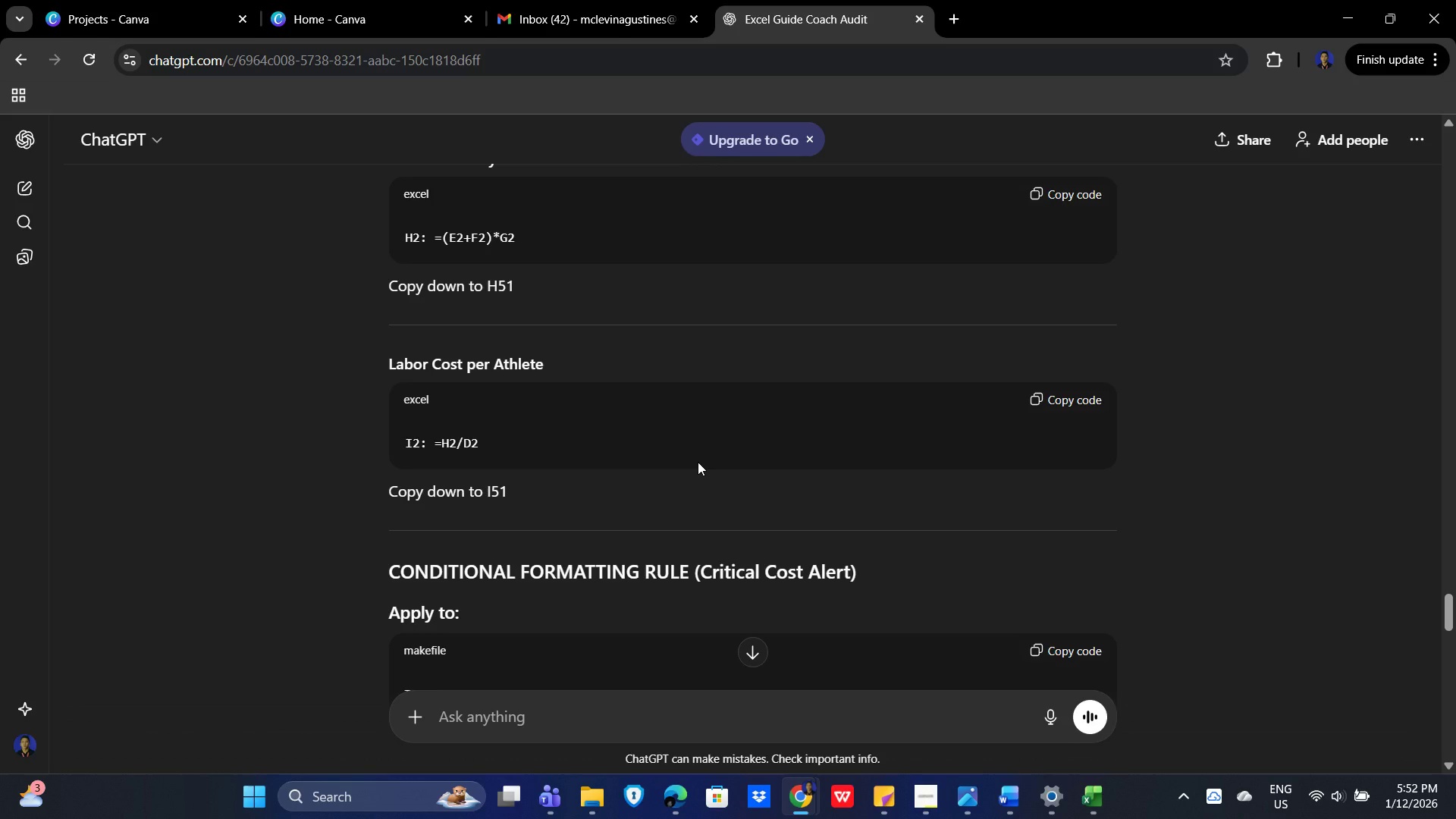 
scroll: coordinate [722, 500], scroll_direction: down, amount: 2.0
 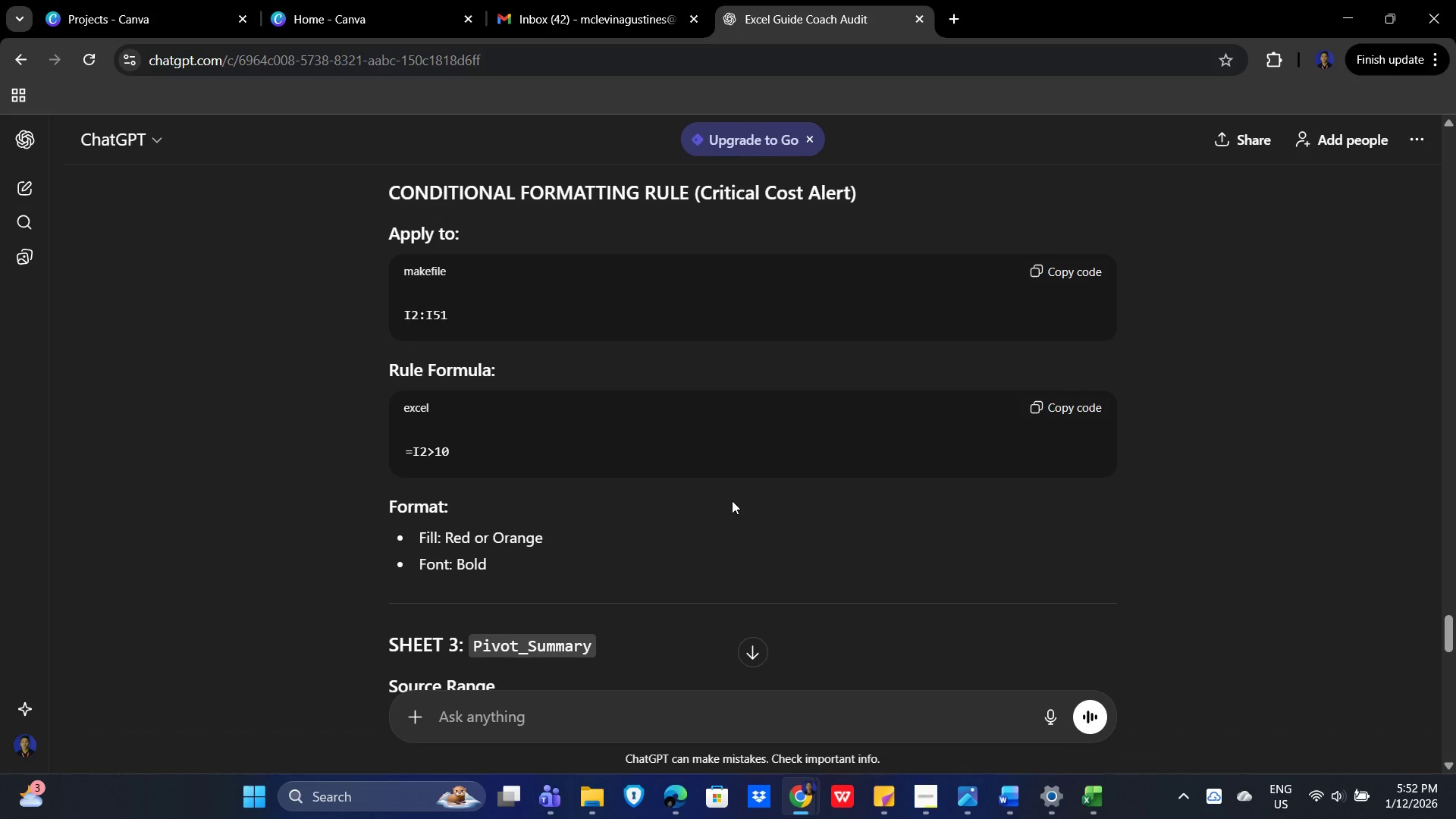 
wait(9.09)
 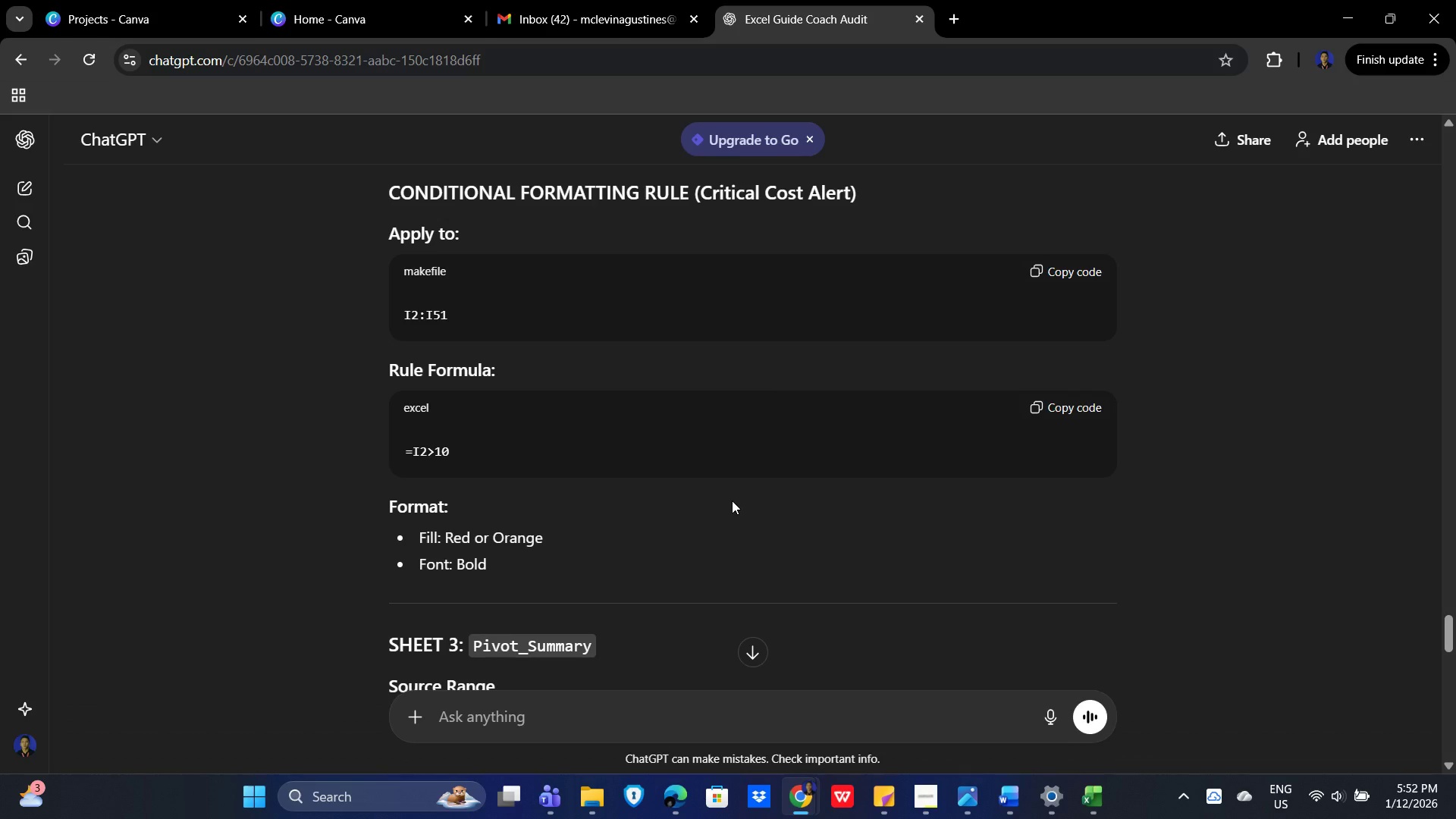 
scroll: coordinate [732, 495], scroll_direction: down, amount: 3.0
 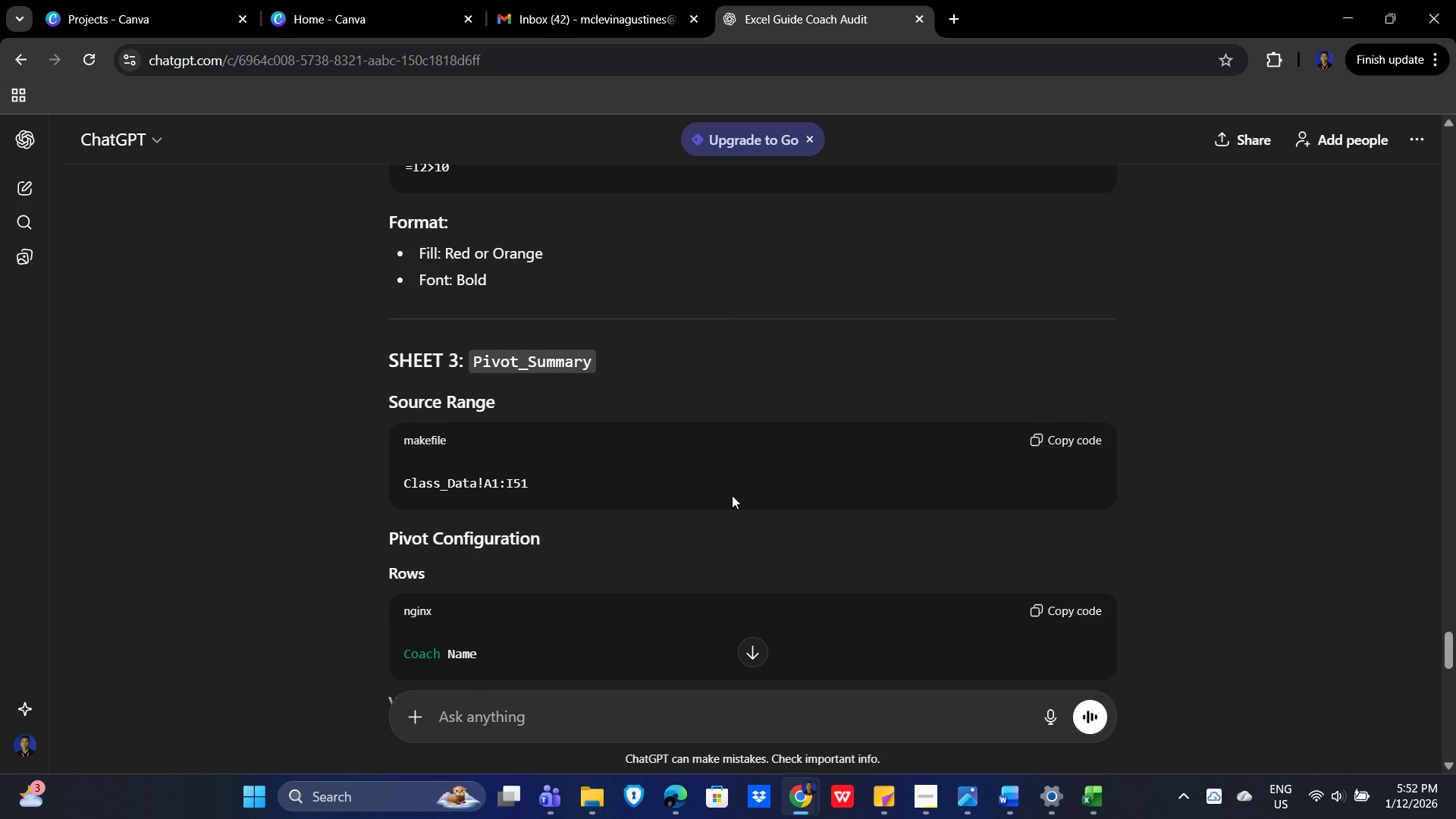 
scroll: coordinate [752, 485], scroll_direction: up, amount: 2.0
 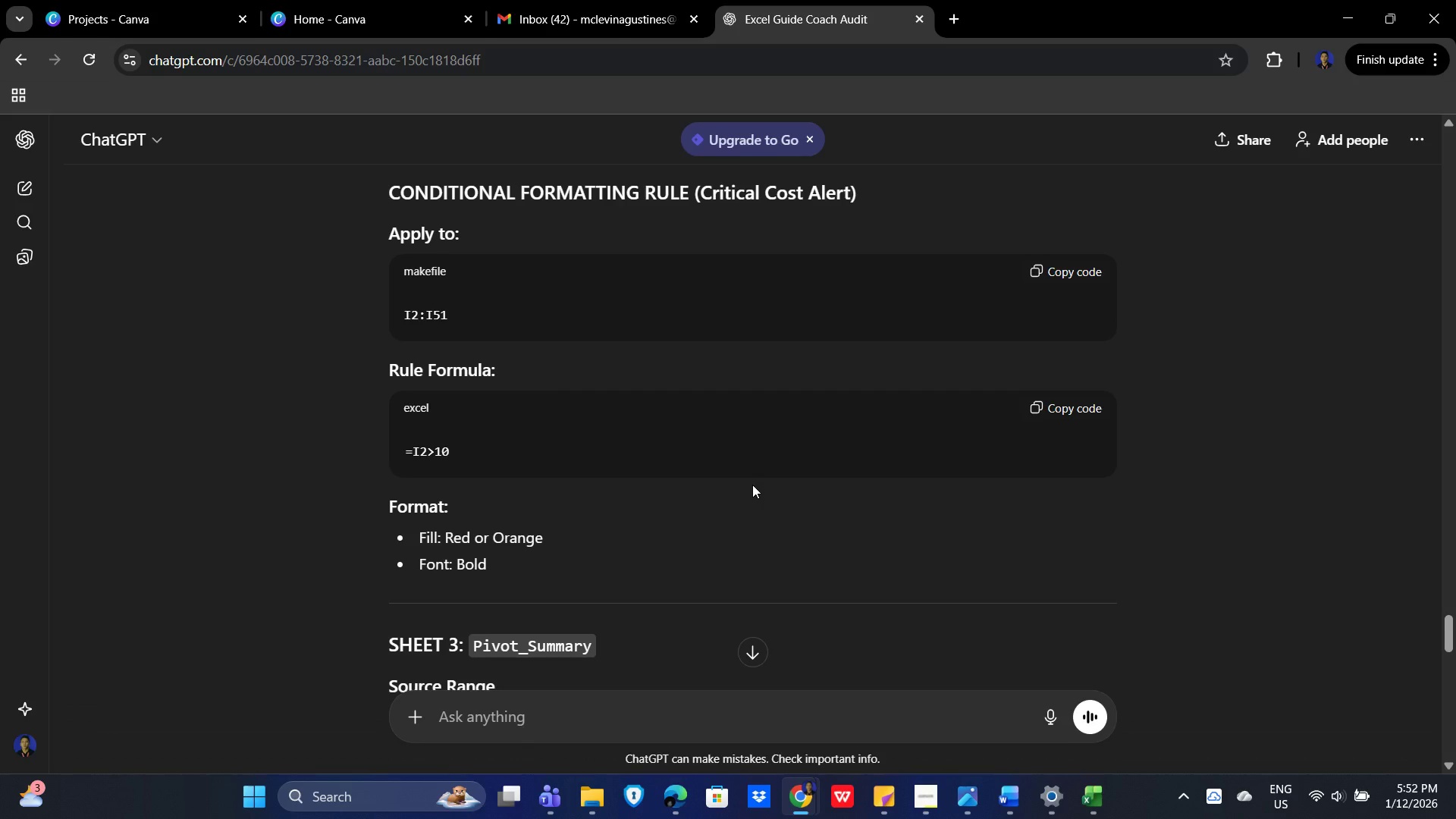 
key(Alt+Tab)
 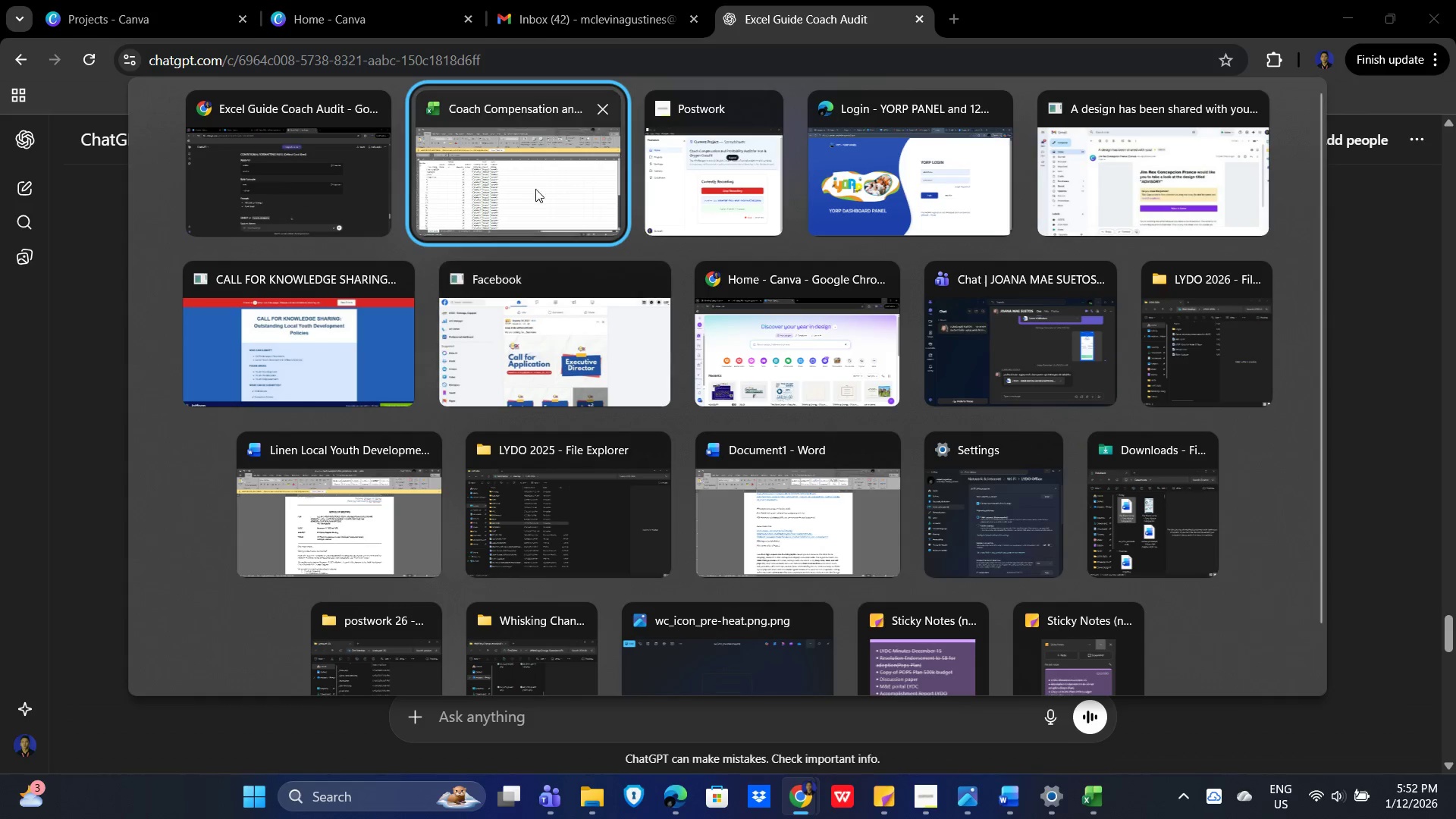 
left_click([517, 140])
 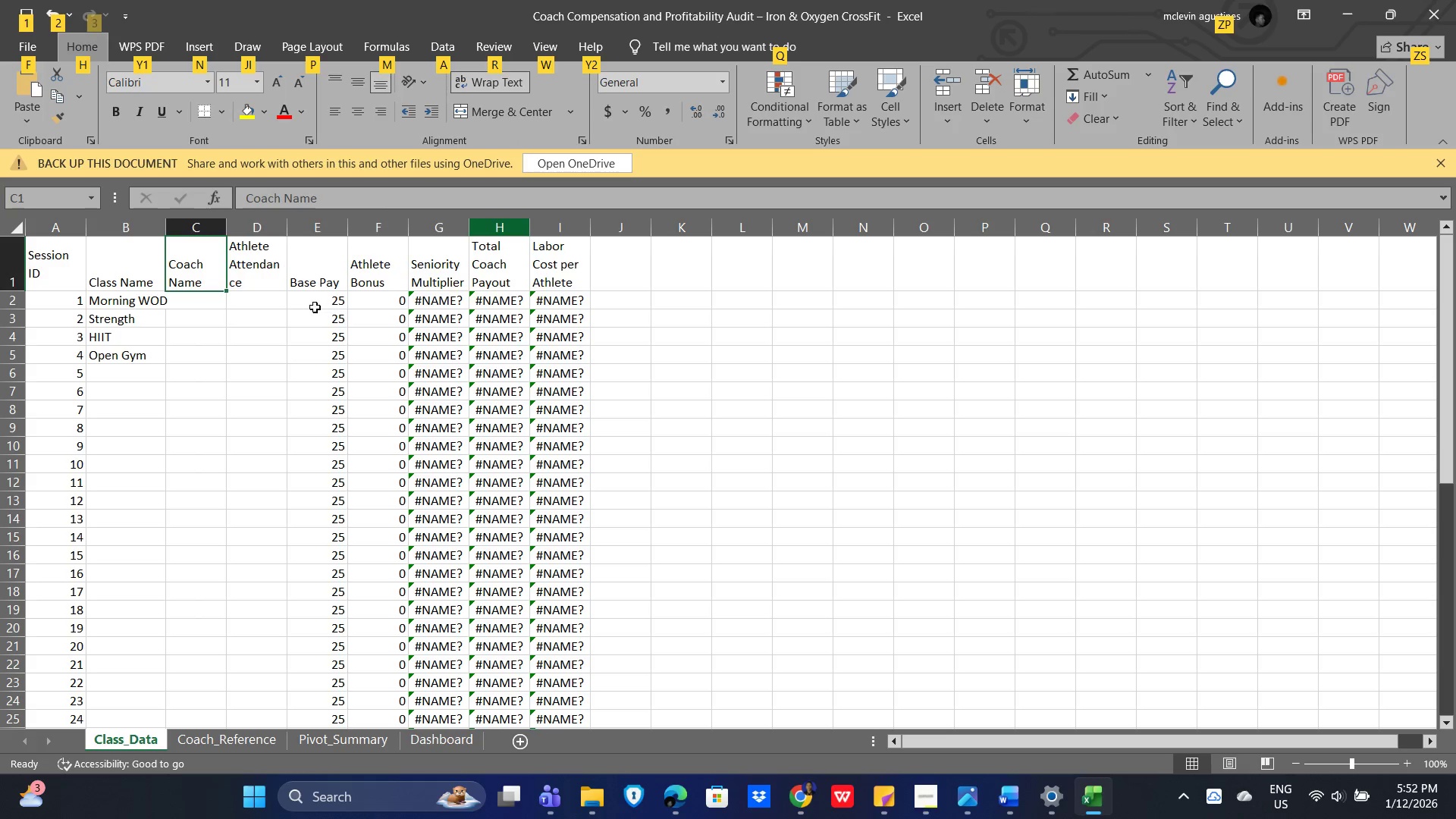 
wait(5.66)
 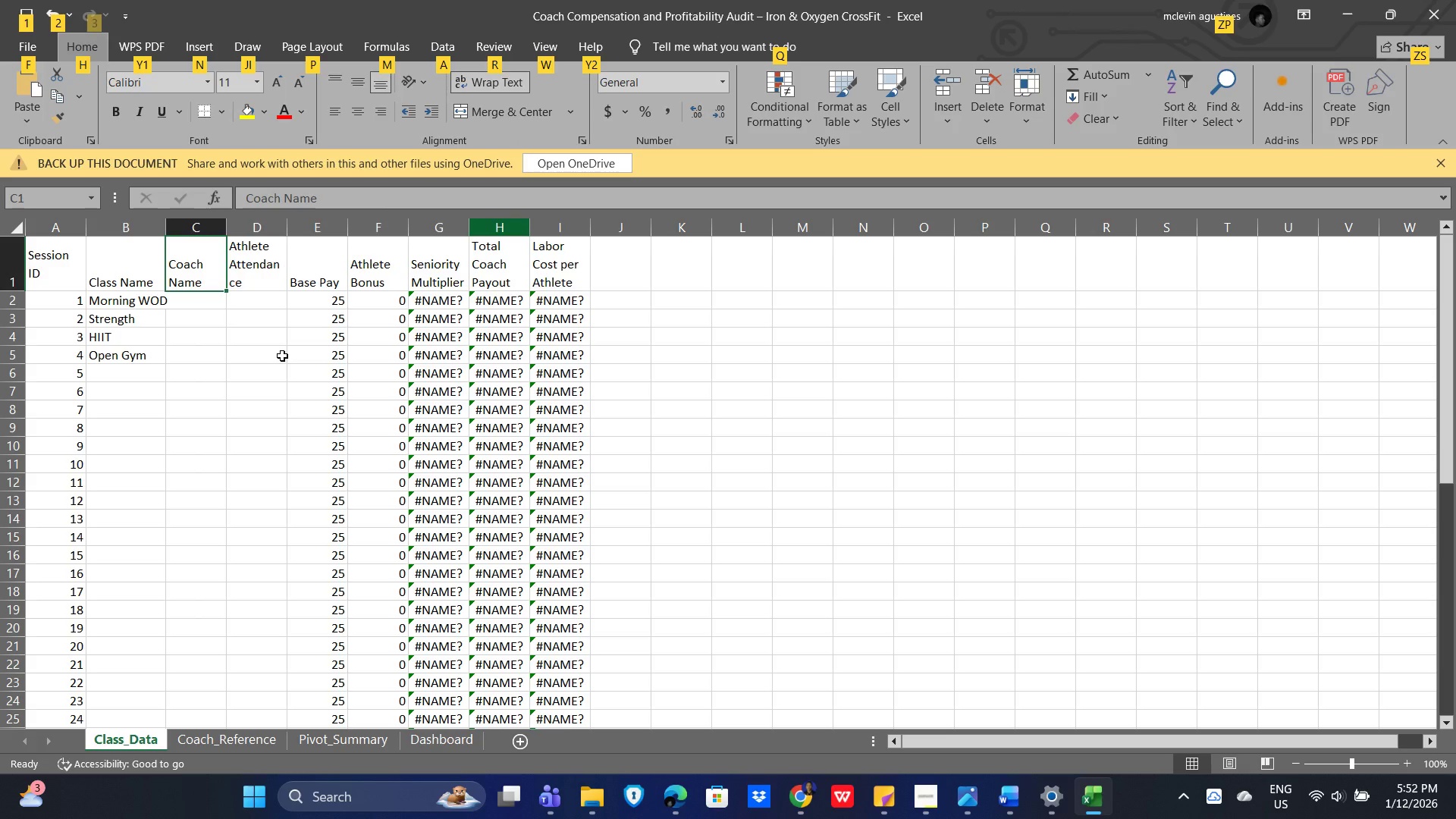 
left_click([191, 304])
 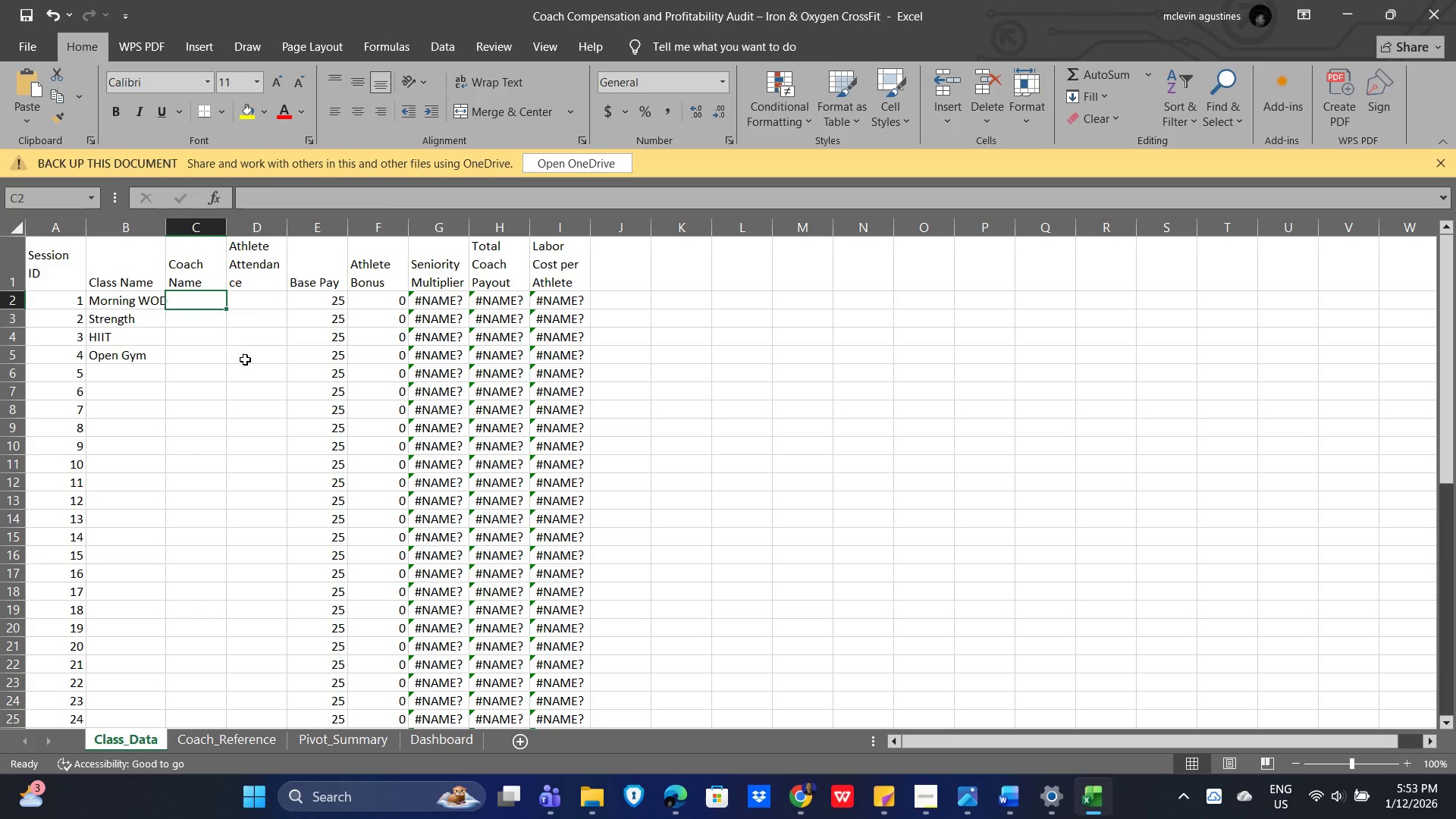 
key(Alt+AltLeft)
 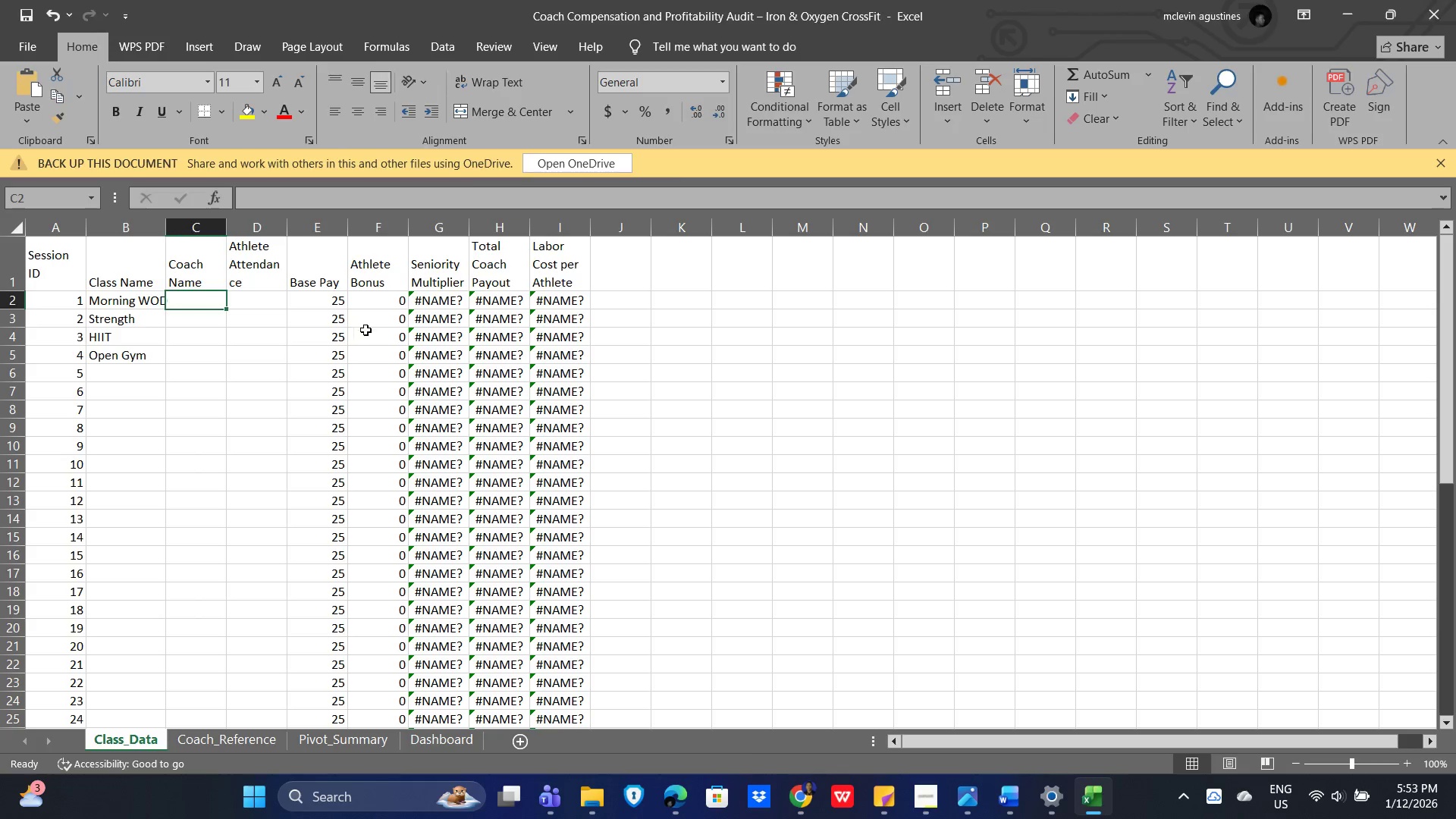 
key(Alt+Tab)
 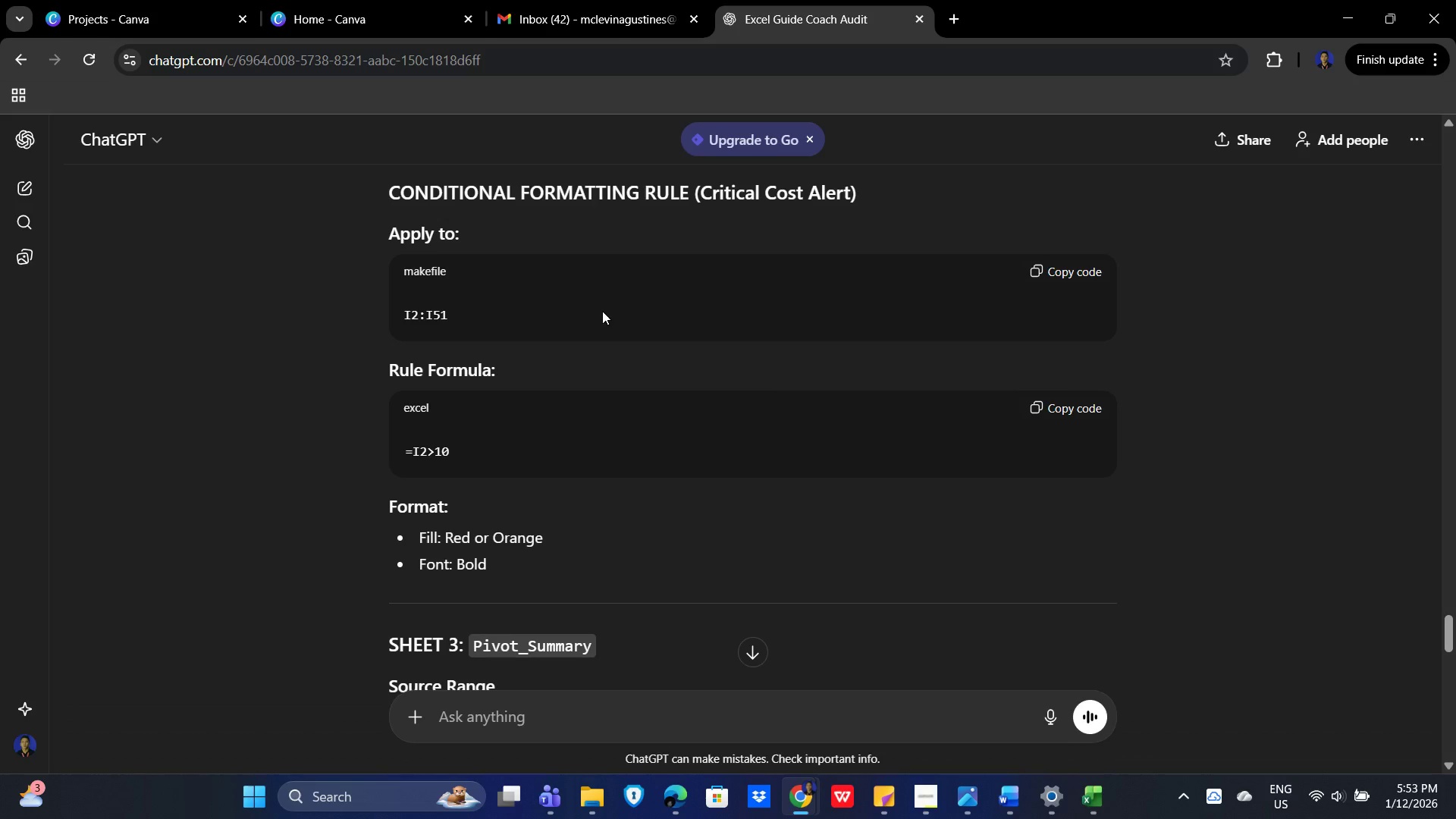 
scroll: coordinate [802, 400], scroll_direction: up, amount: 4.0
 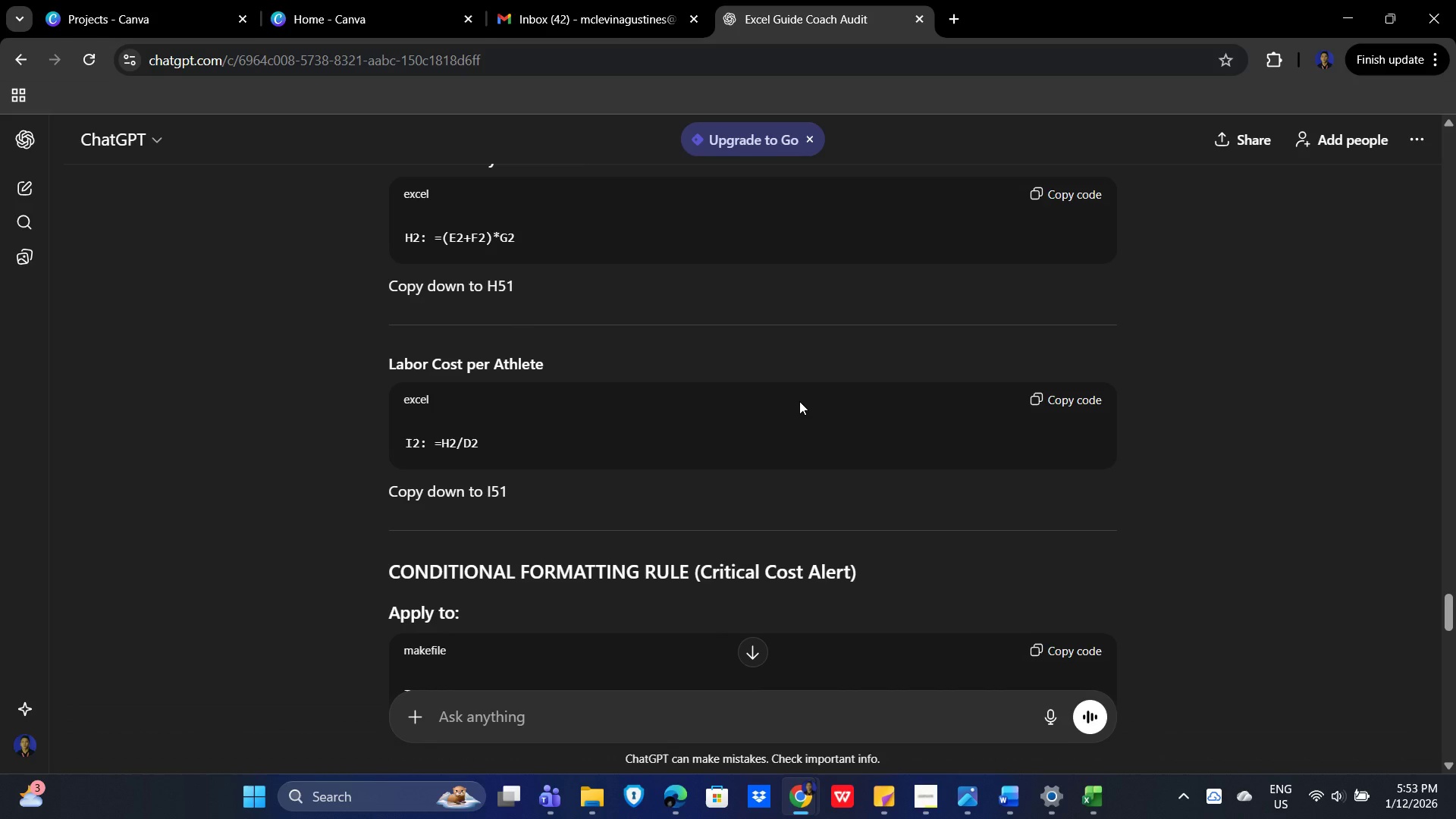 
scroll: coordinate [795, 405], scroll_direction: down, amount: 18.0
 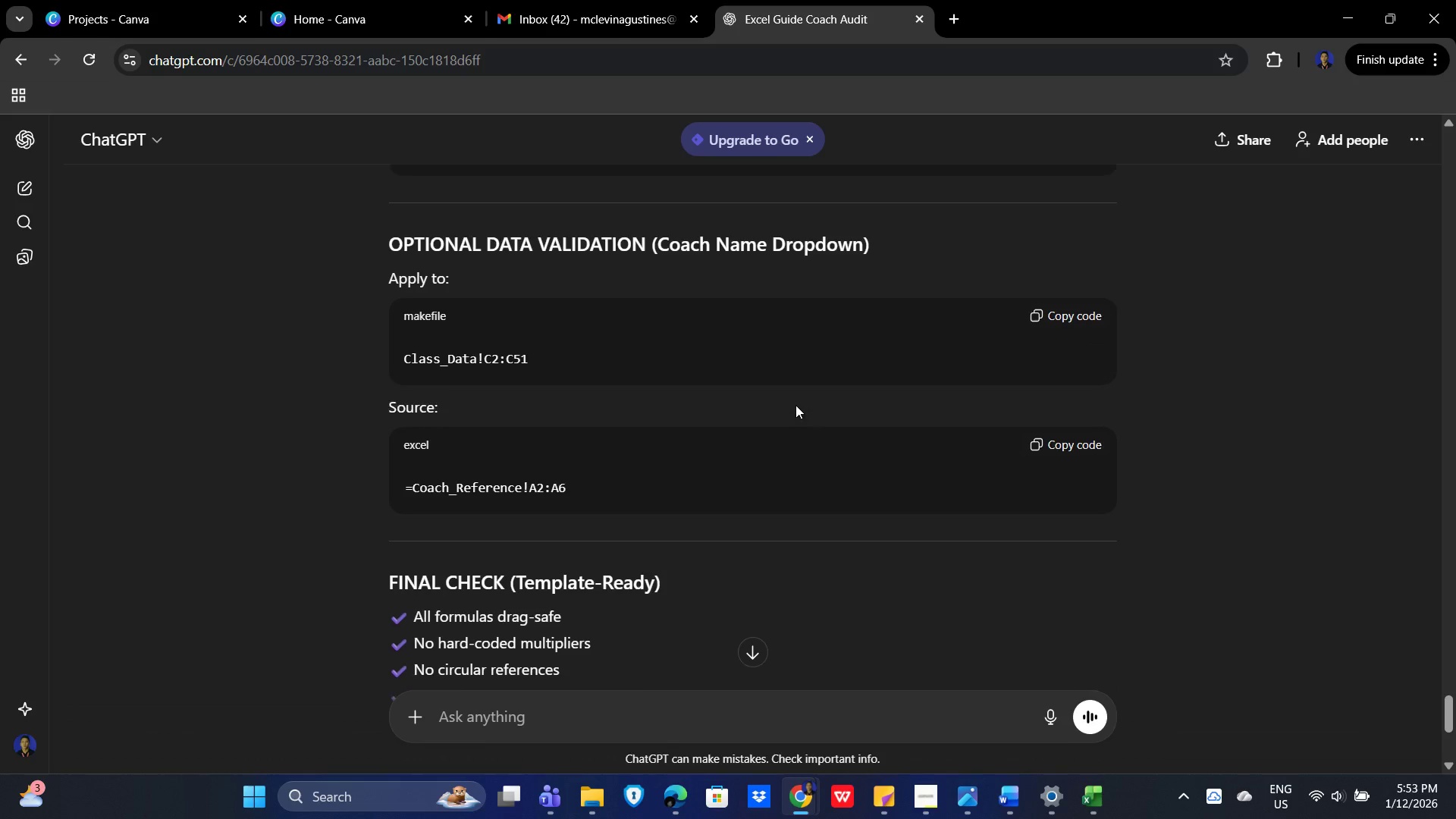 
scroll: coordinate [795, 405], scroll_direction: up, amount: 1.0
 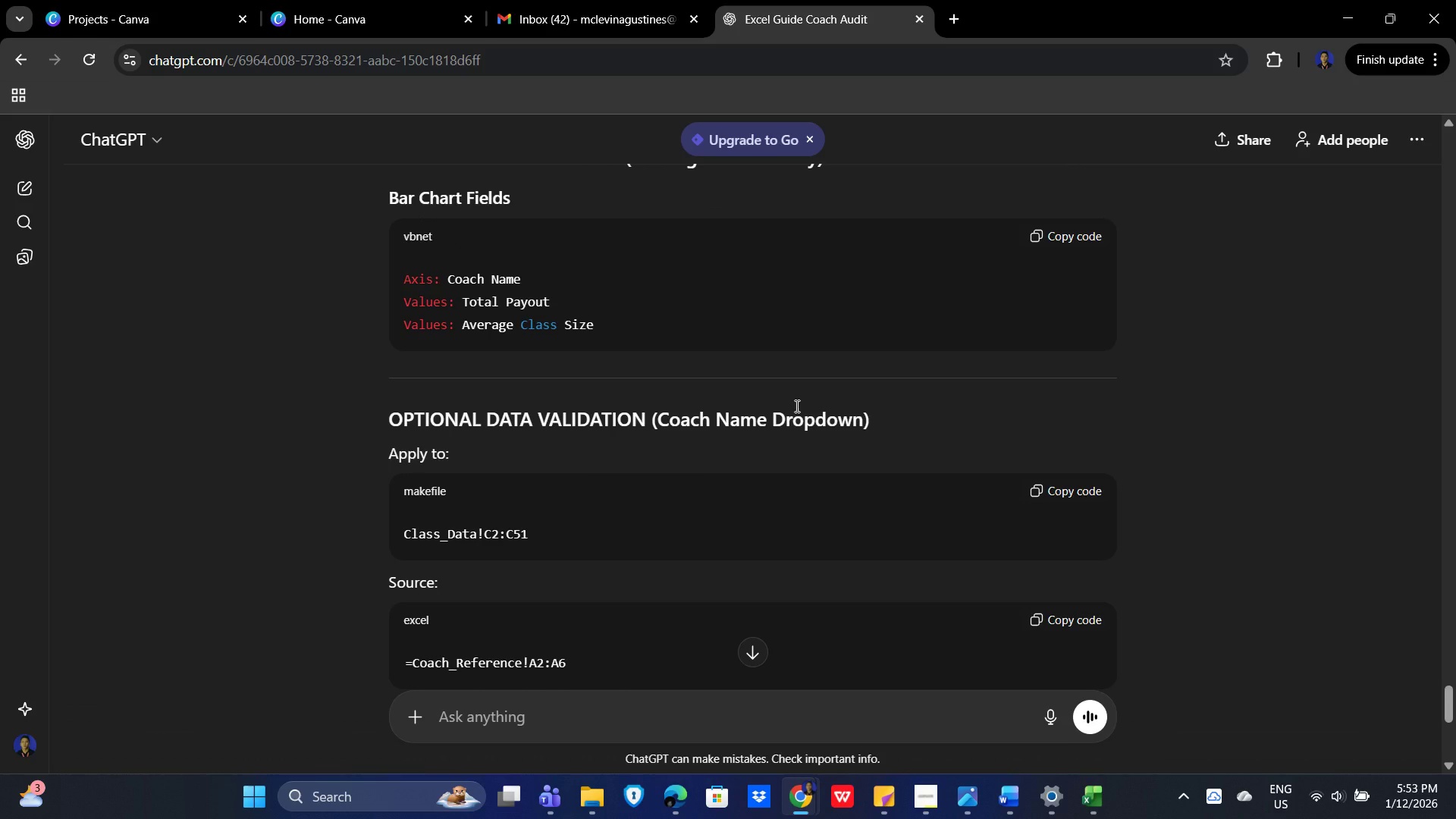 
scroll: coordinate [795, 406], scroll_direction: none, amount: 0.0
 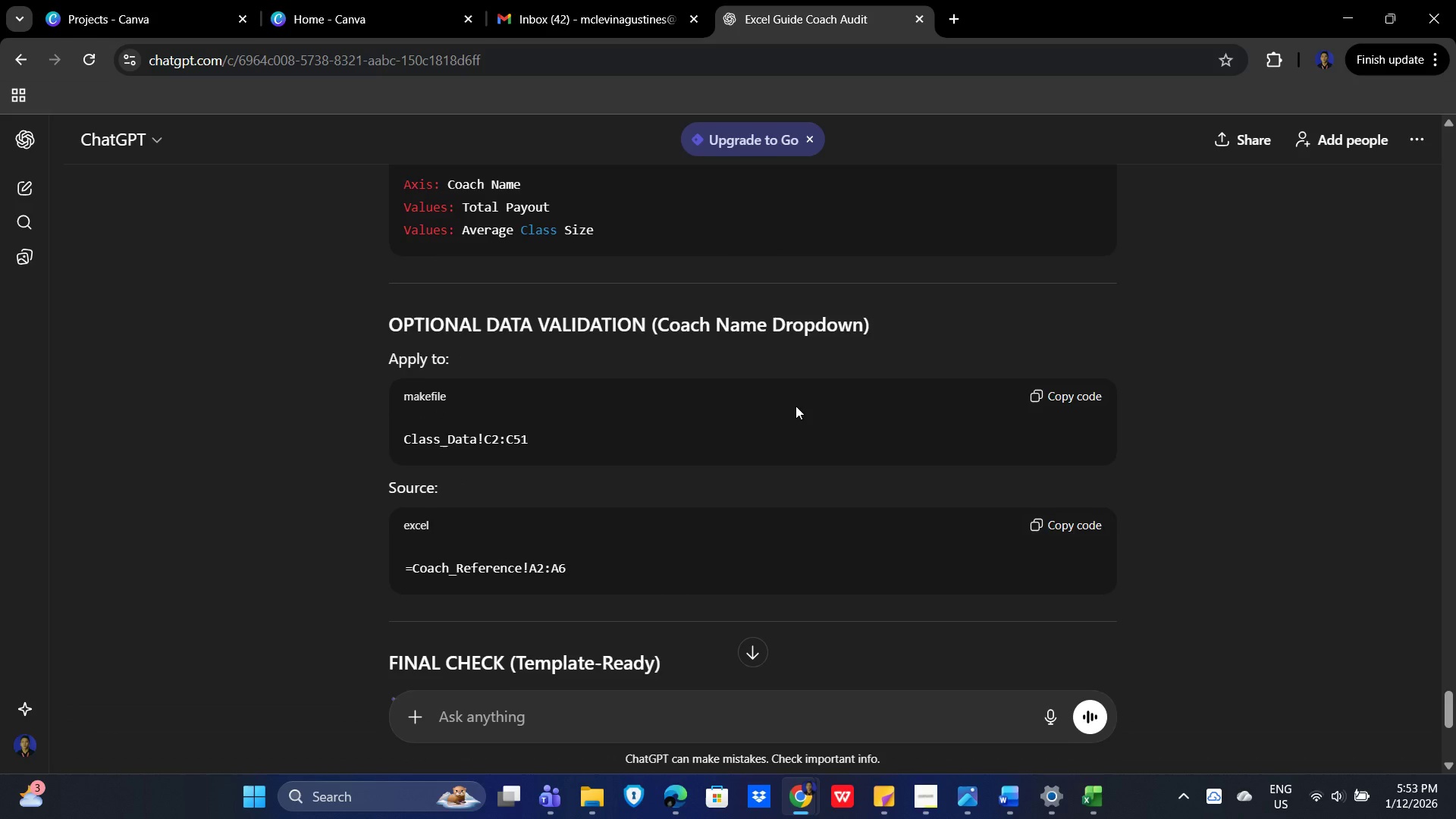 
scroll: coordinate [799, 414], scroll_direction: up, amount: 8.0
 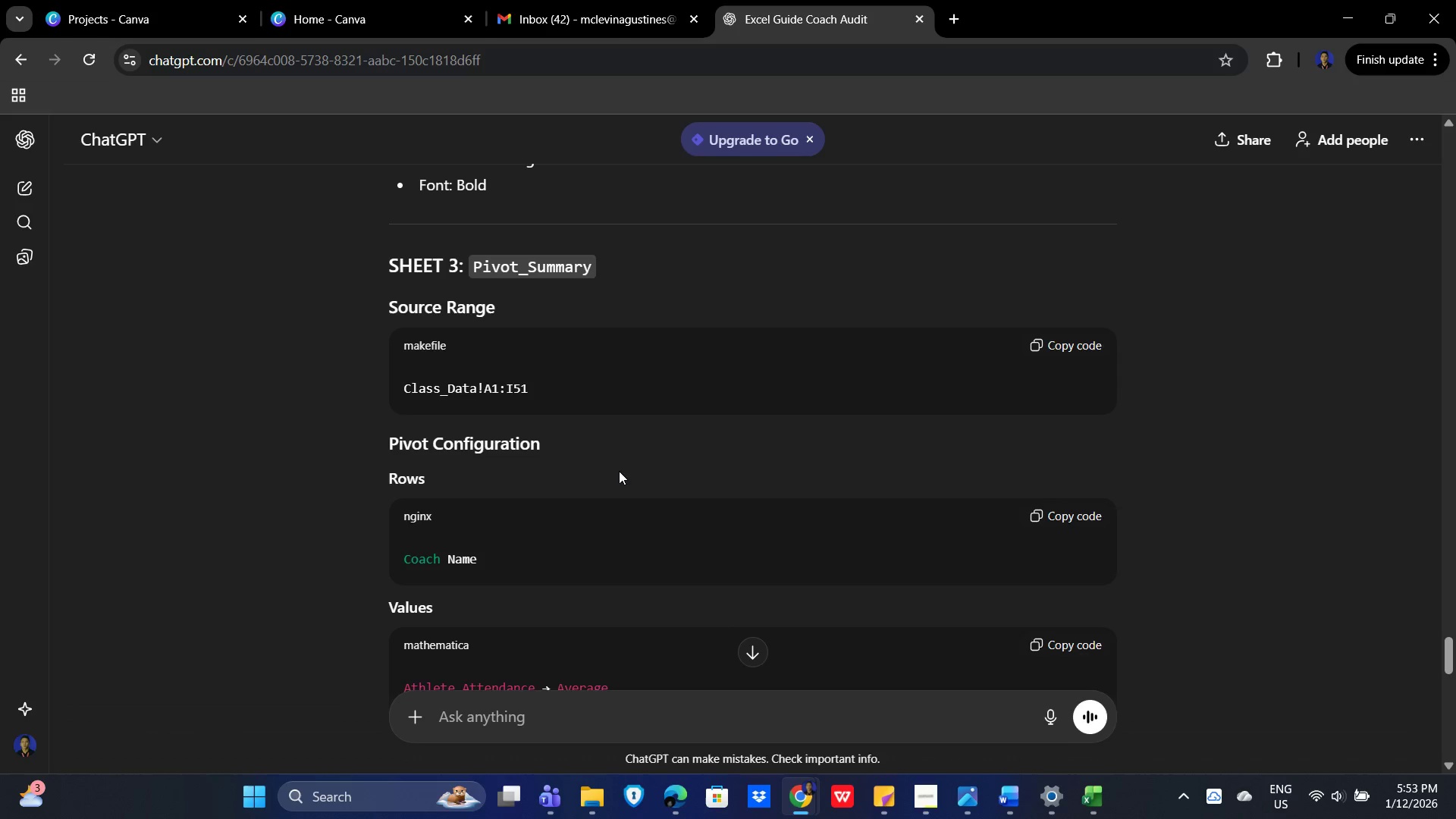 
wait(13.47)
 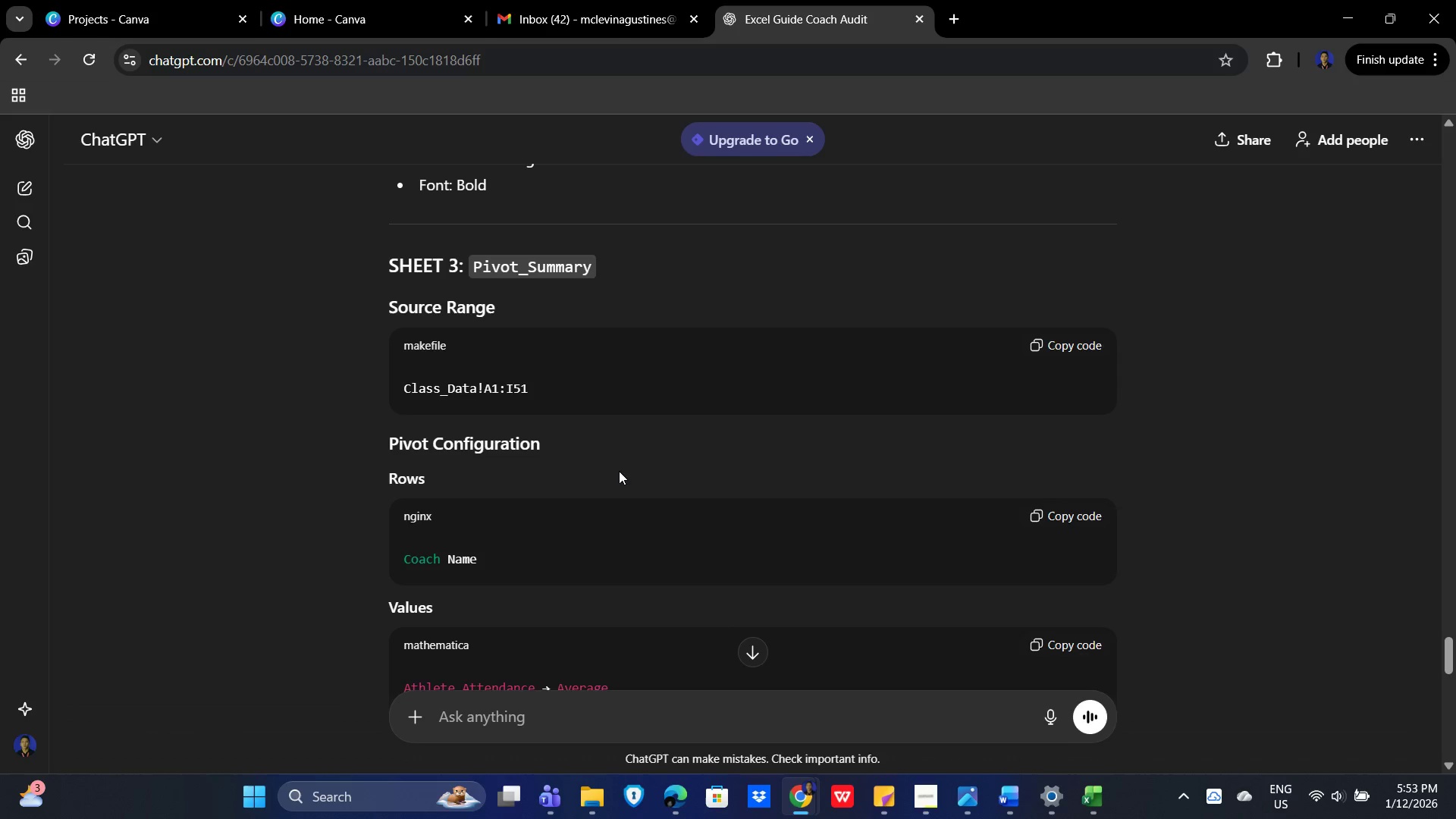 
left_click([687, 472])
 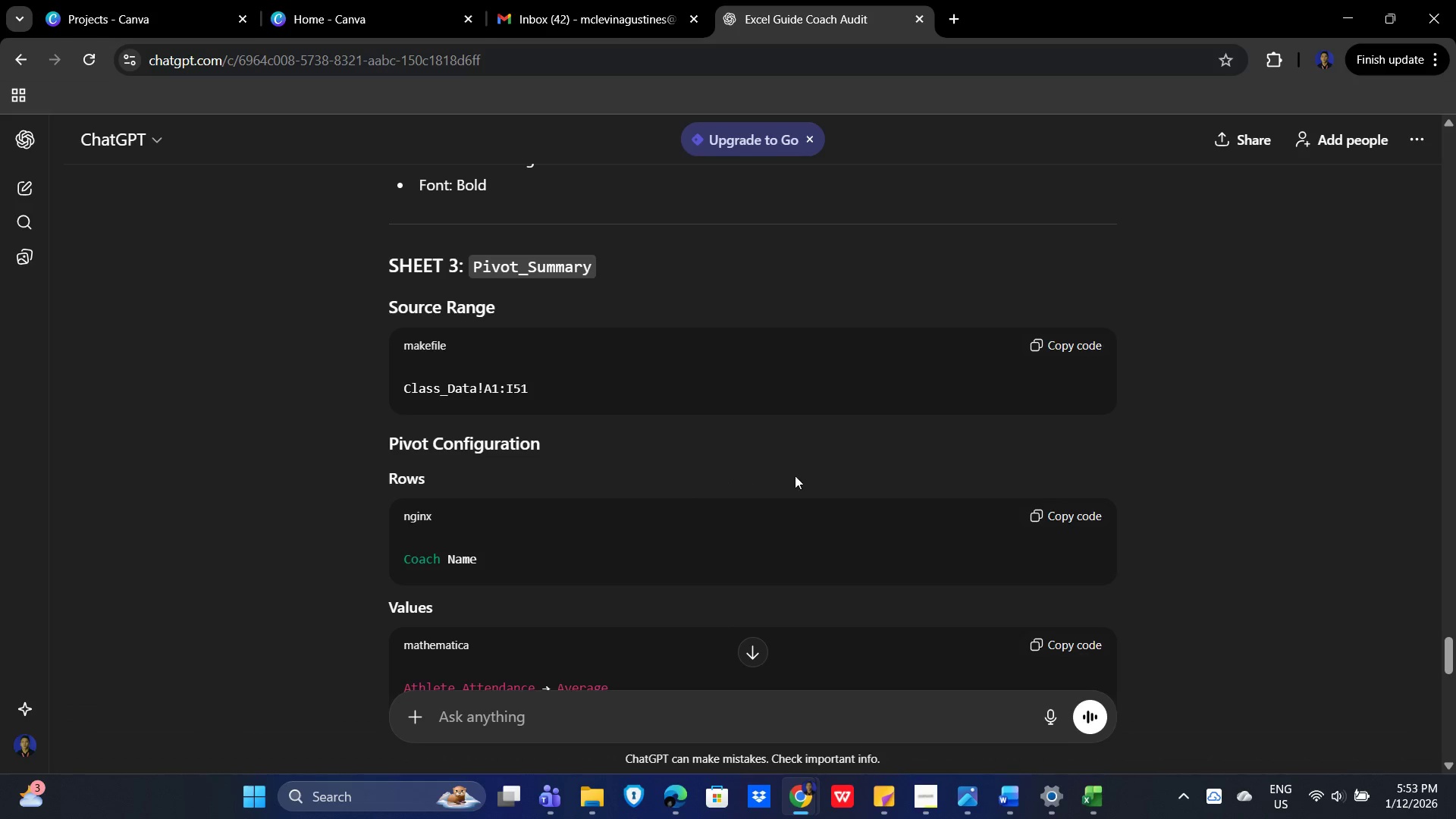 
scroll: coordinate [843, 476], scroll_direction: none, amount: 0.0
 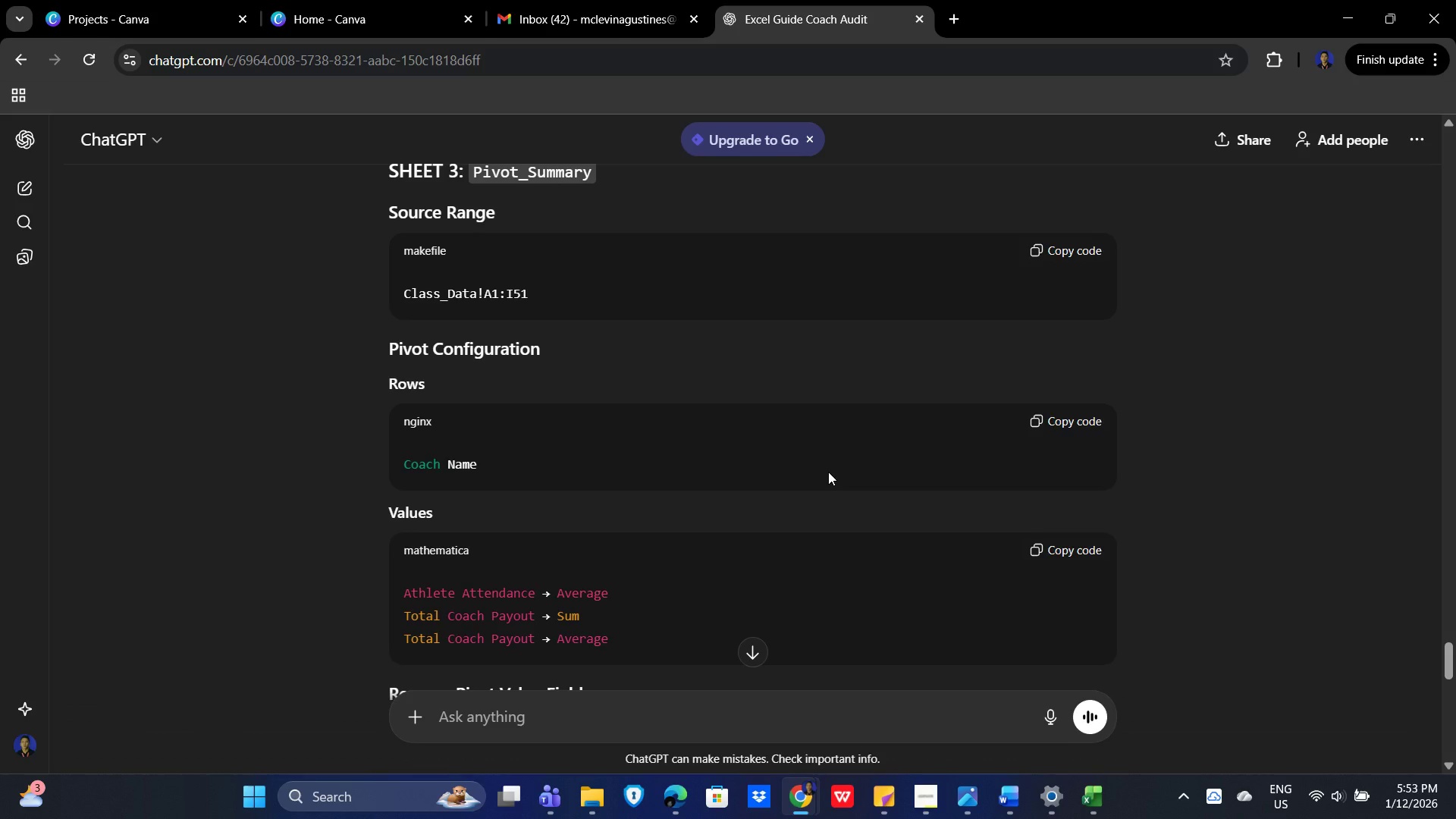 
scroll: coordinate [824, 472], scroll_direction: down, amount: 11.0
 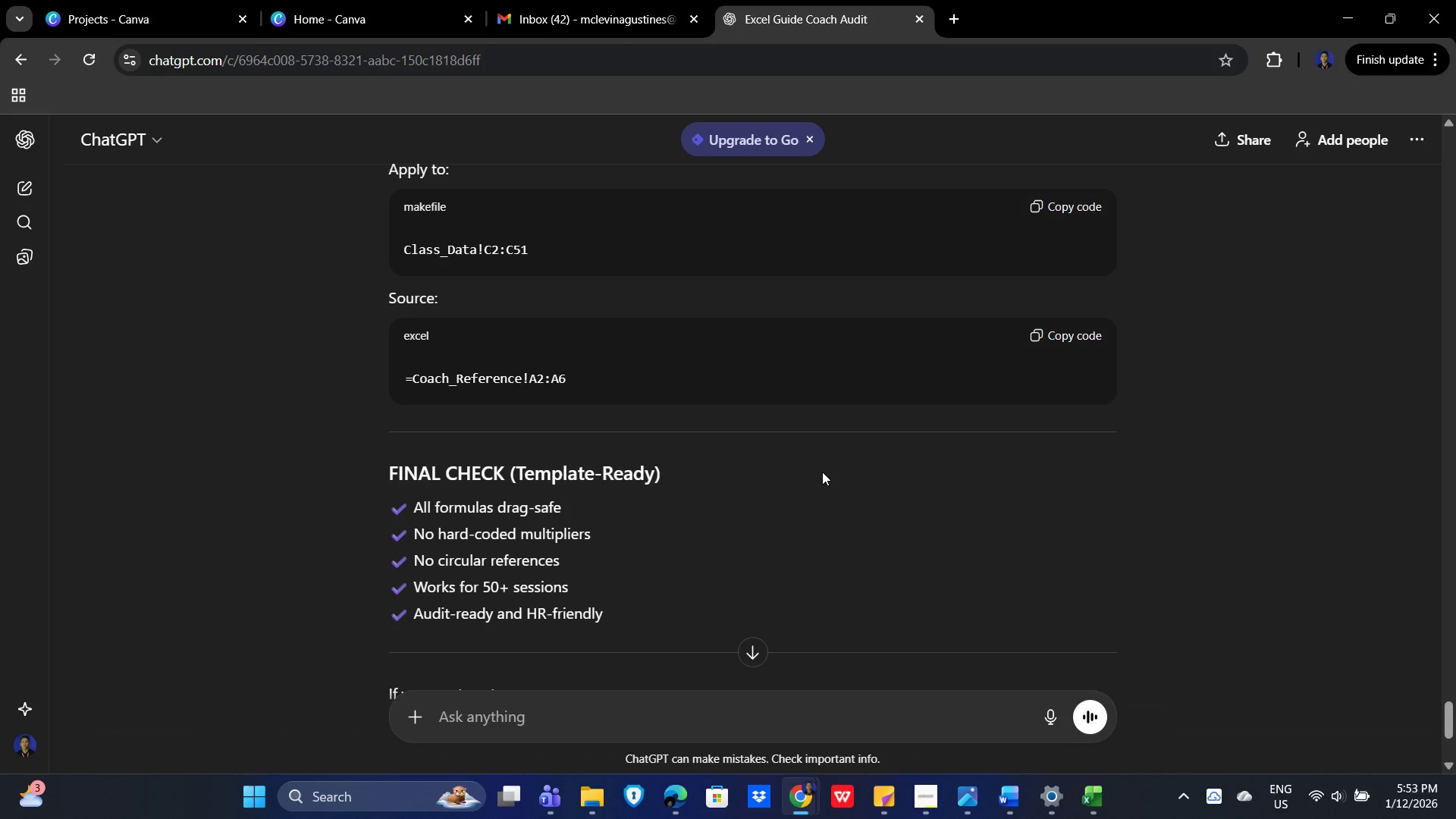 
scroll: coordinate [822, 472], scroll_direction: down, amount: 2.0
 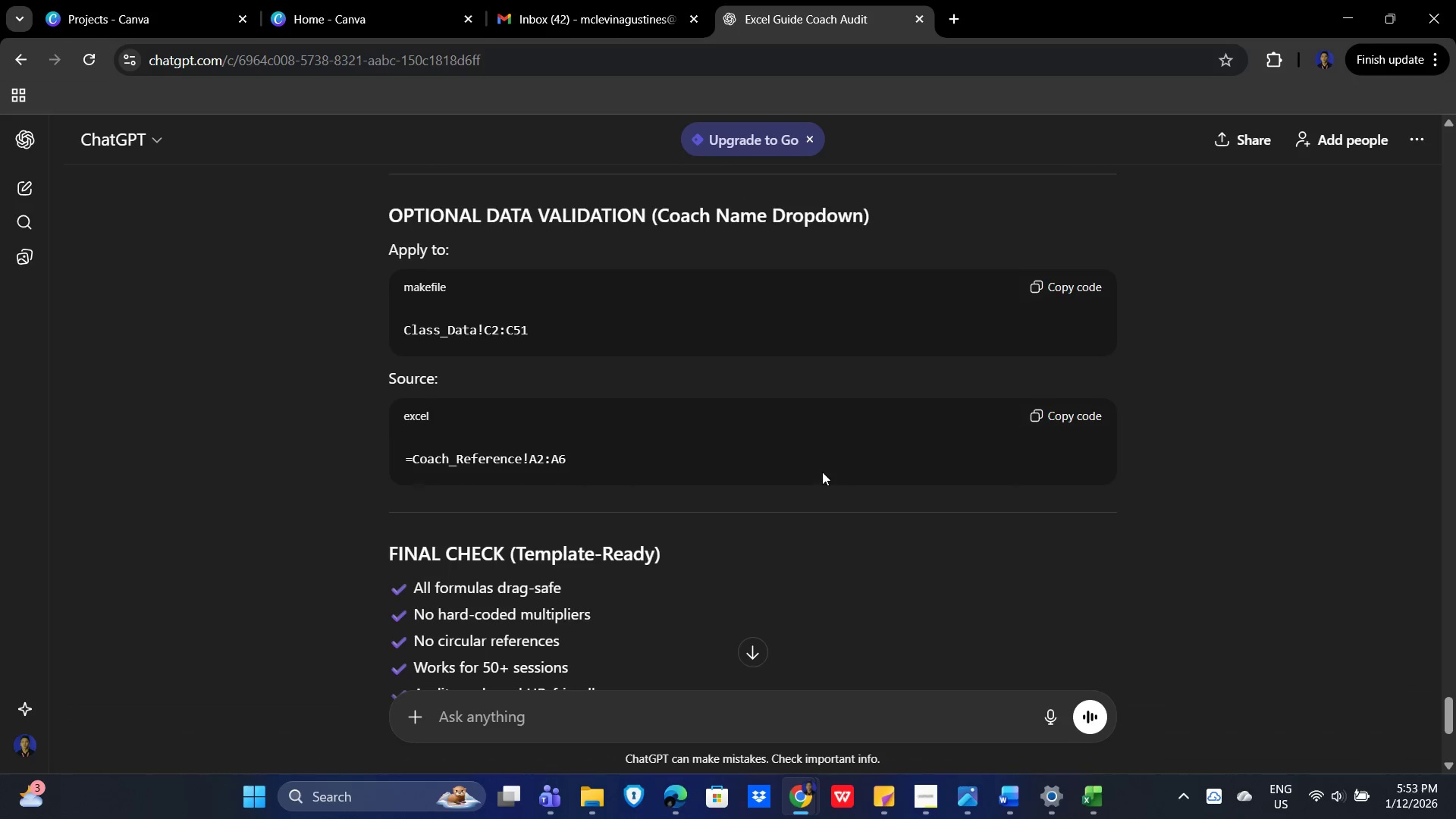 
scroll: coordinate [822, 472], scroll_direction: up, amount: 1.0
 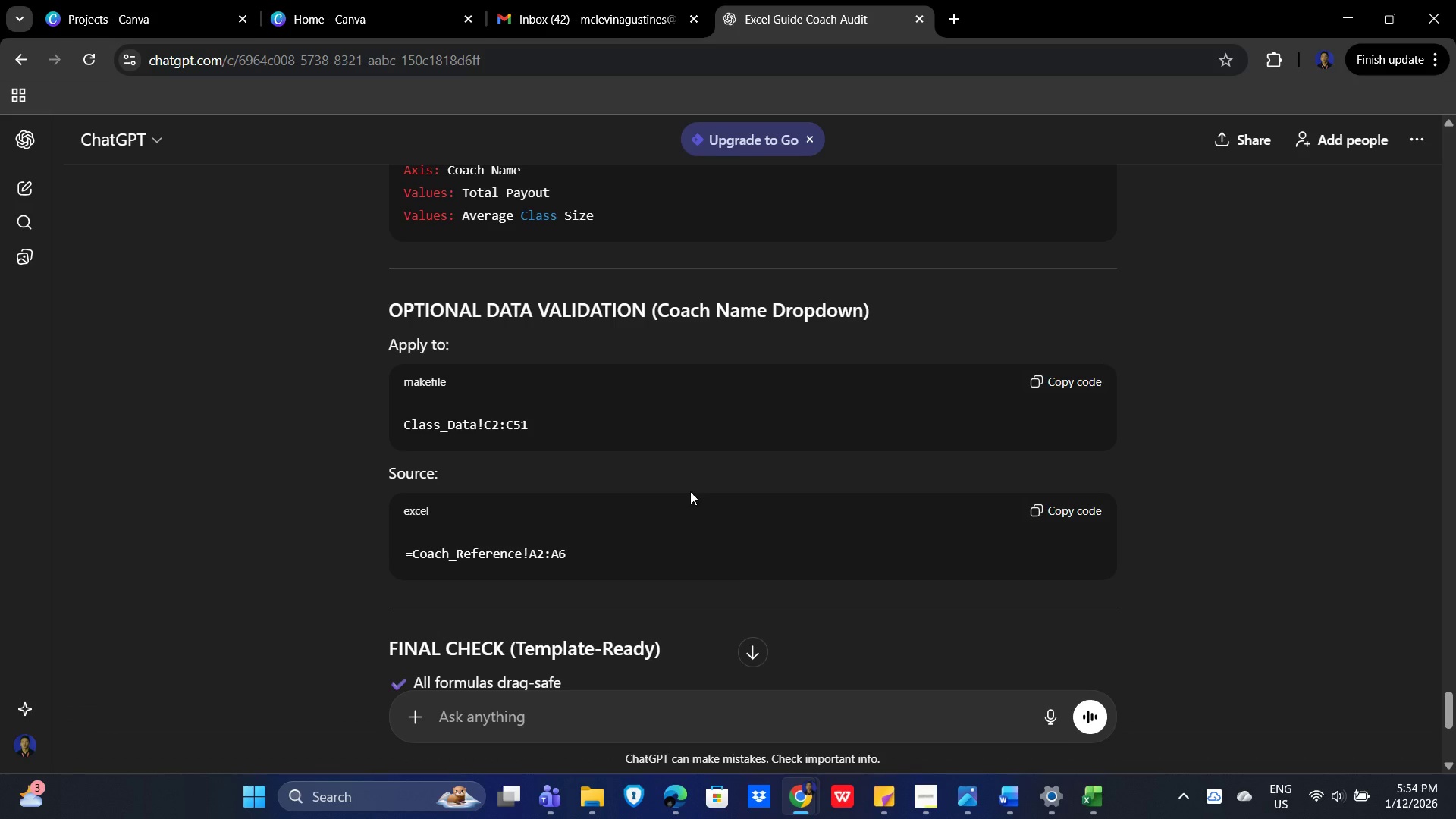 
wait(27.06)
 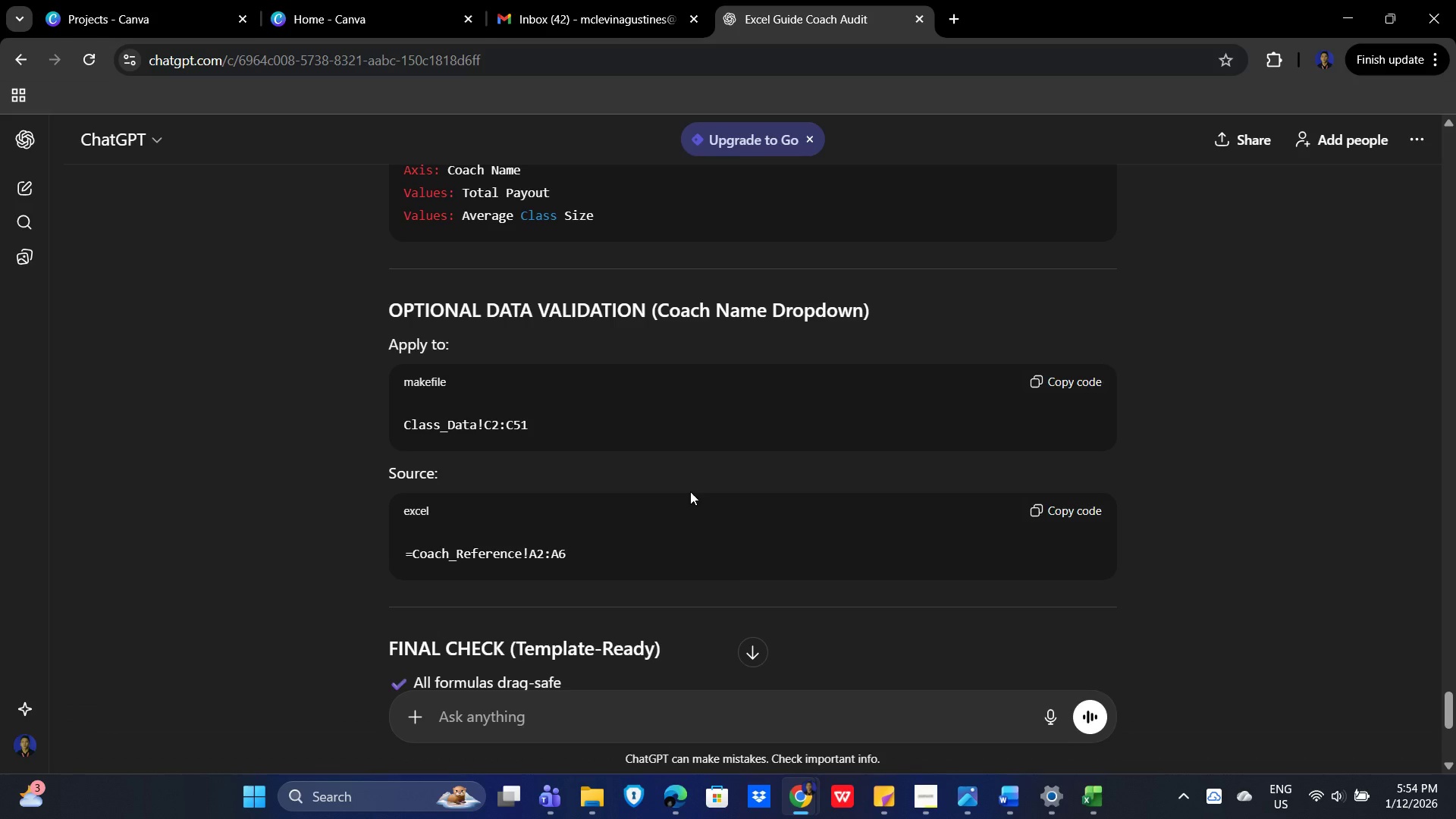 
scroll: coordinate [960, 400], scroll_direction: up, amount: 27.0
 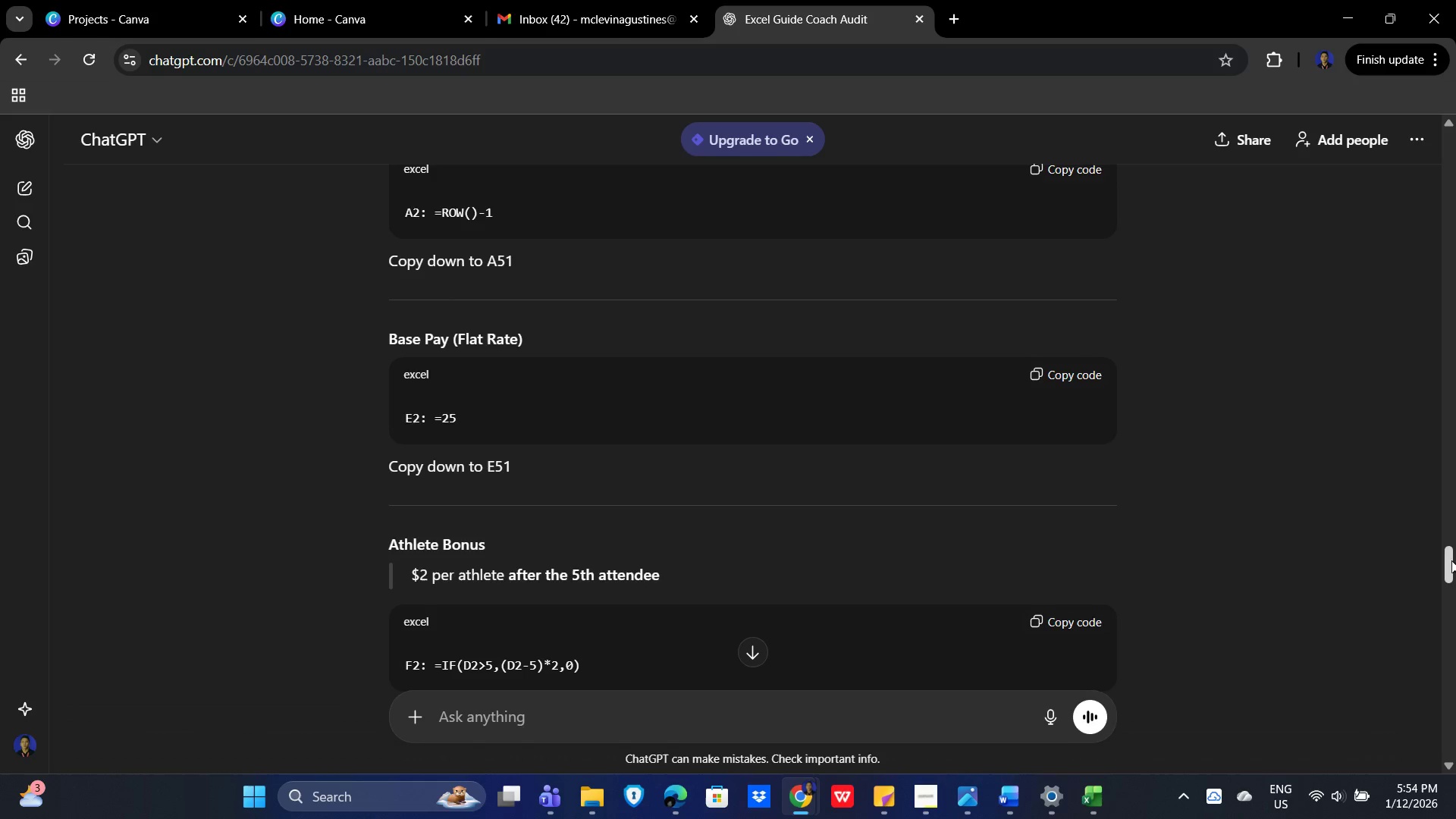 
left_click_drag(start_coordinate=[1446, 571], to_coordinate=[1455, 237])
 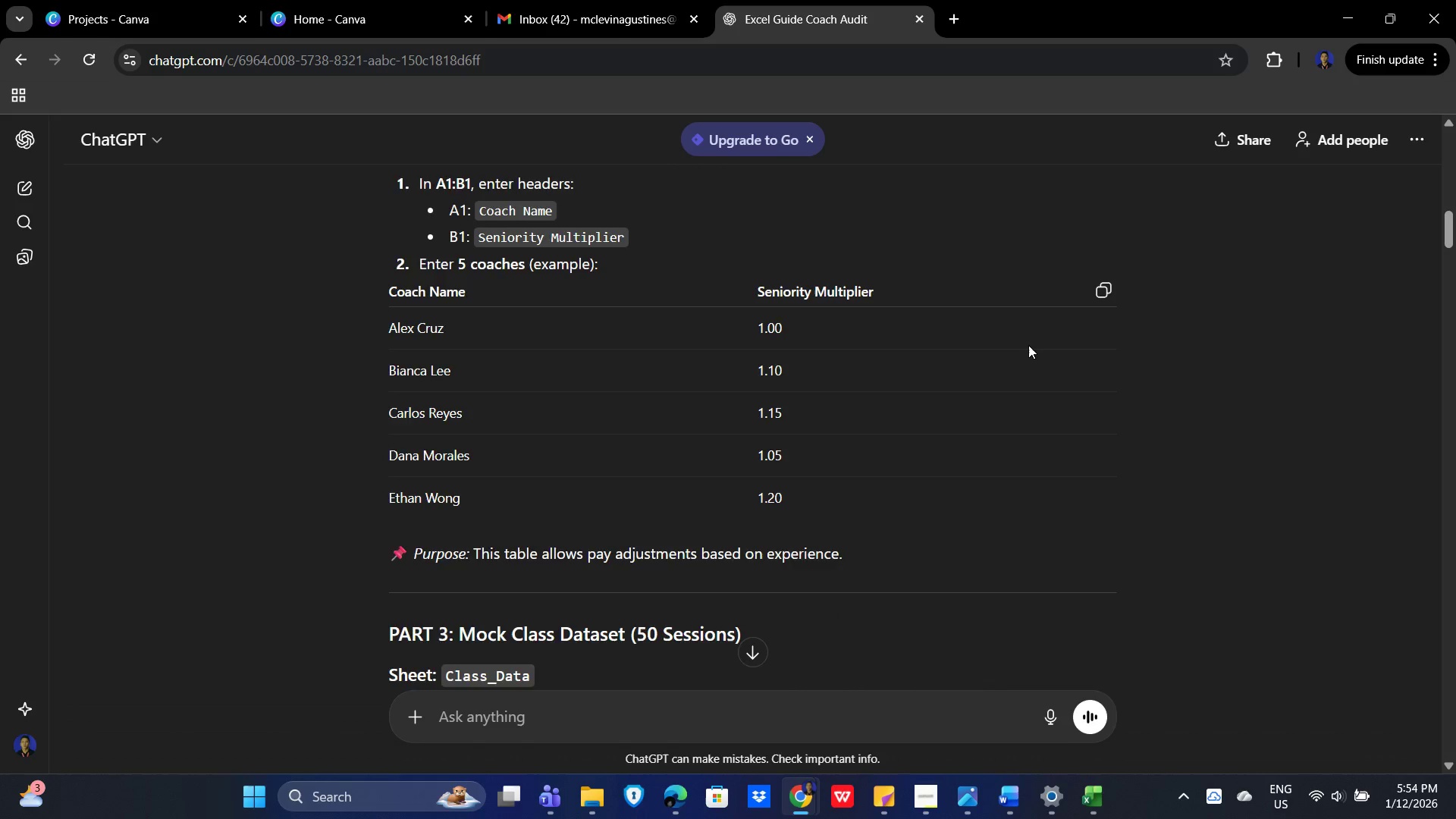 
scroll: coordinate [1026, 353], scroll_direction: down, amount: 3.0
 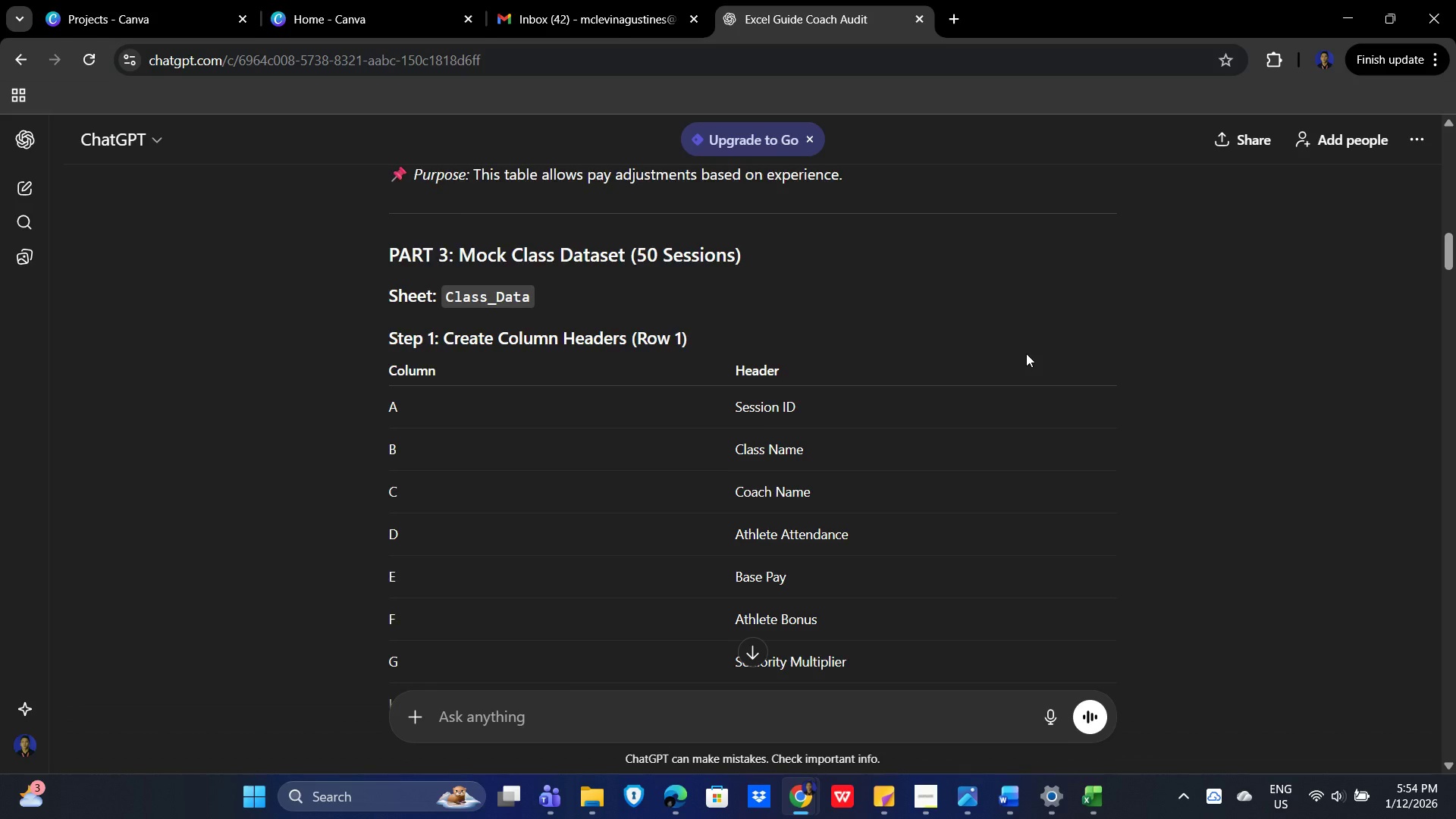 
scroll: coordinate [1024, 361], scroll_direction: up, amount: 8.0
 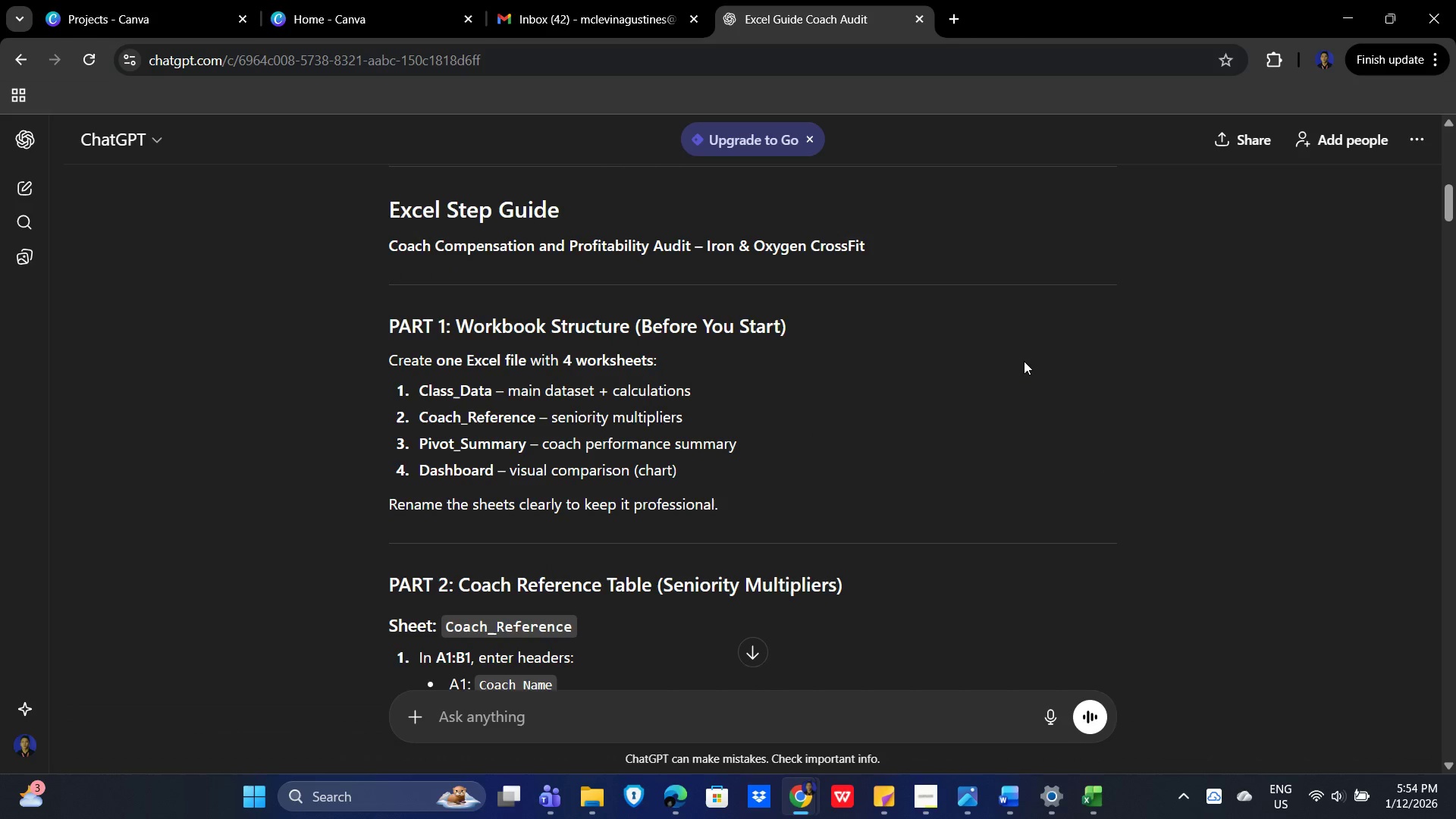 
scroll: coordinate [1017, 366], scroll_direction: down, amount: 9.0
 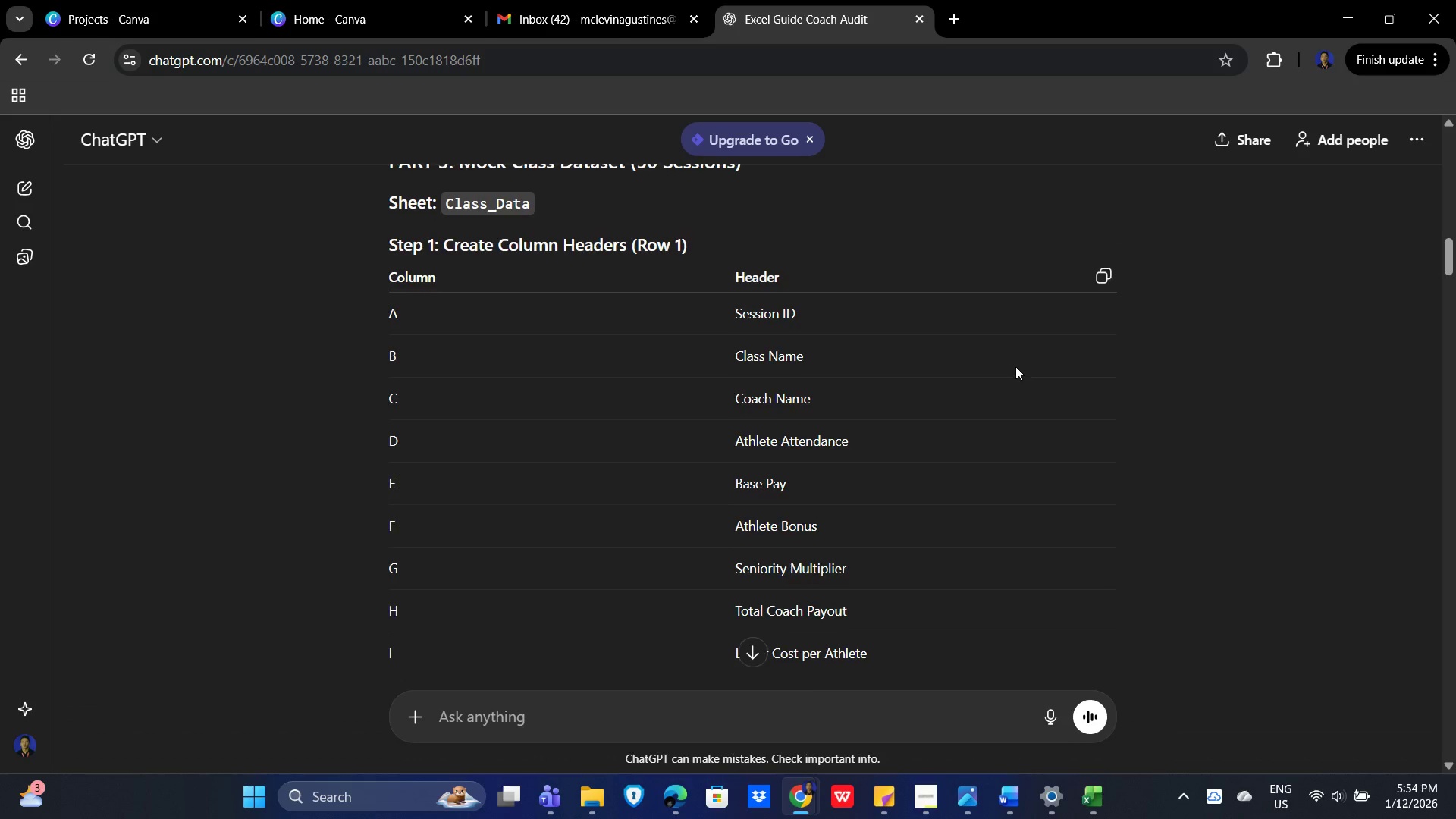 
scroll: coordinate [1015, 366], scroll_direction: none, amount: 0.0
 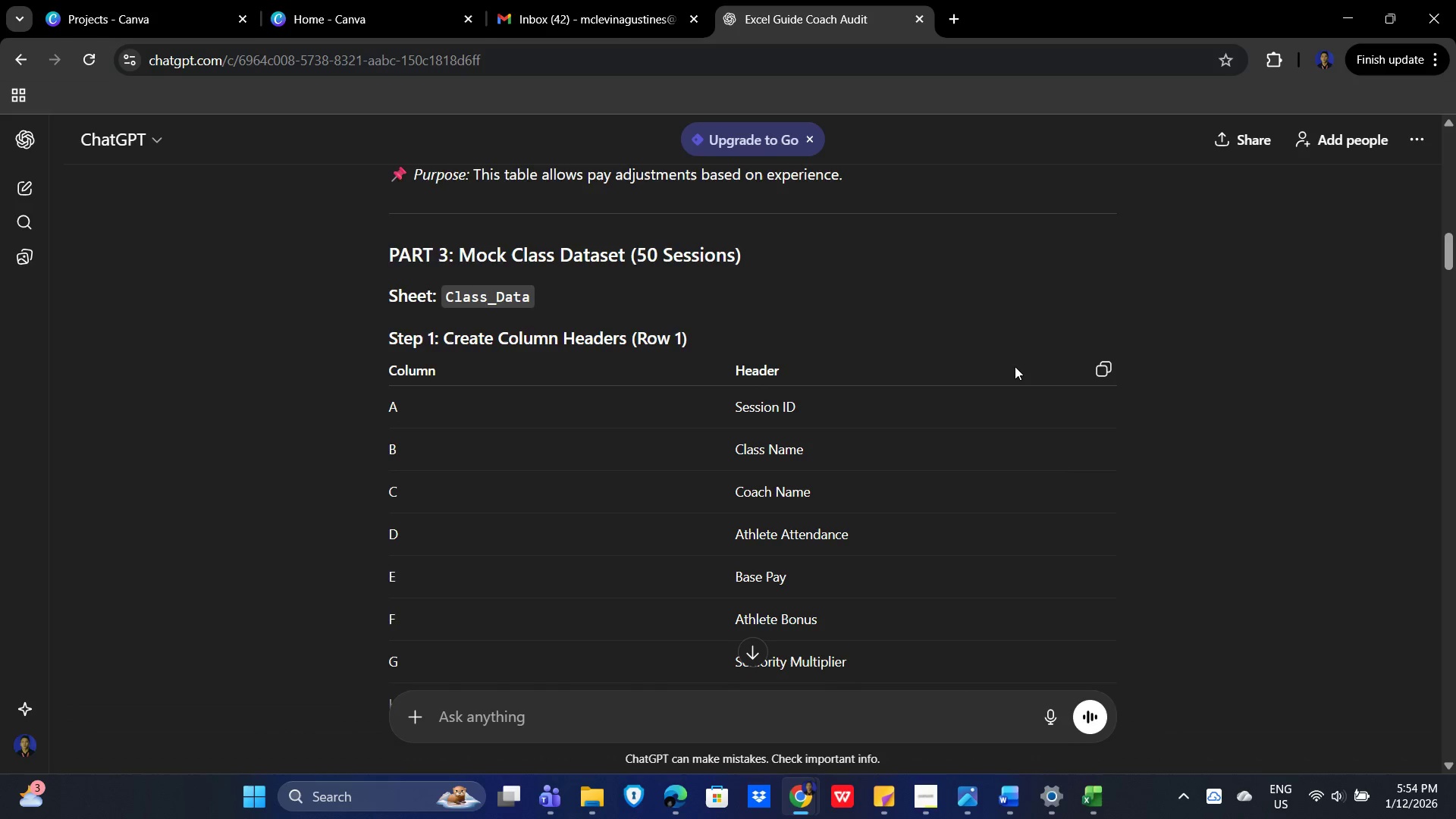 
scroll: coordinate [1008, 372], scroll_direction: down, amount: 5.0
 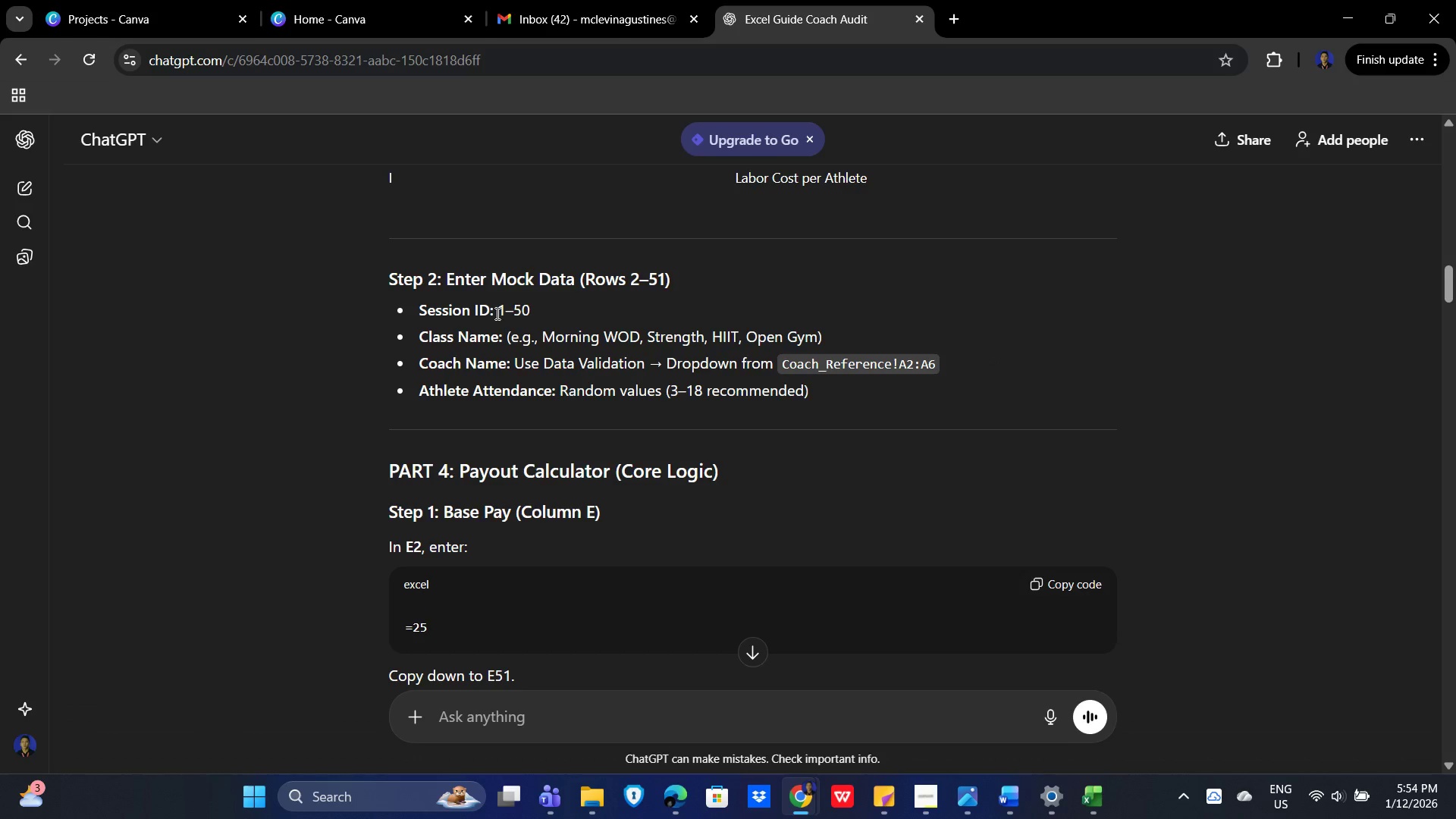 
wait(9.56)
 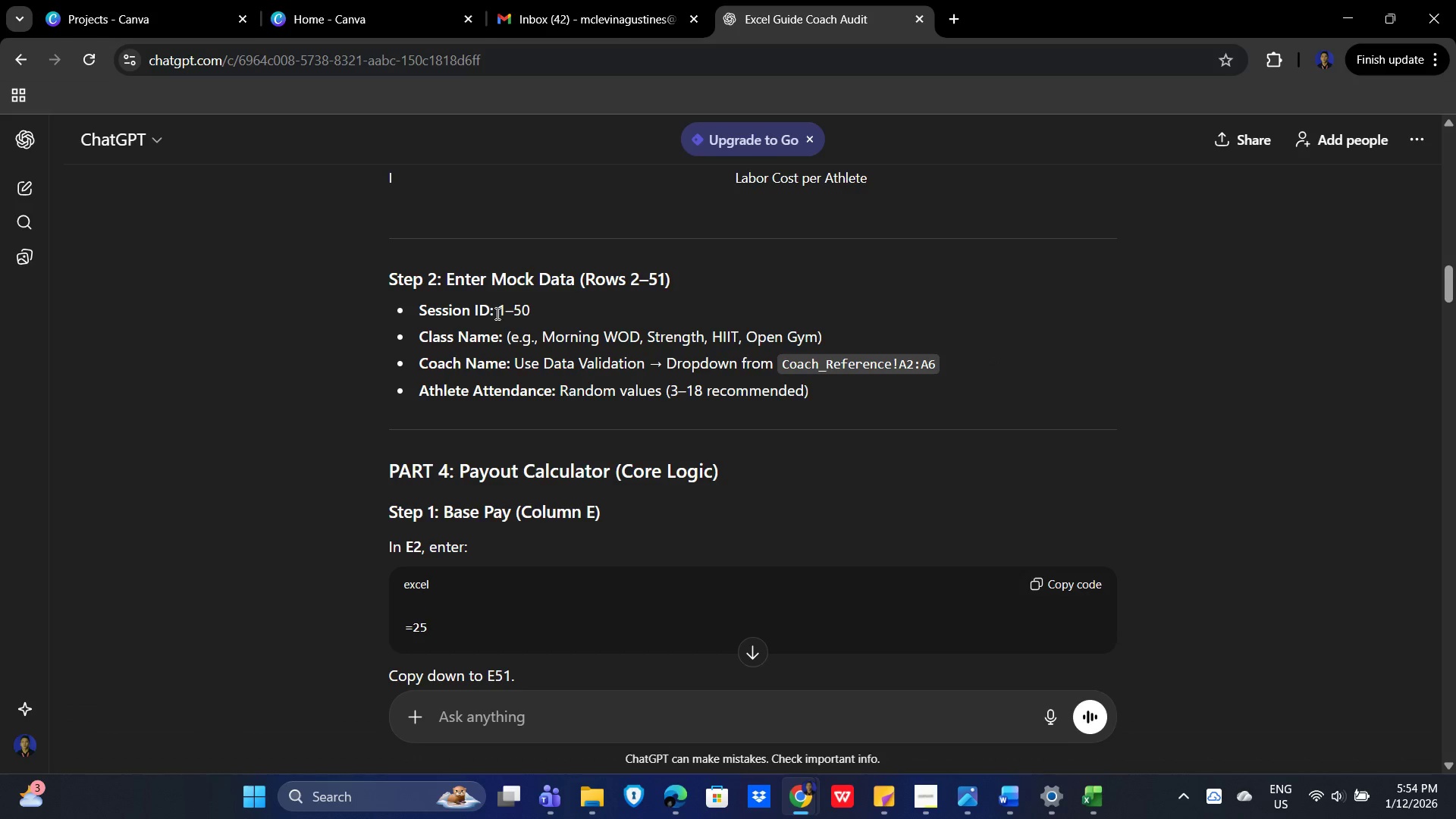 
left_click_drag(start_coordinate=[781, 362], to_coordinate=[940, 368])
 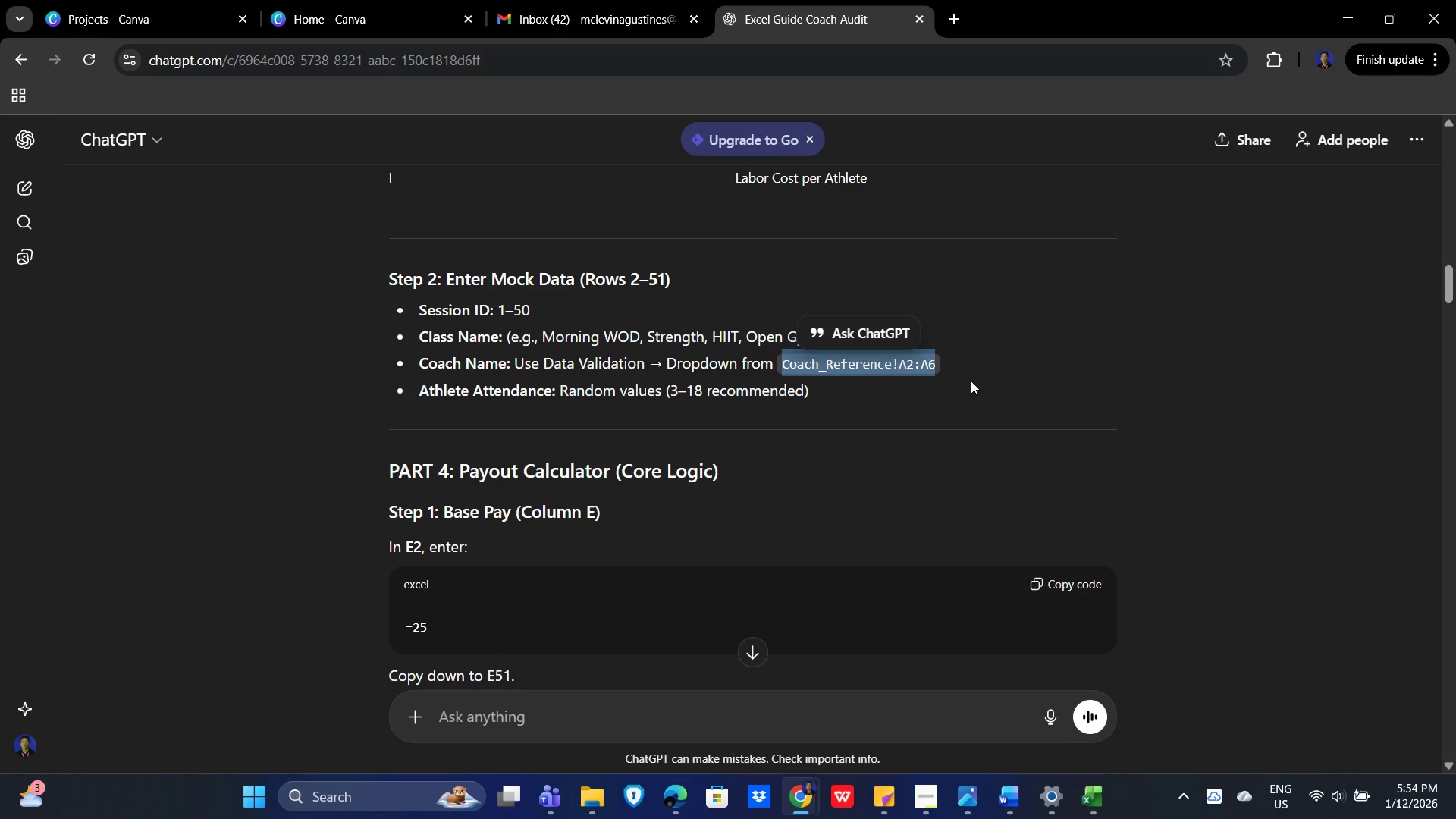 
key(Control+C)
 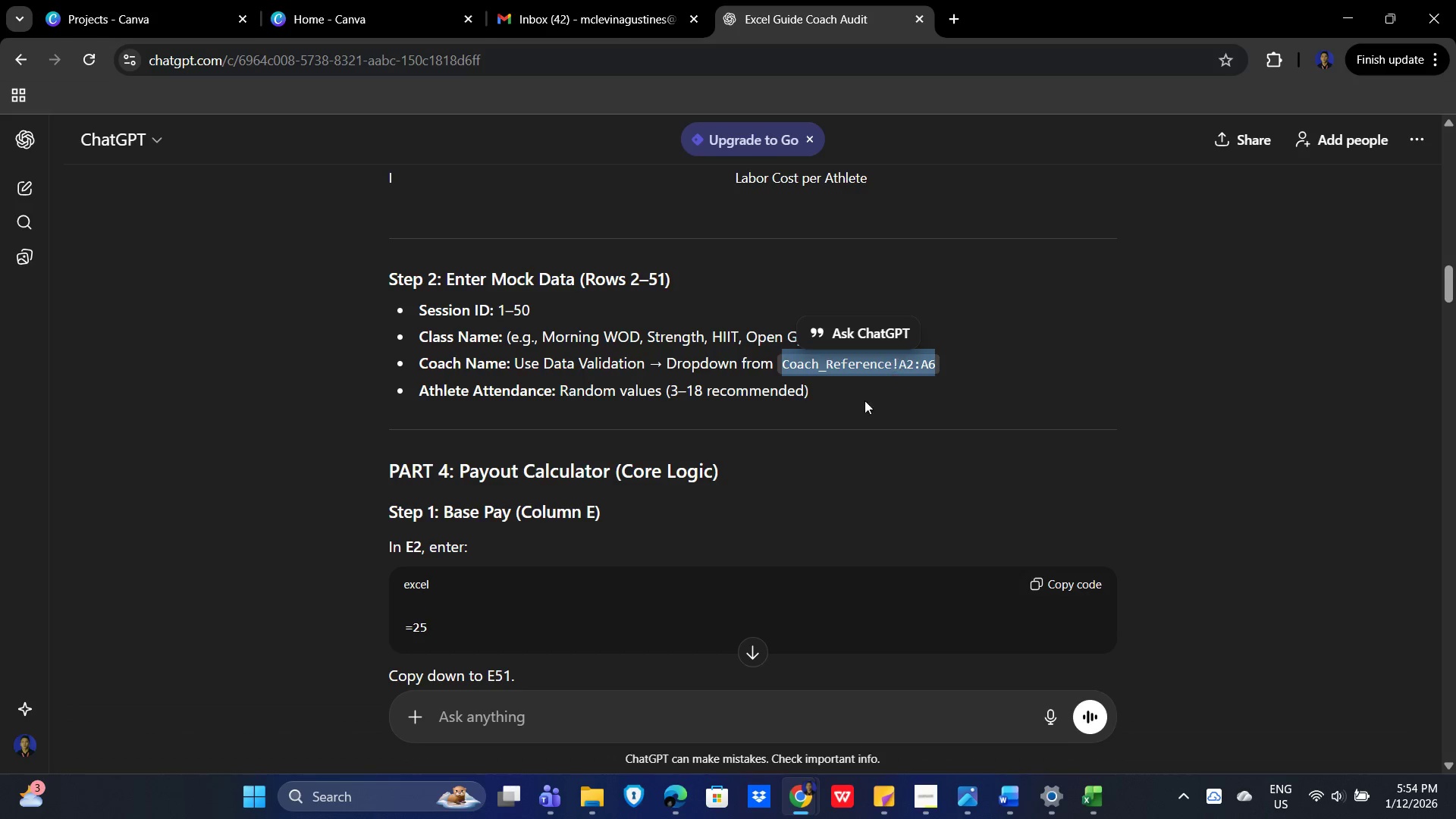 
left_click([823, 394])
 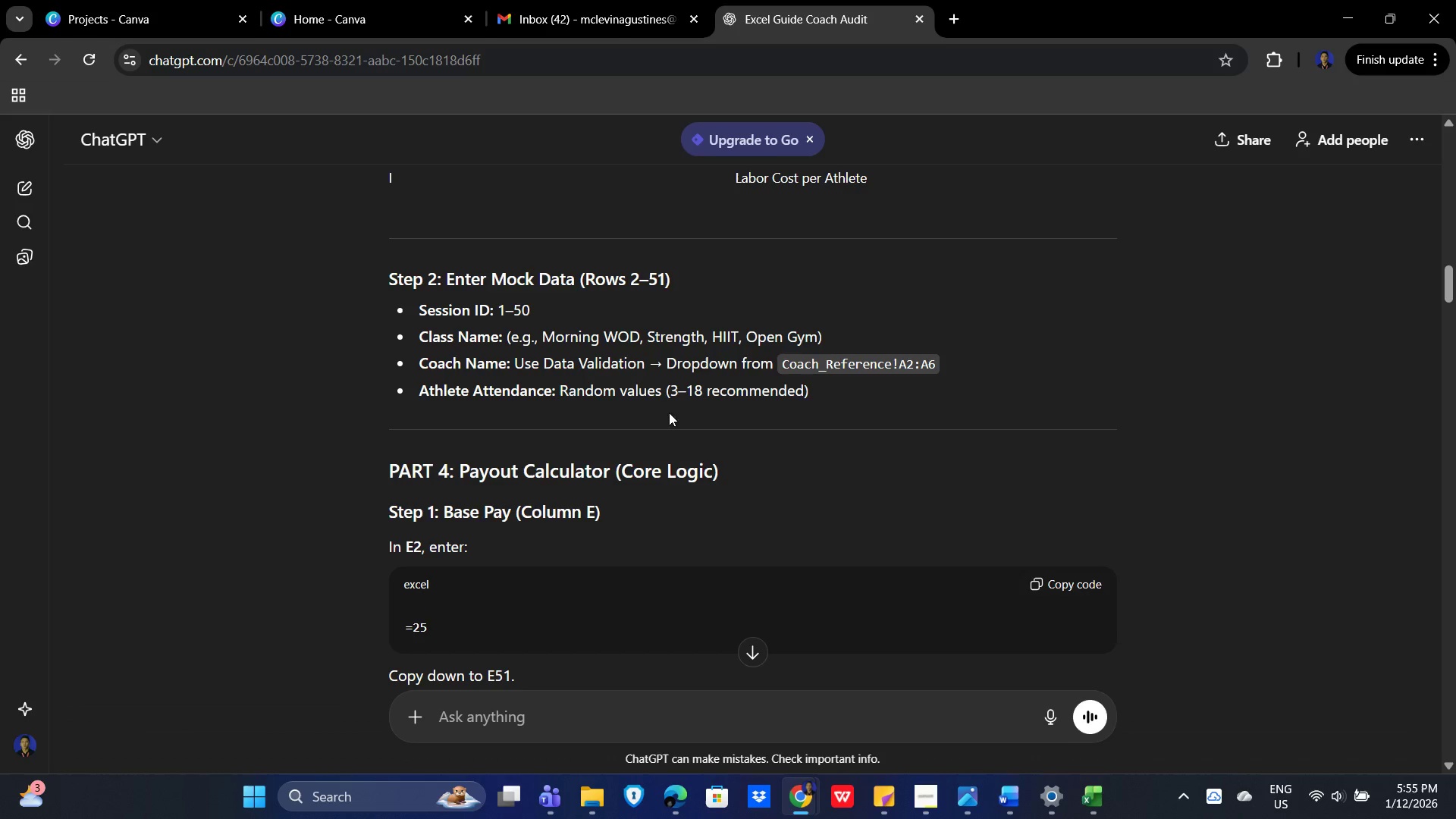 
key(Alt+AltLeft)
 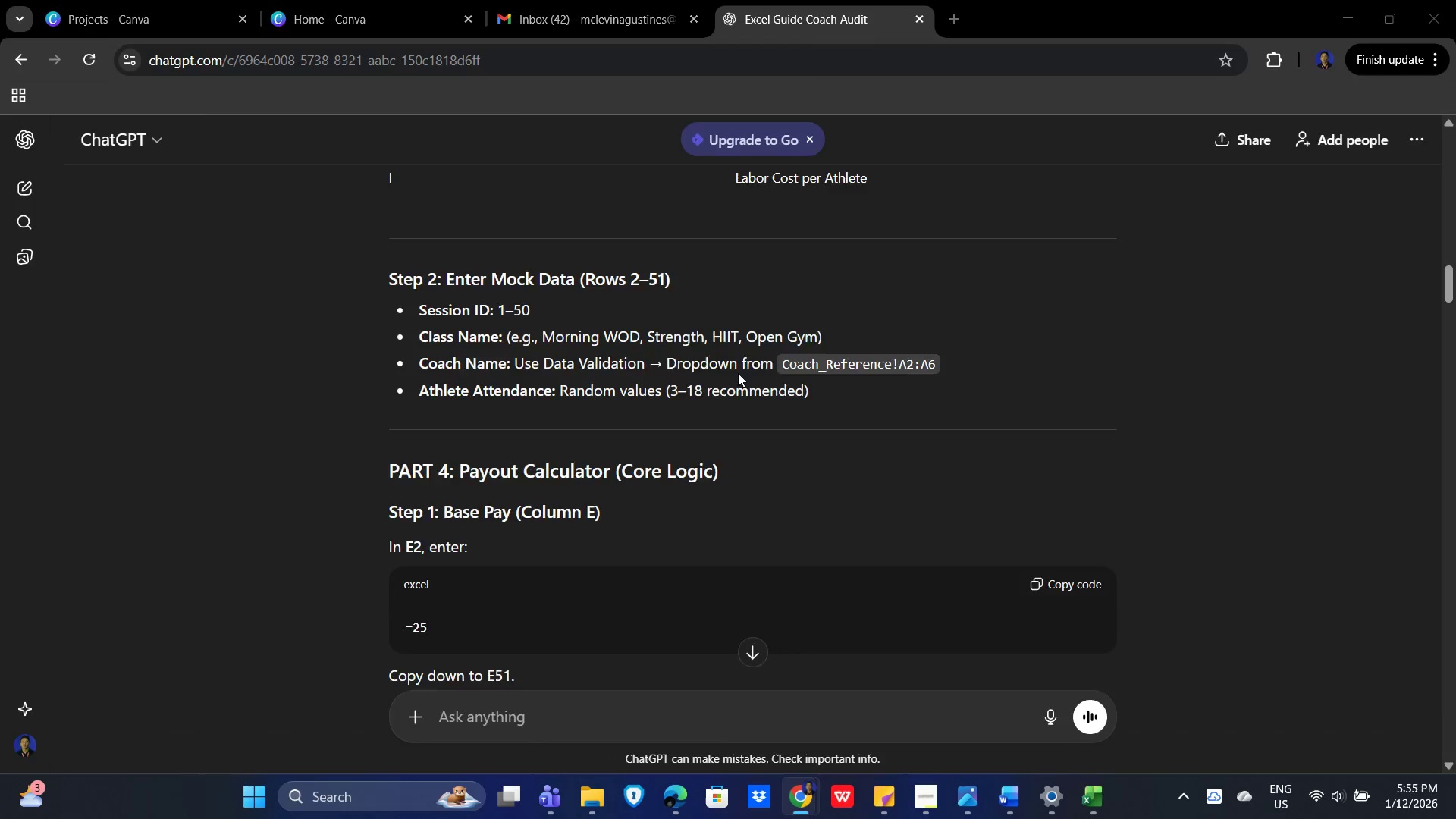 
key(Alt+Tab)
 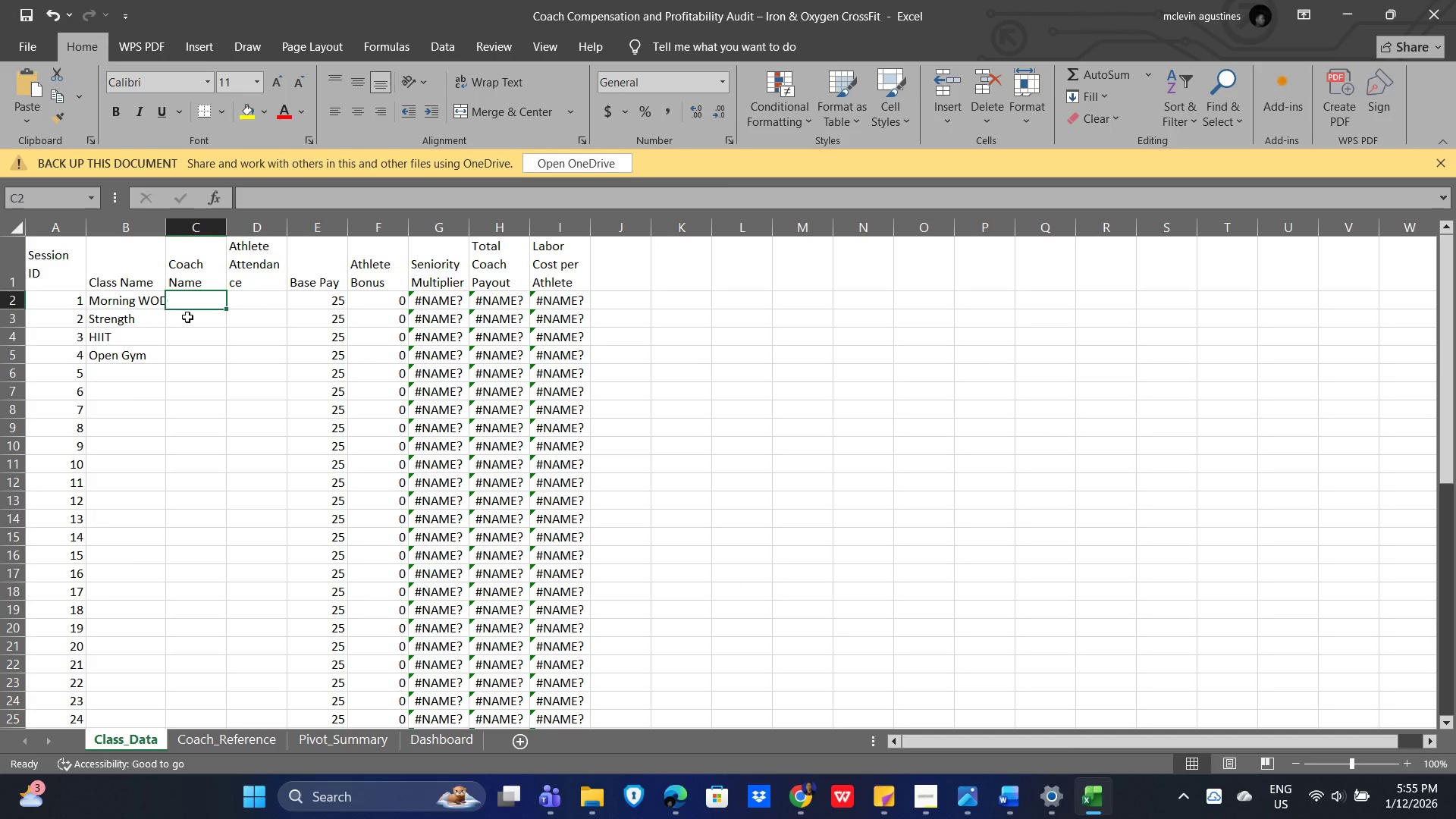 
left_click([187, 297])
 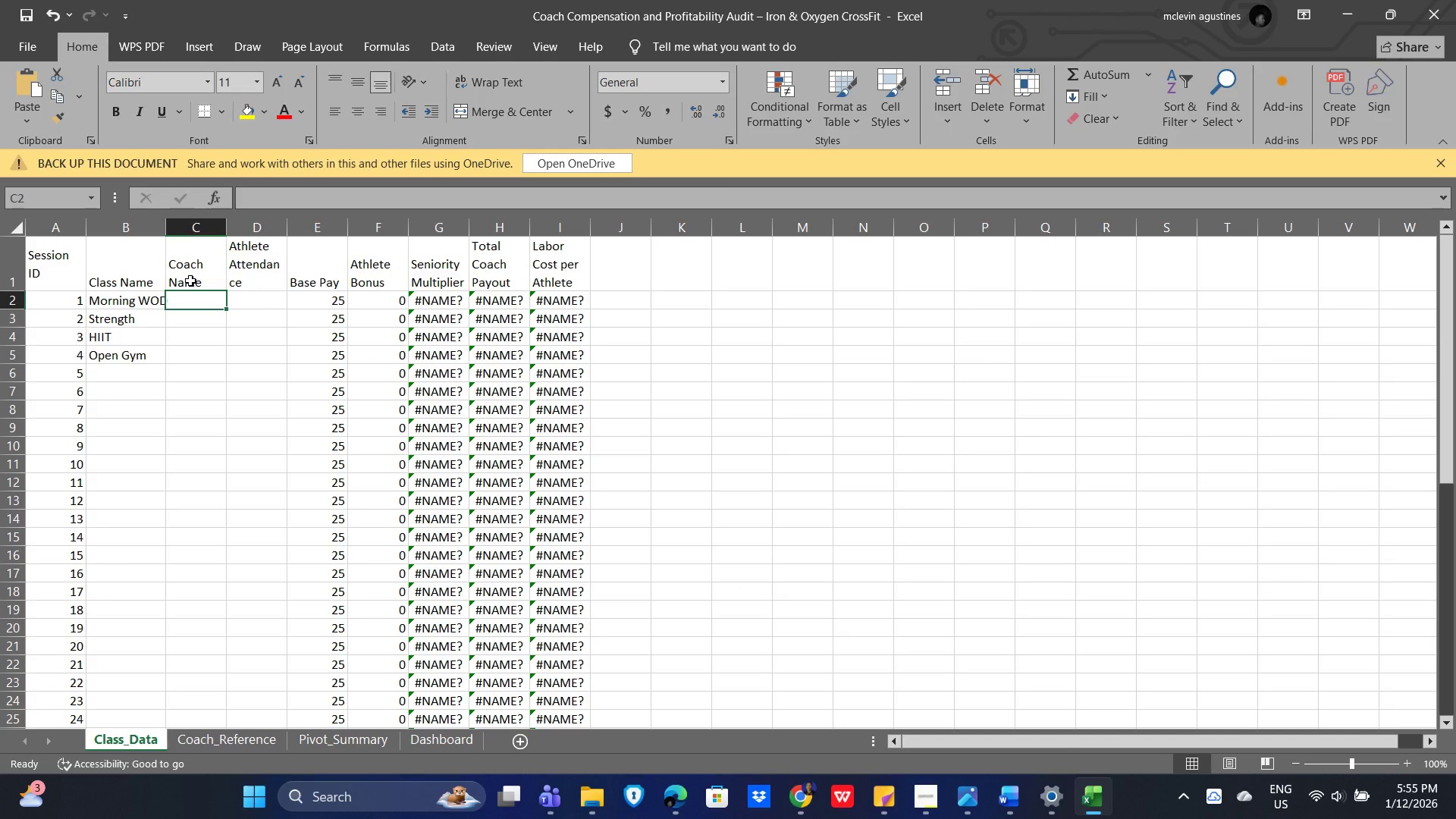 
left_click([190, 281])
 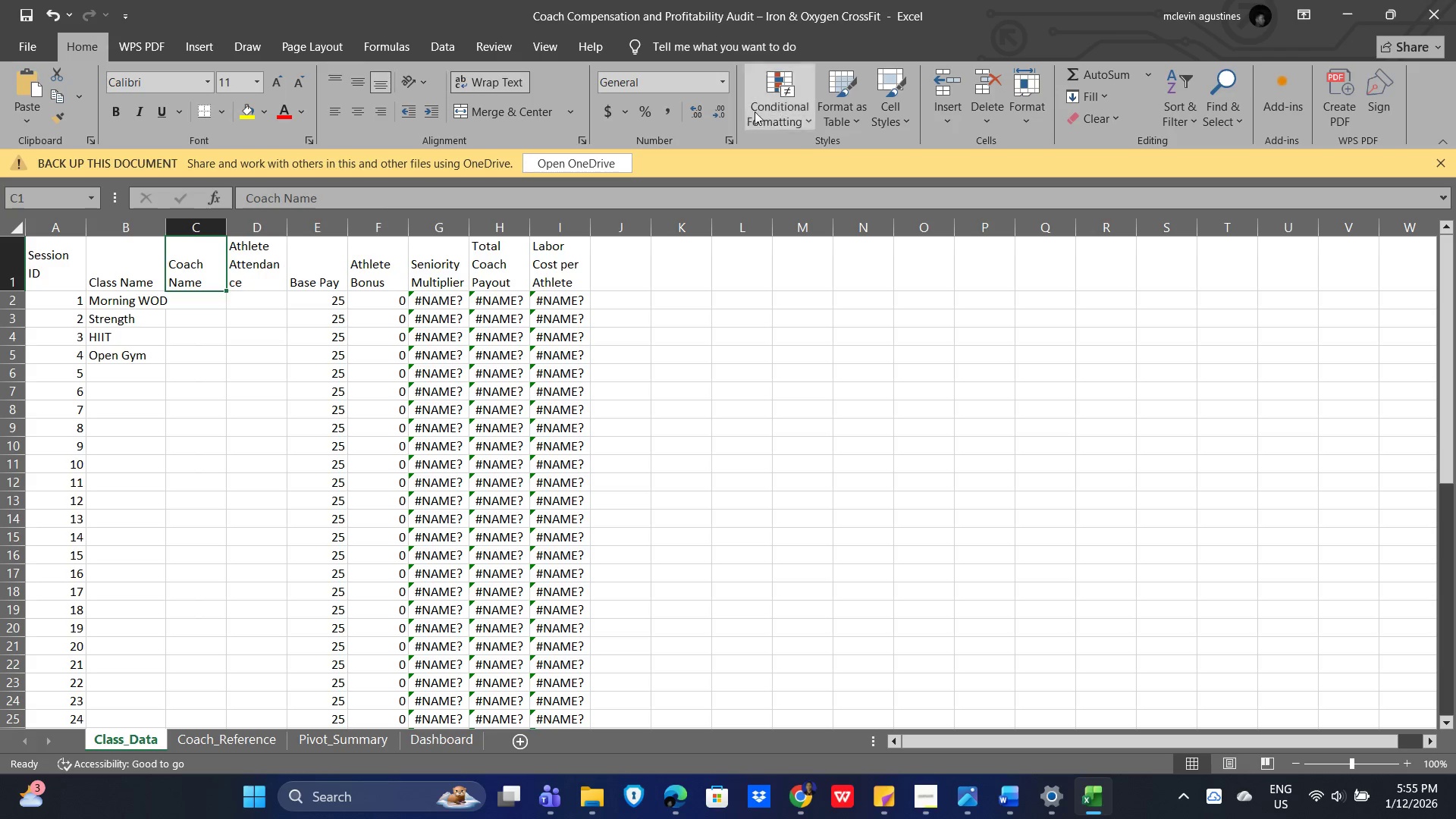 
left_click([456, 47])
 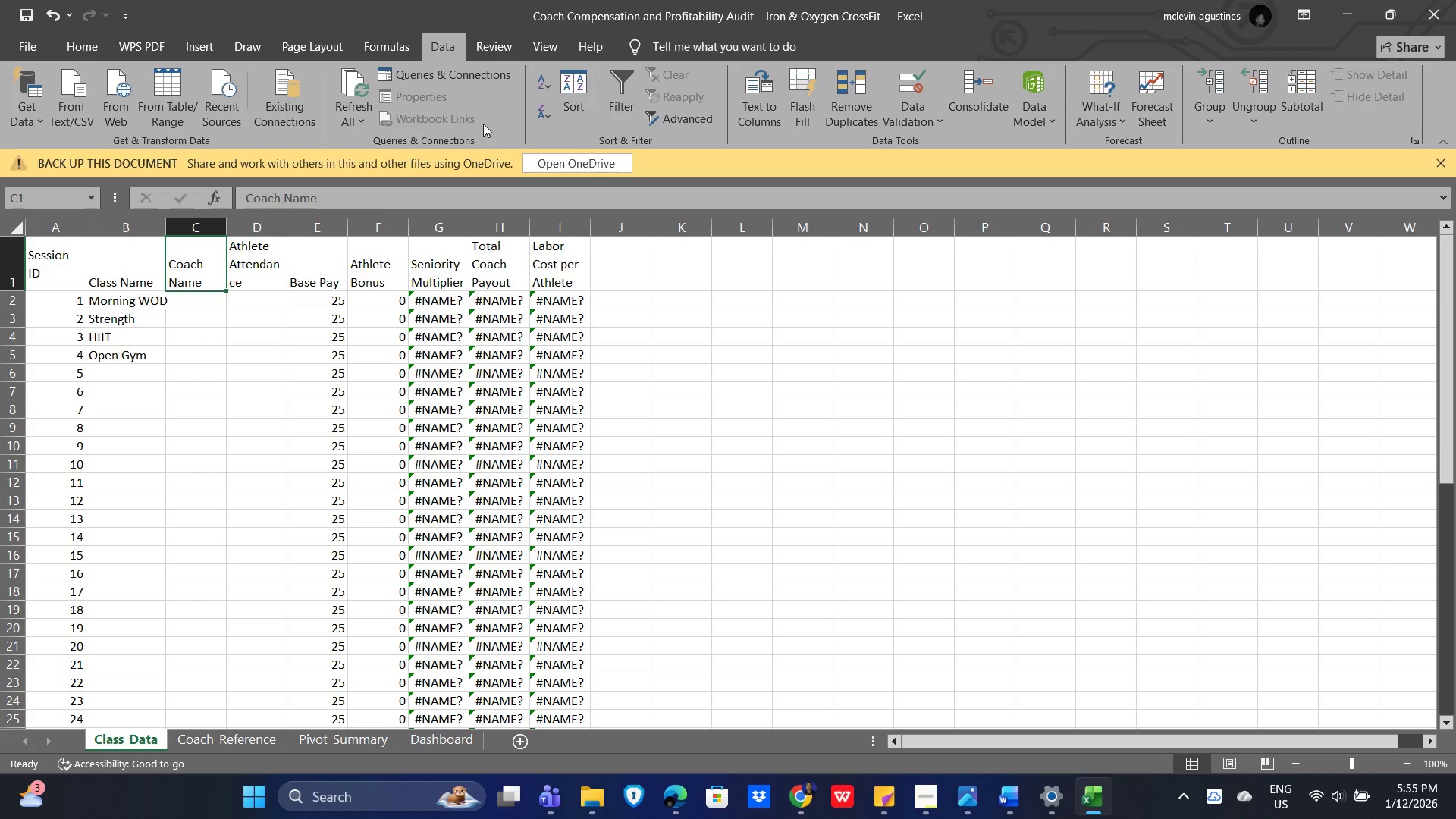 
left_click([922, 121])
 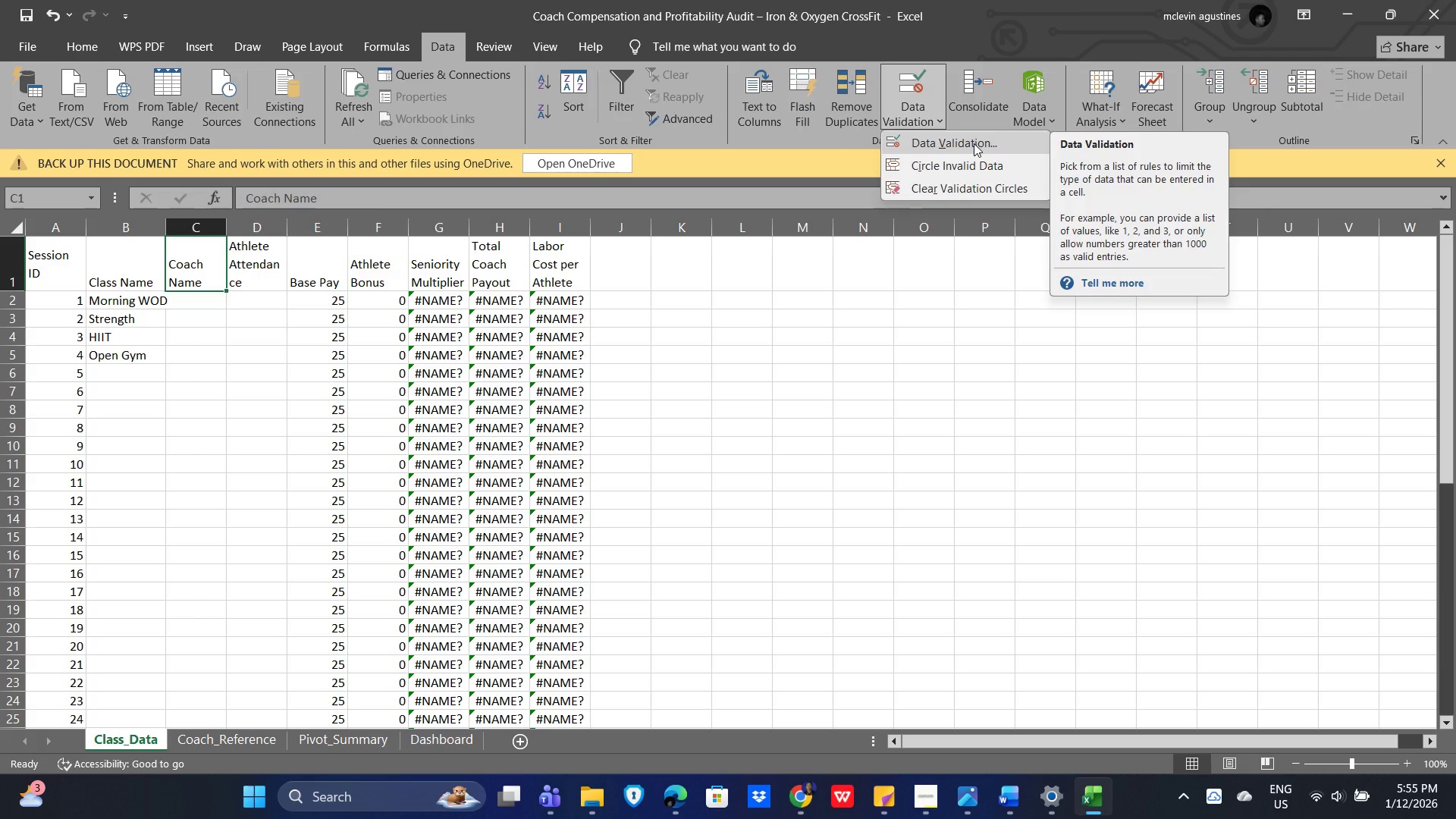 
left_click([976, 143])
 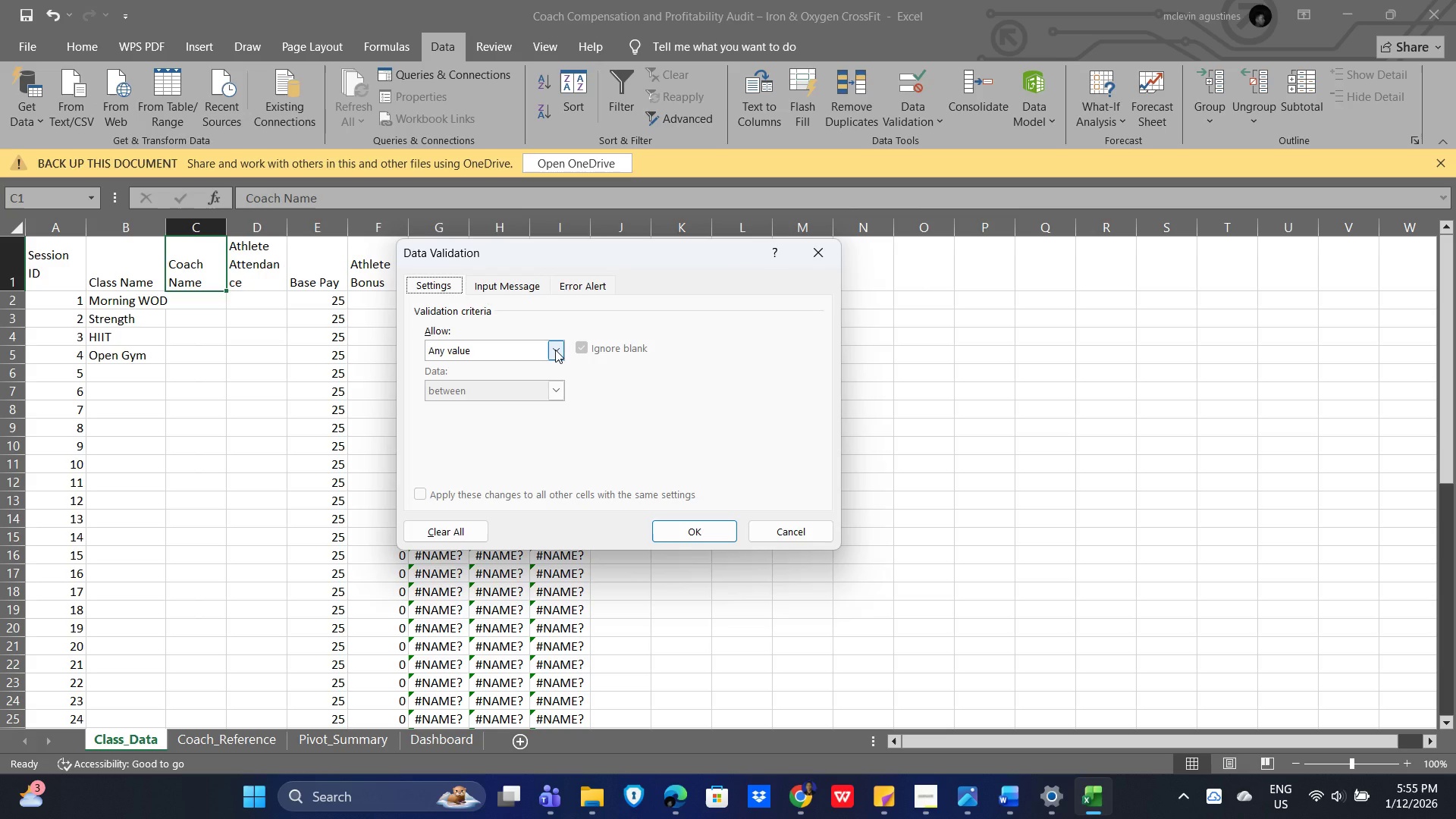 
left_click([555, 350])
 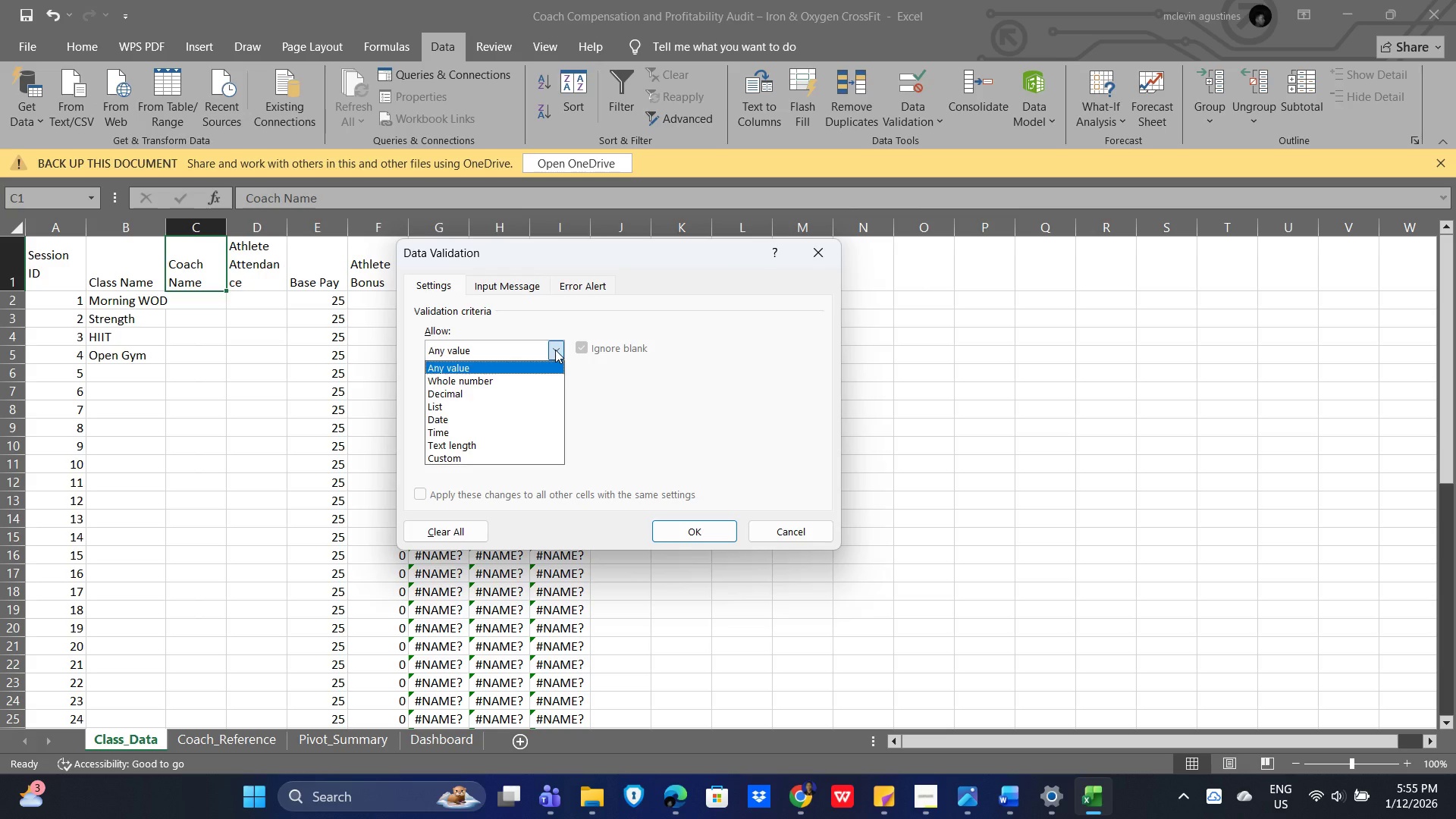 
left_click([555, 350])
 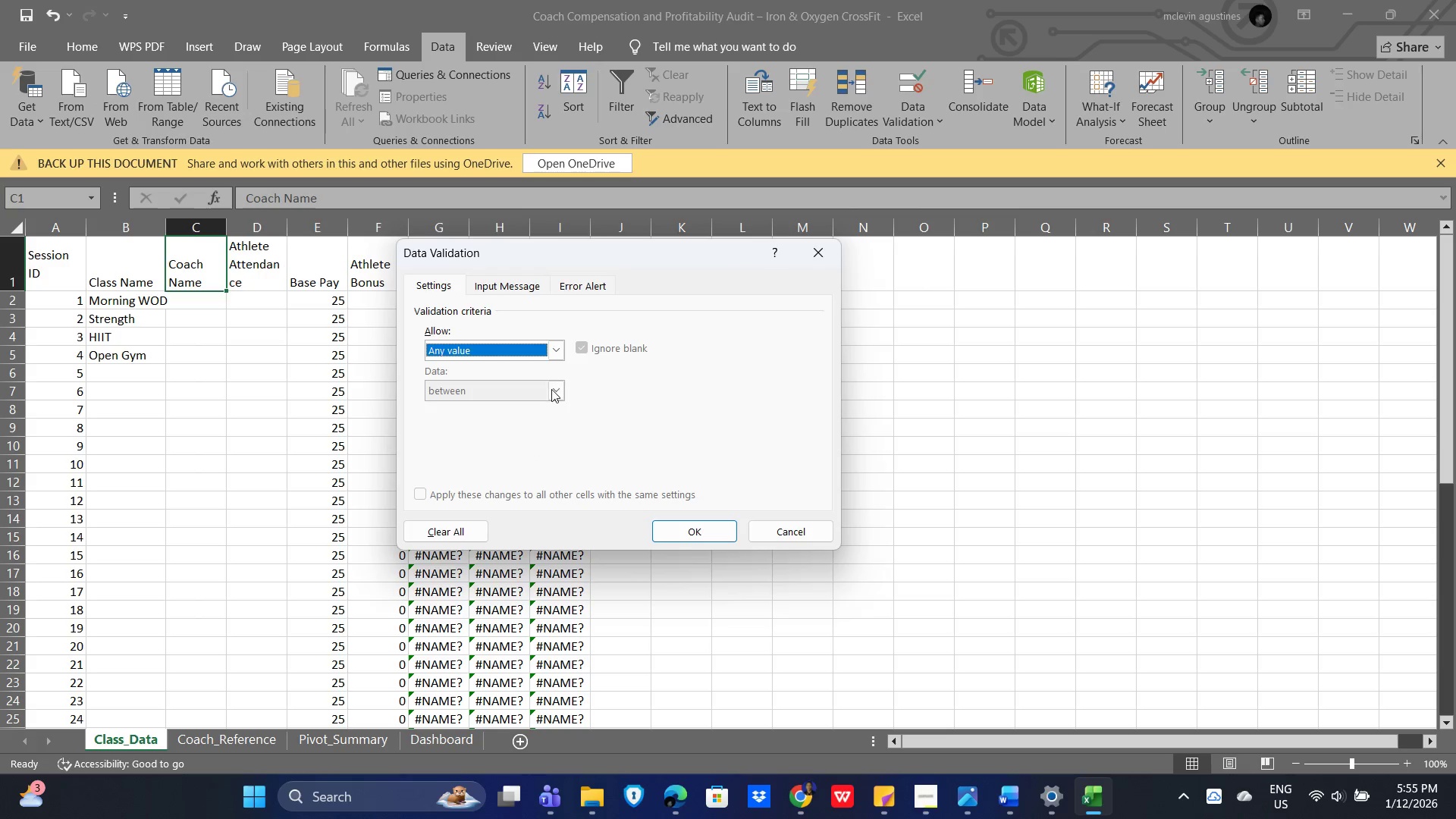 
left_click([551, 392])
 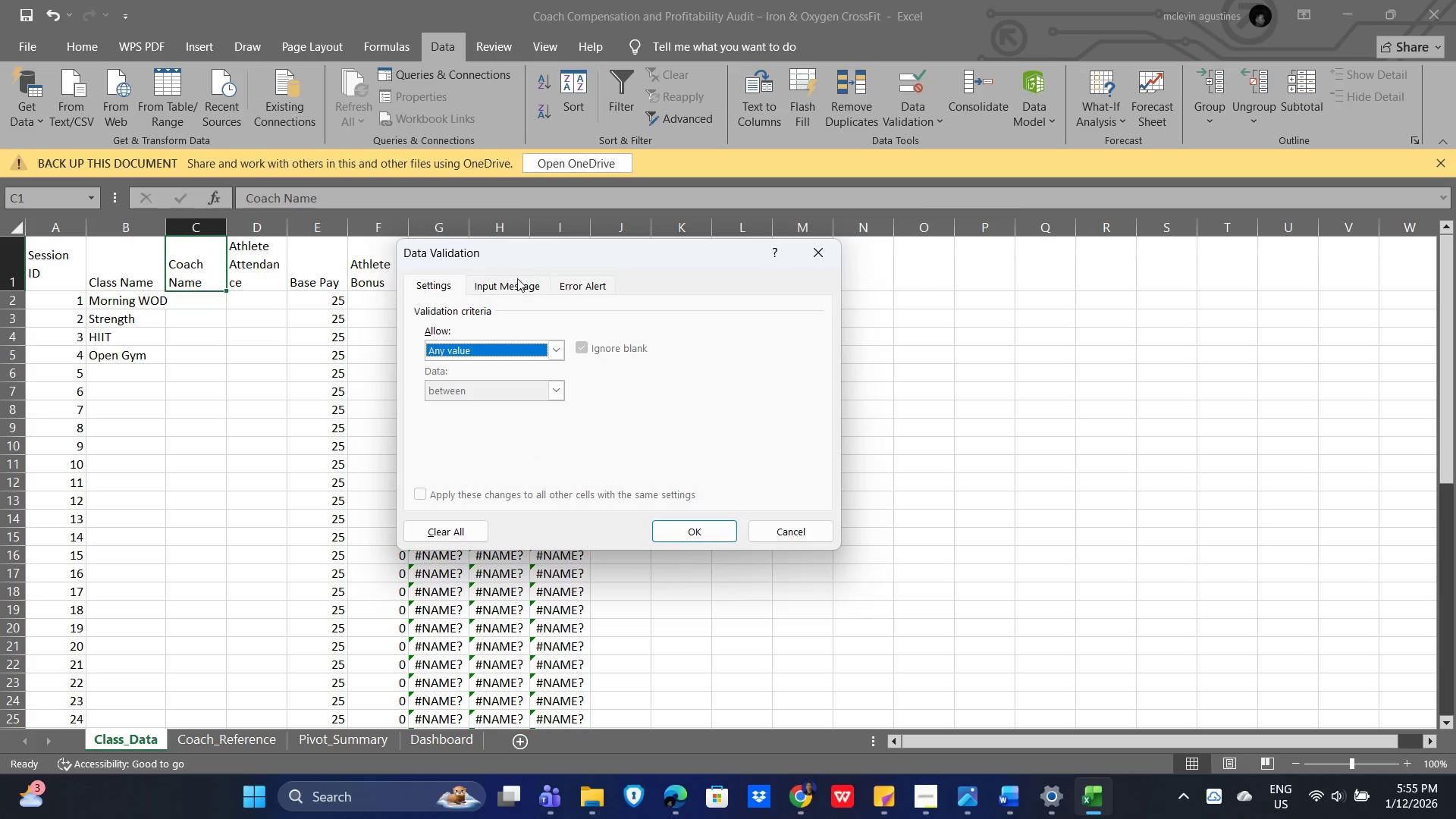 
left_click_drag(start_coordinate=[529, 282], to_coordinate=[531, 278])
 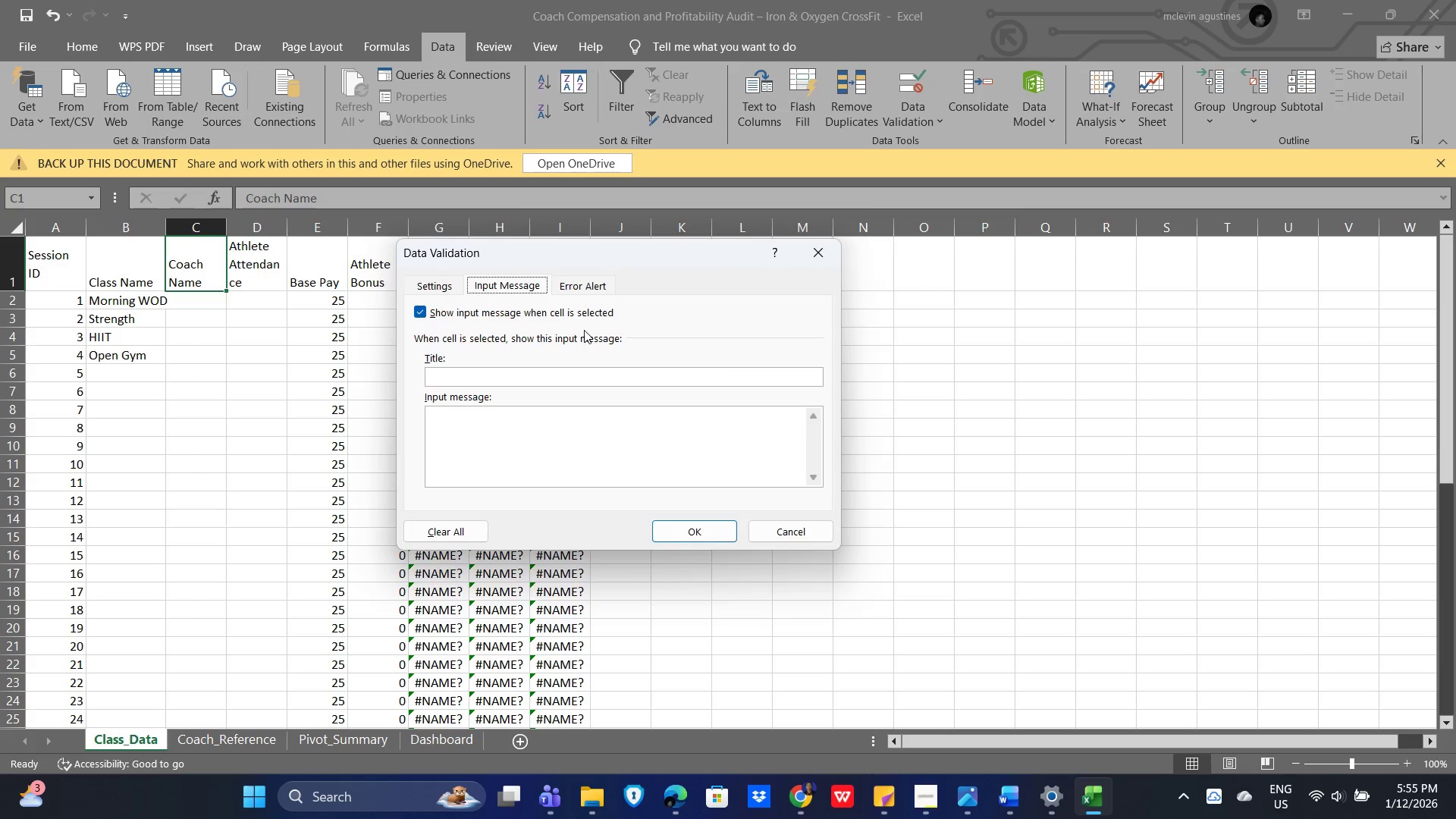 
left_click([583, 284])
 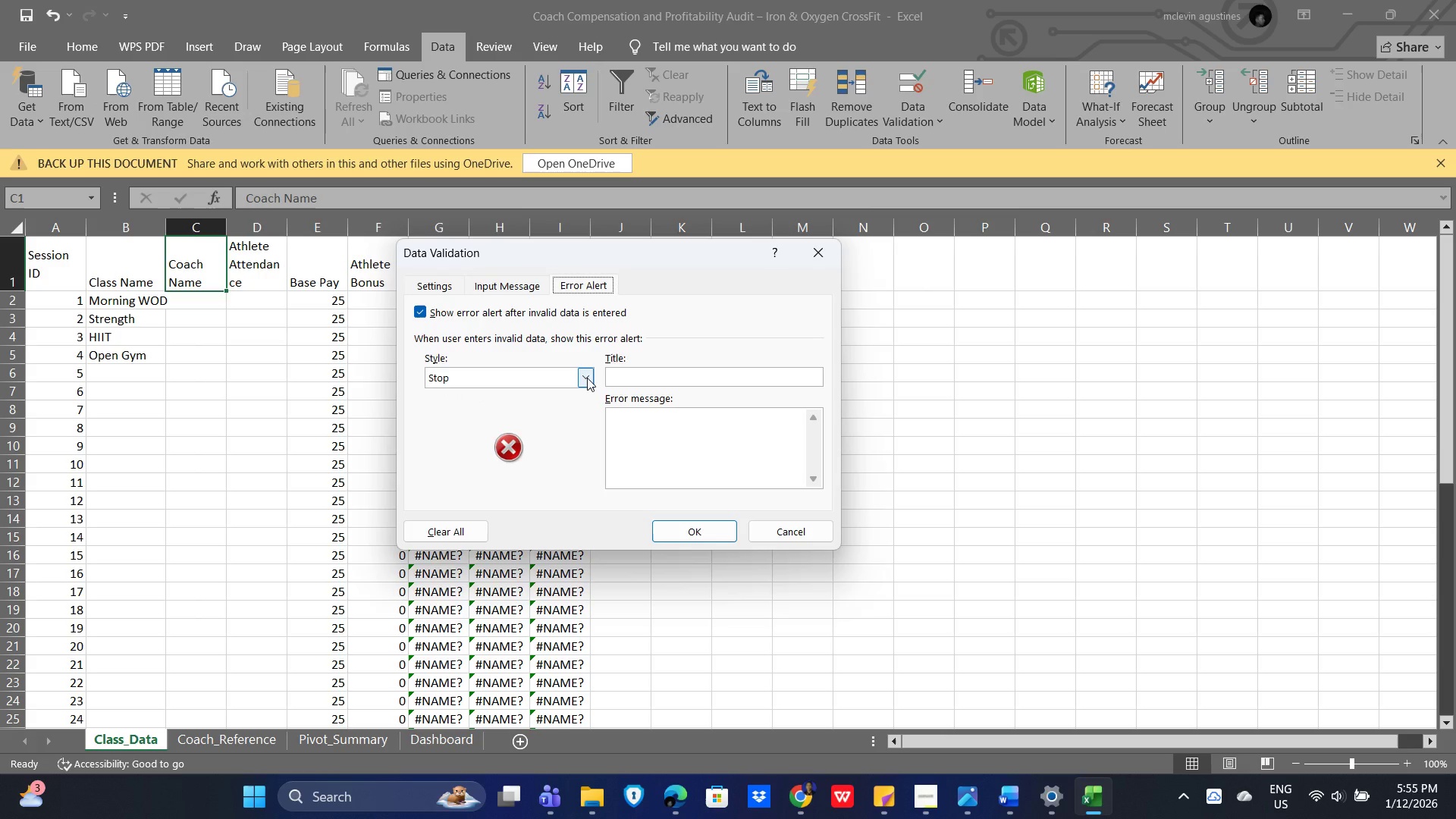 
left_click([587, 377])
 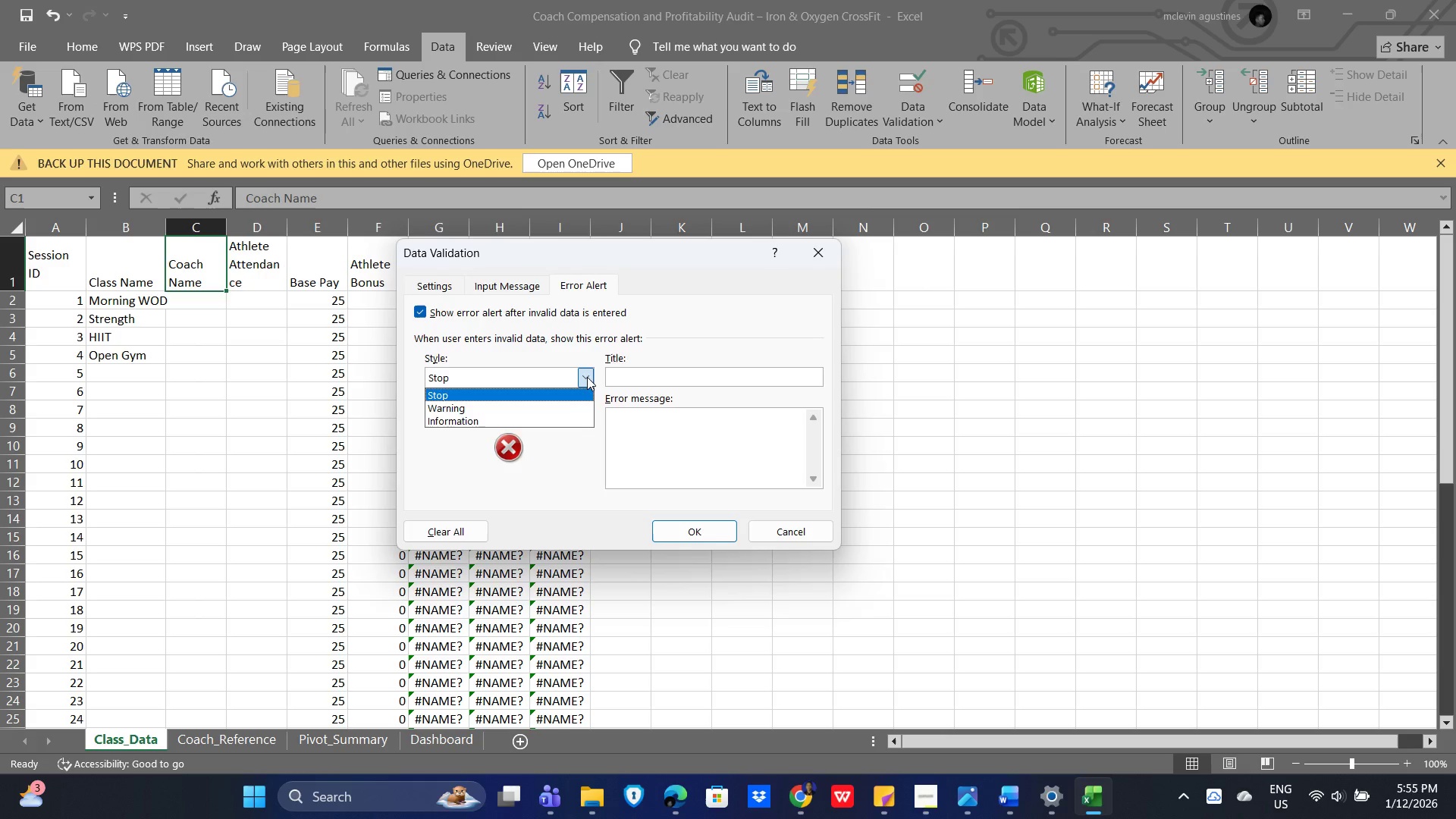 
left_click([587, 377])
 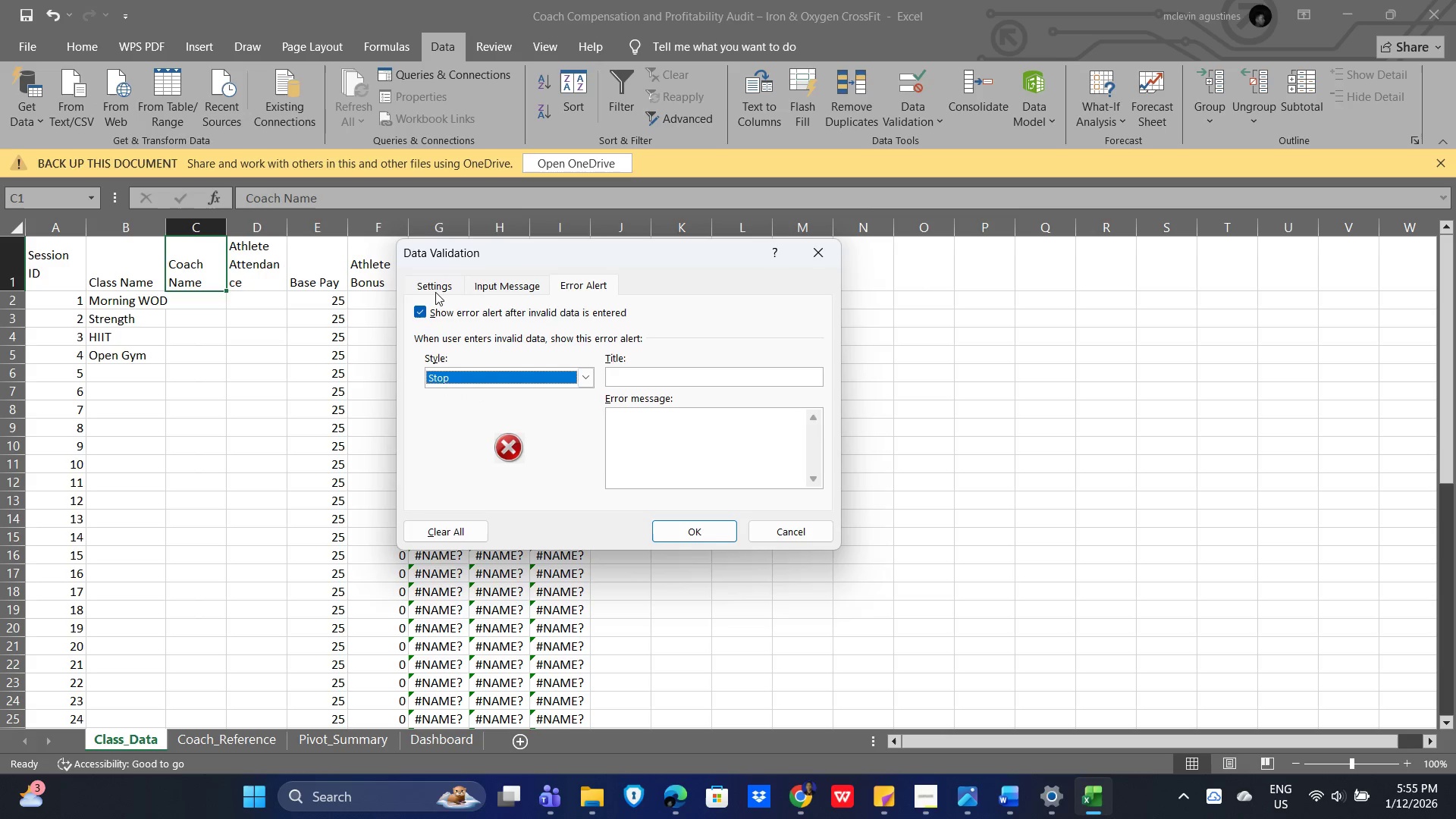 
left_click([435, 292])
 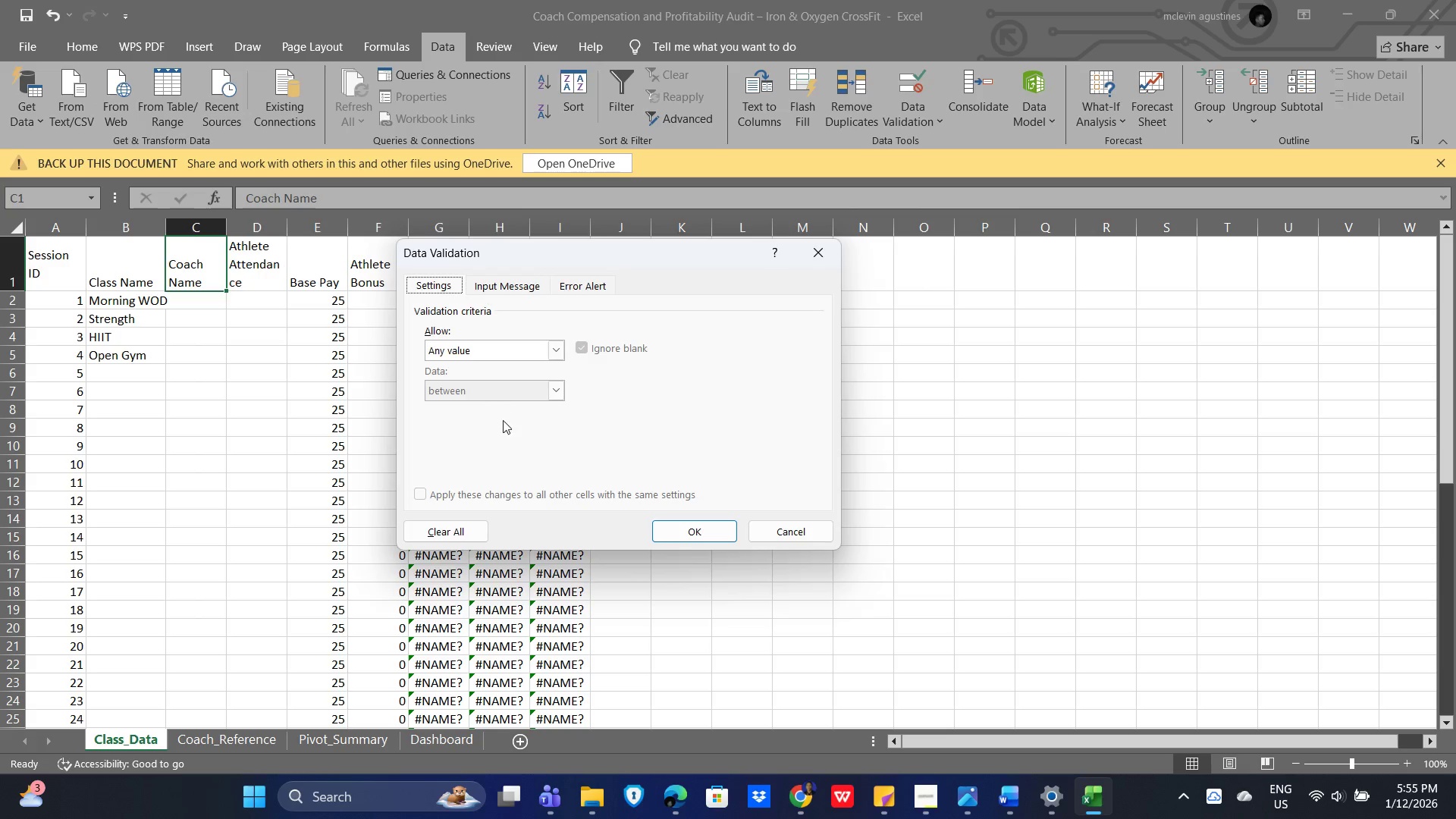 
left_click([694, 533])
 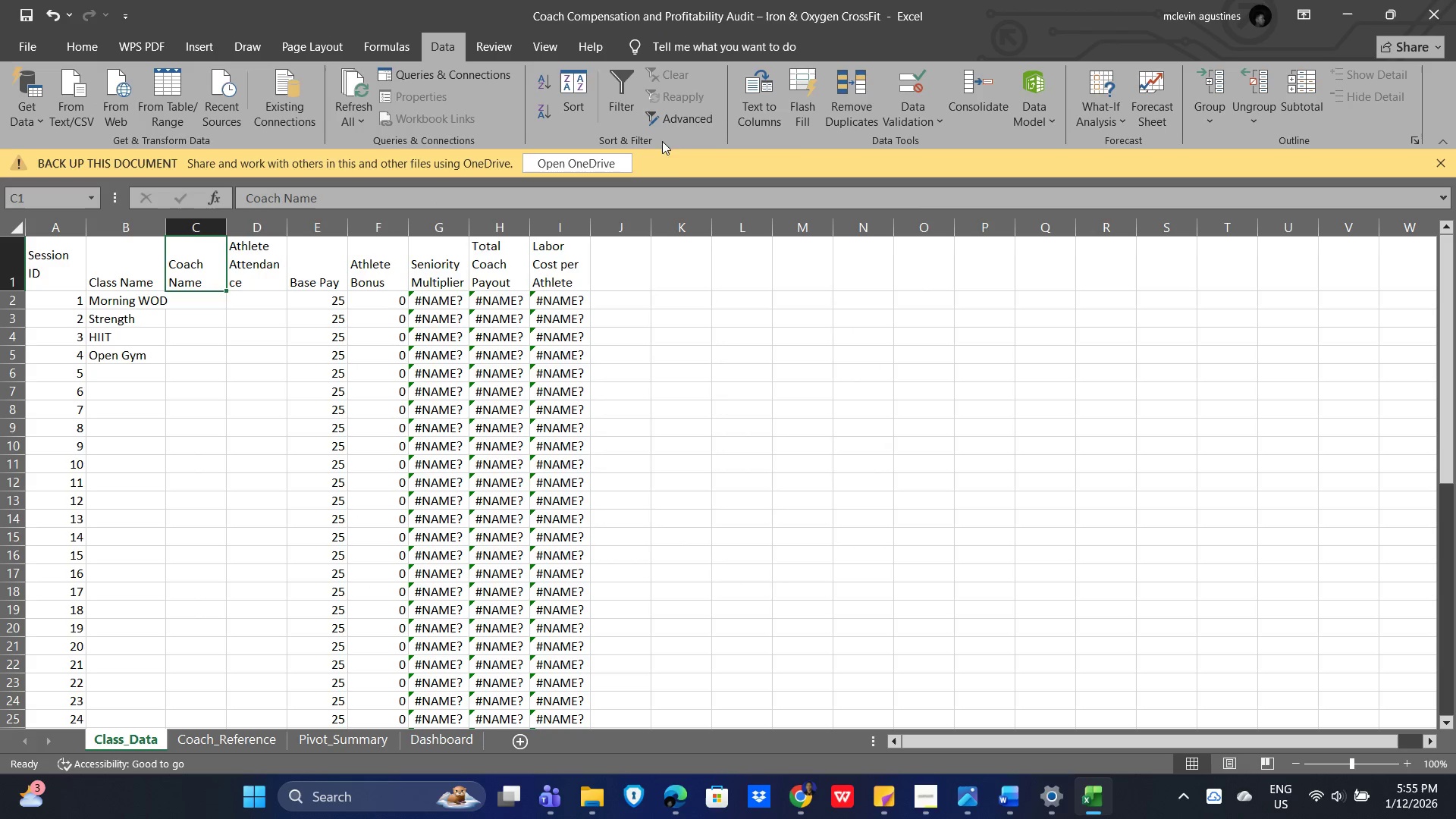 
wait(6.12)
 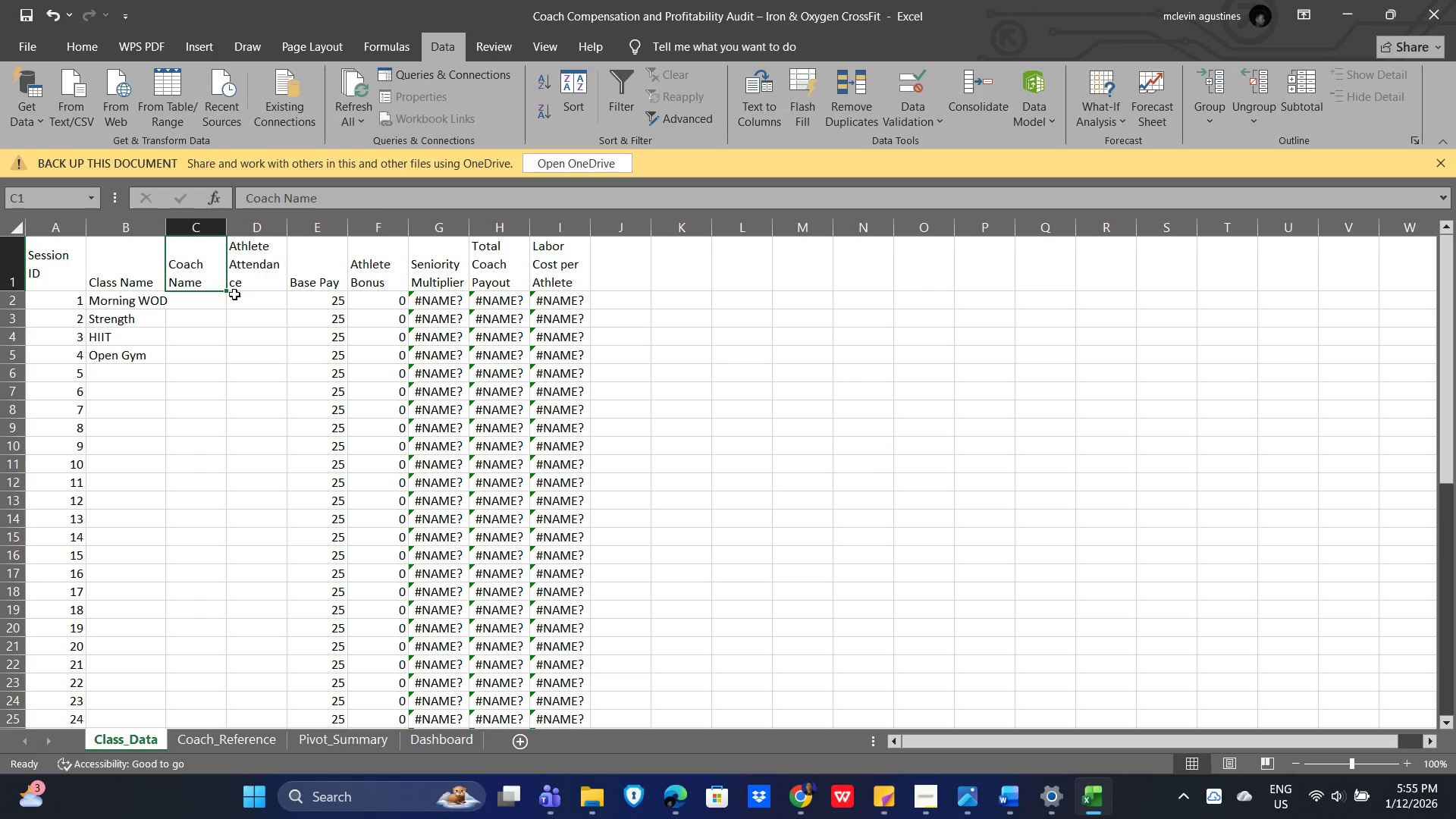 
mouse_move([893, 118])
 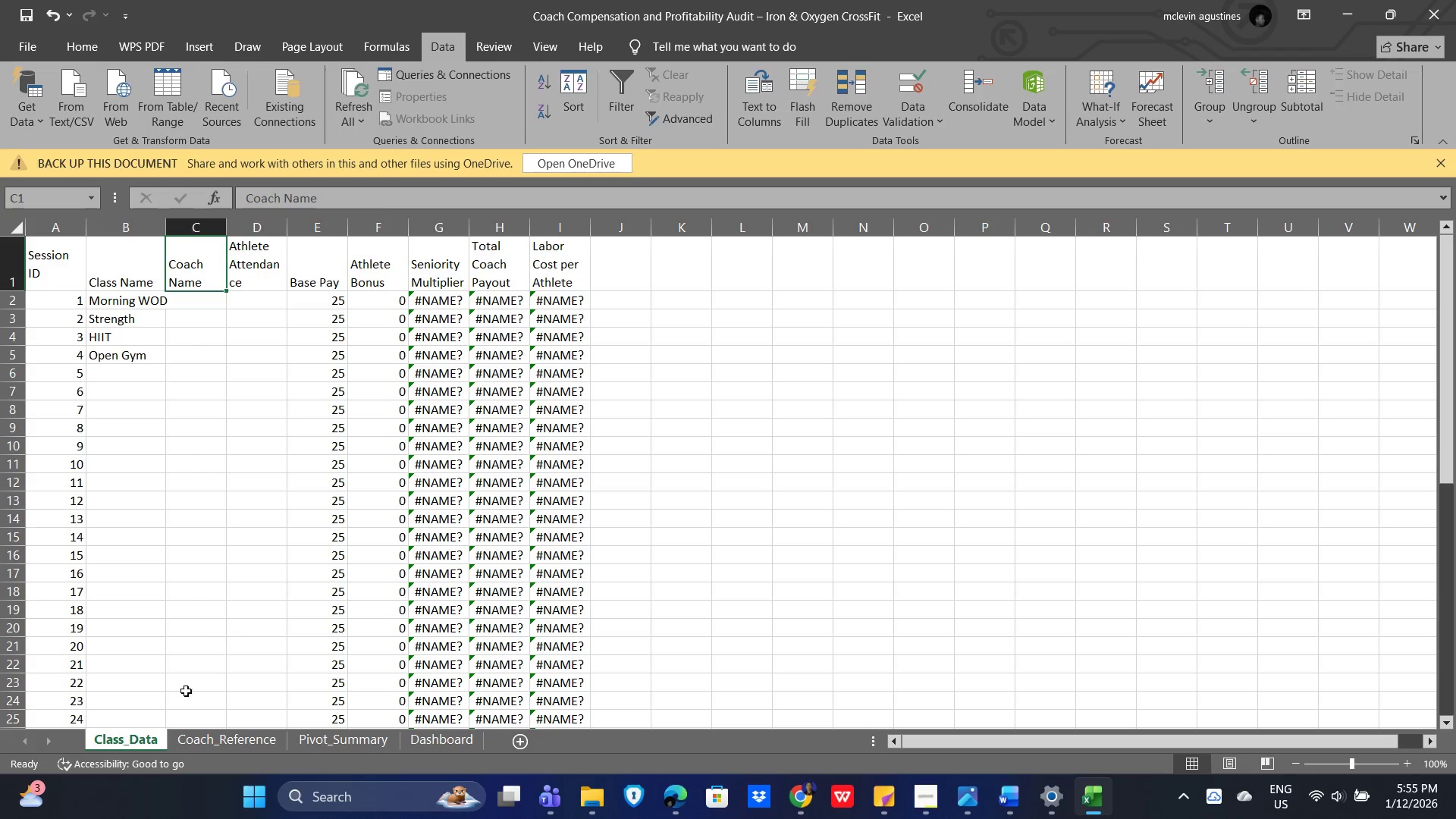 
key(Alt+AltLeft)
 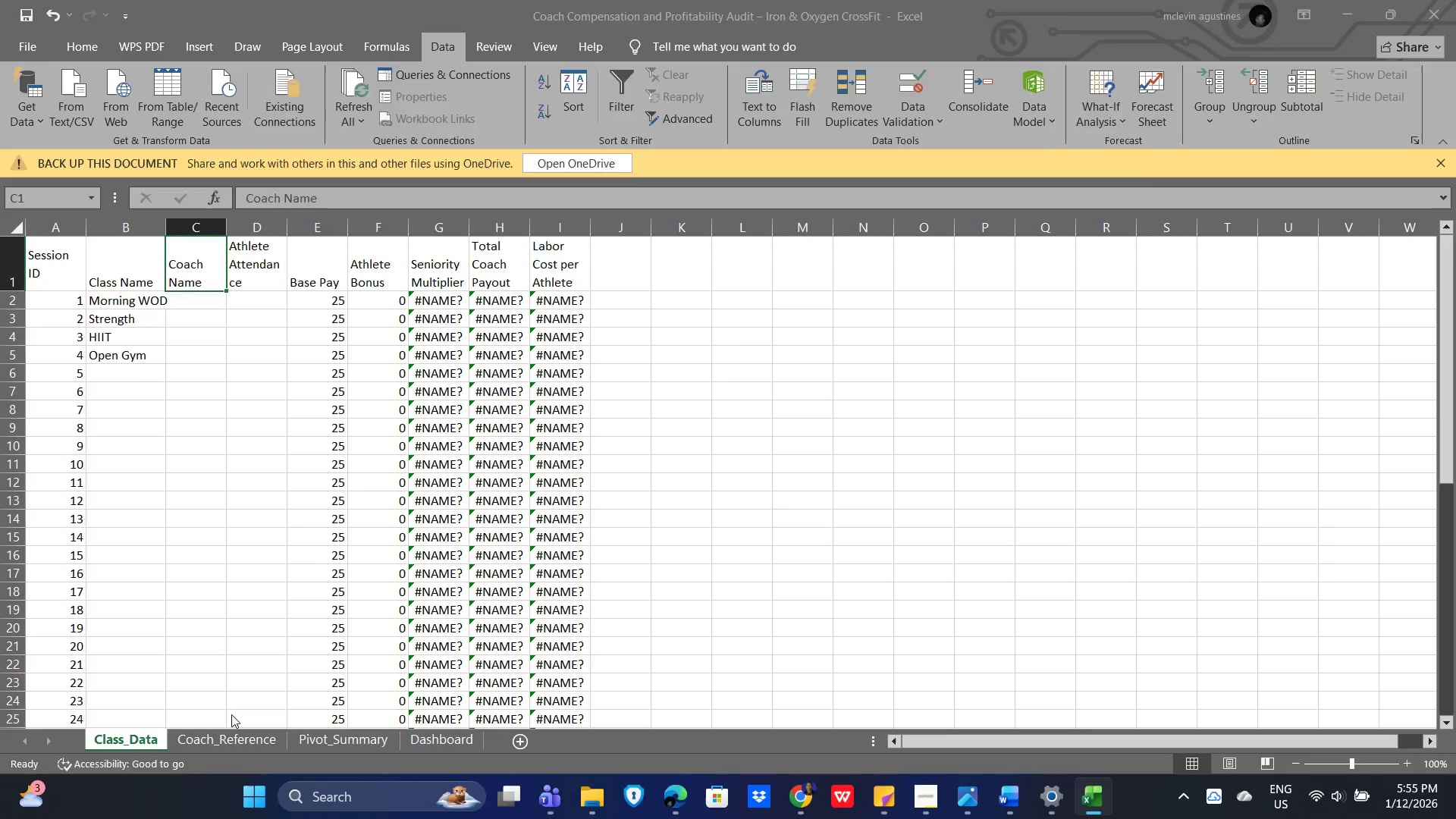 
key(Alt+Tab)
 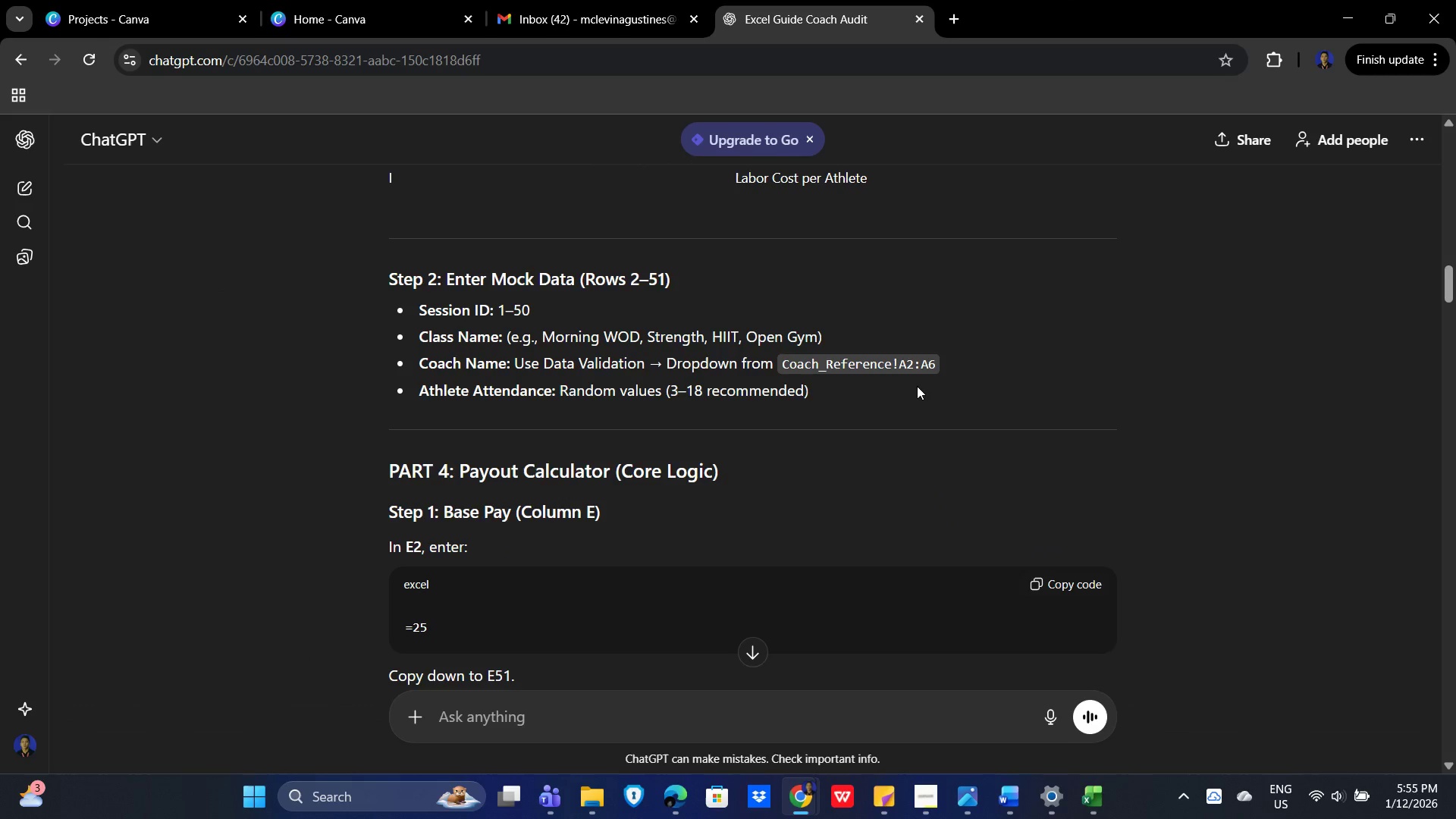 
hold_key(key=AltLeft, duration=1.5)
 